 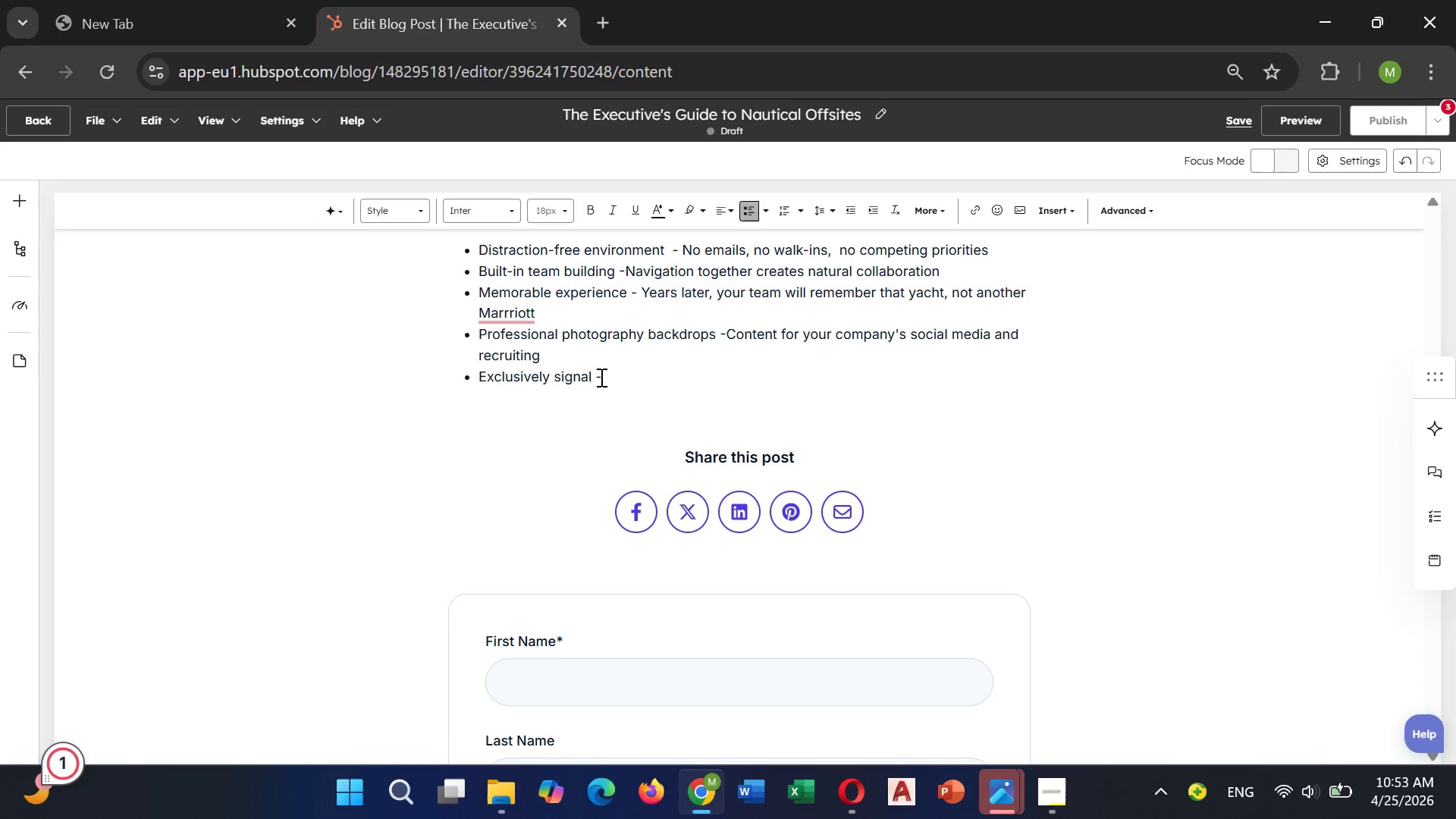 
key(Minus)
 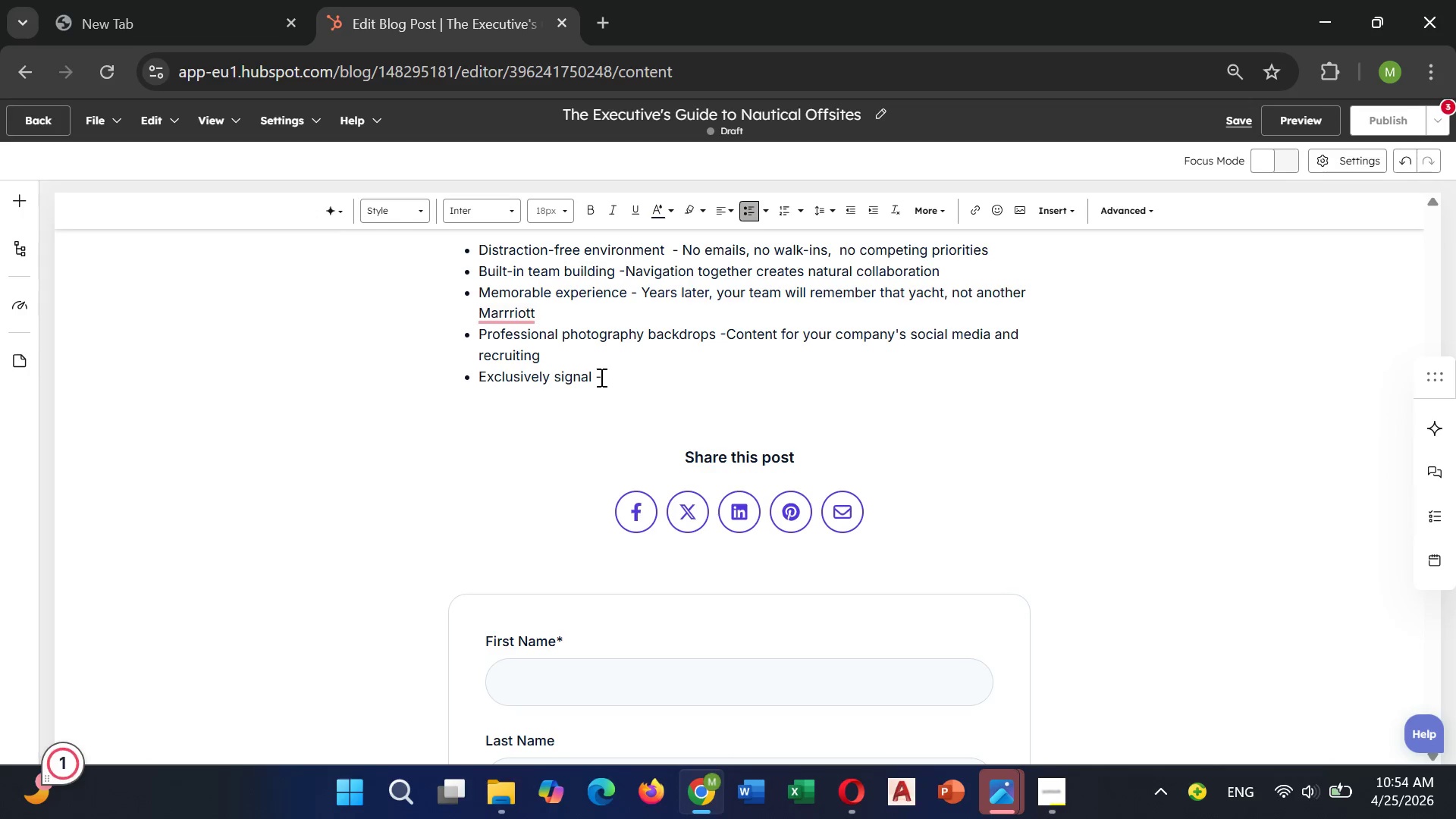 
type( Hosting on a vontge)
key(Backspace)
key(Backspace)
key(Backspace)
key(Backspace)
key(Backspace)
type(intage yacht communicates high standars)
 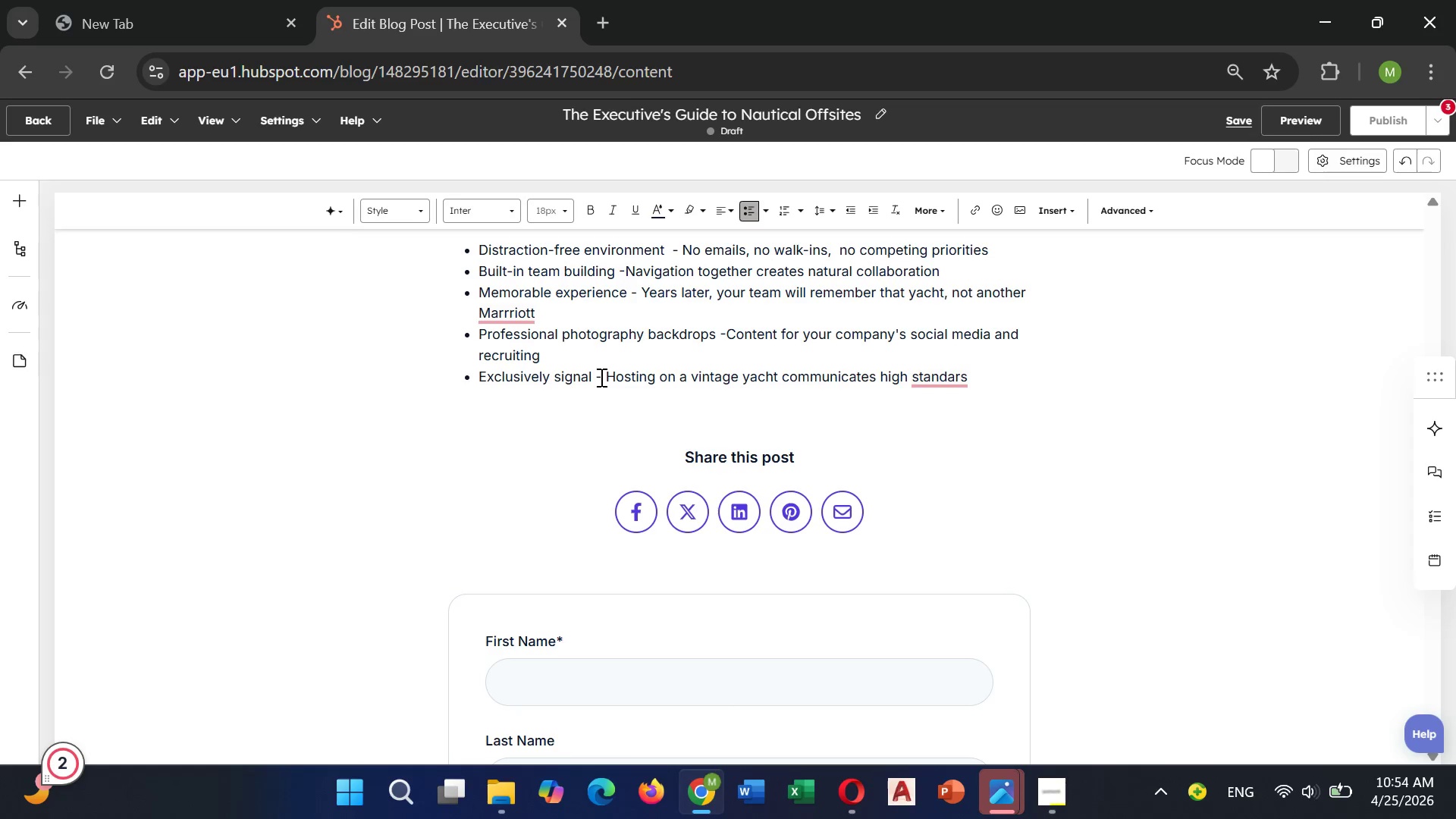 
wait(11.52)
 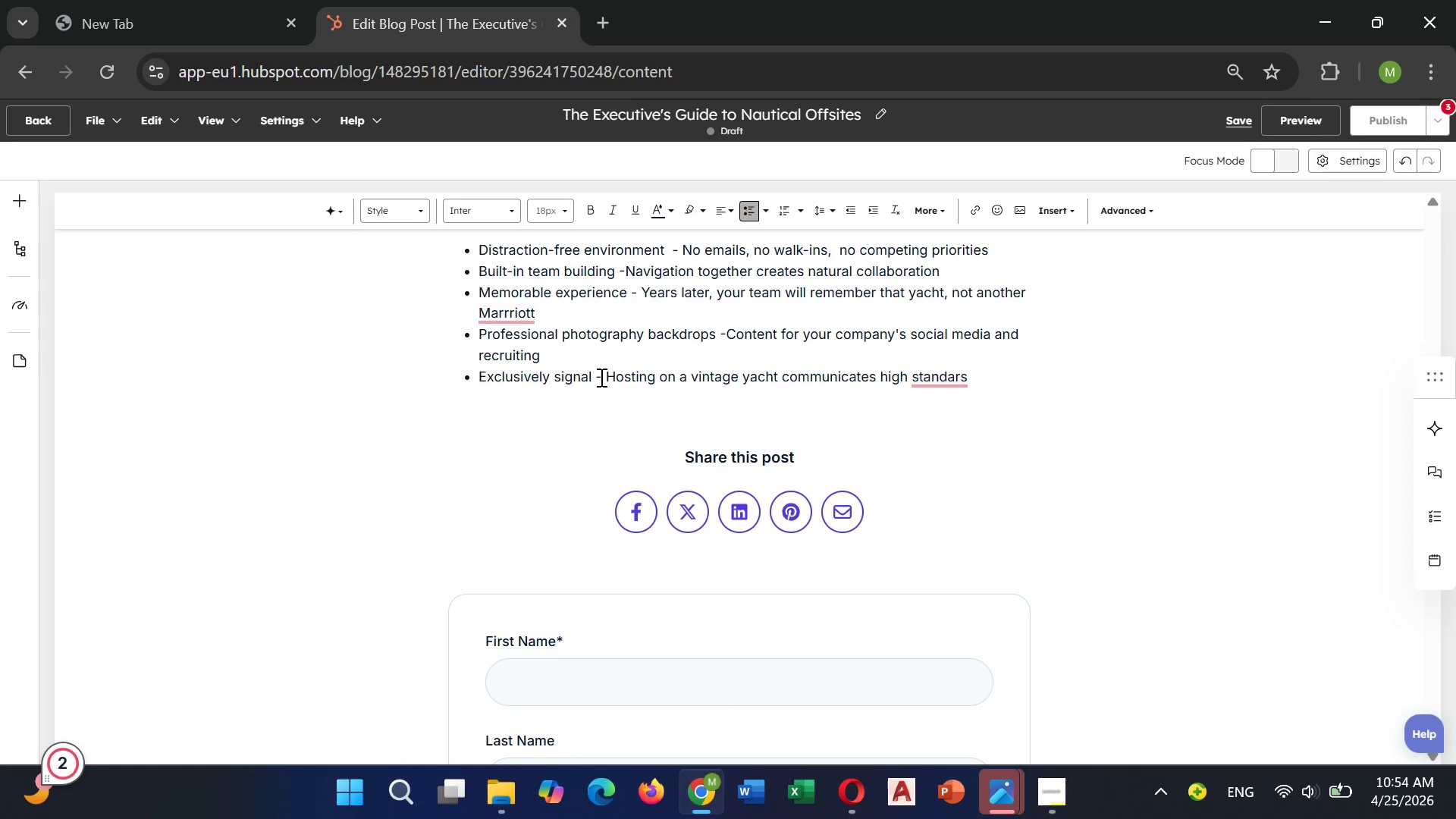 
key(ArrowLeft)
 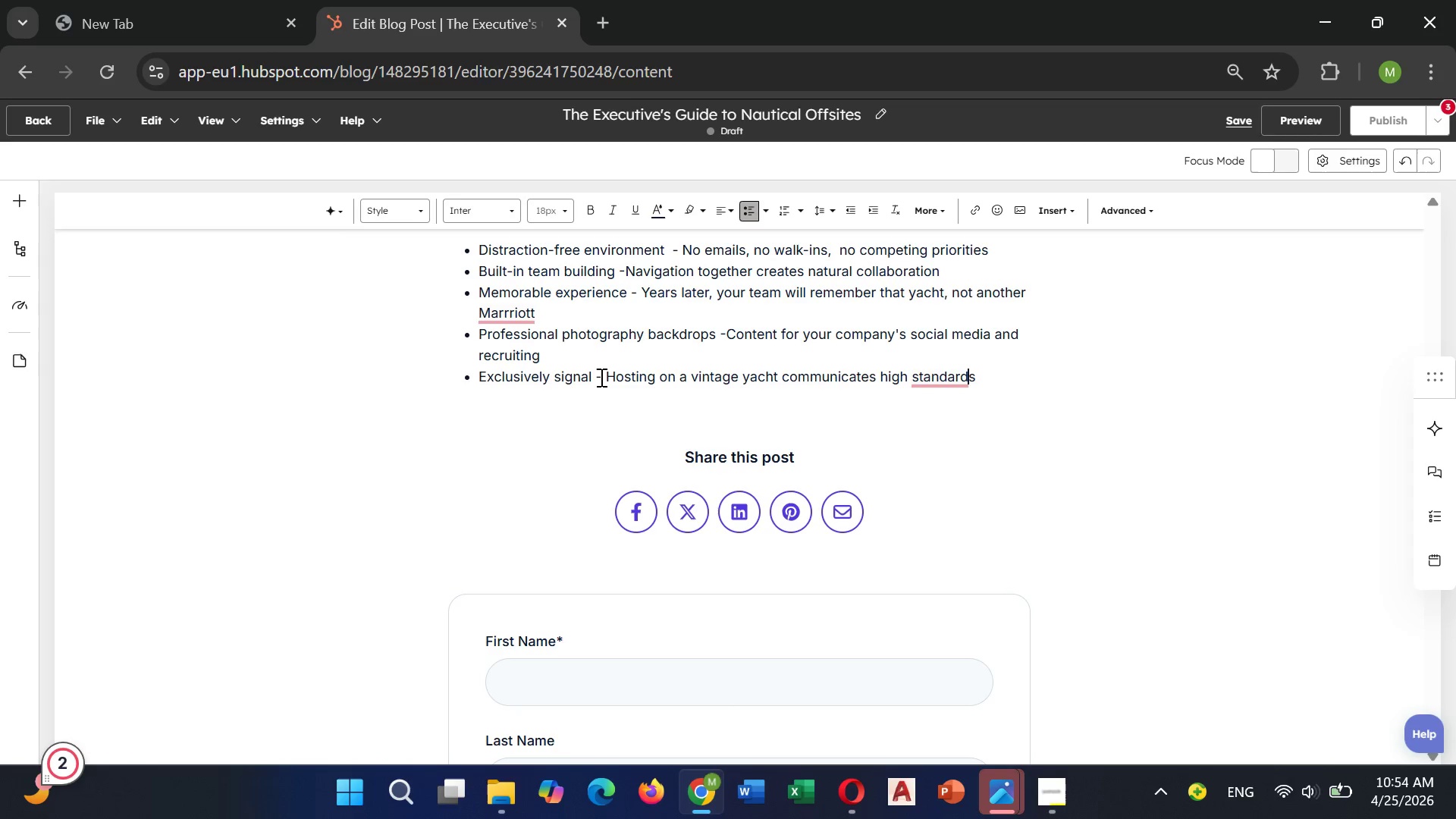 
key(D)
 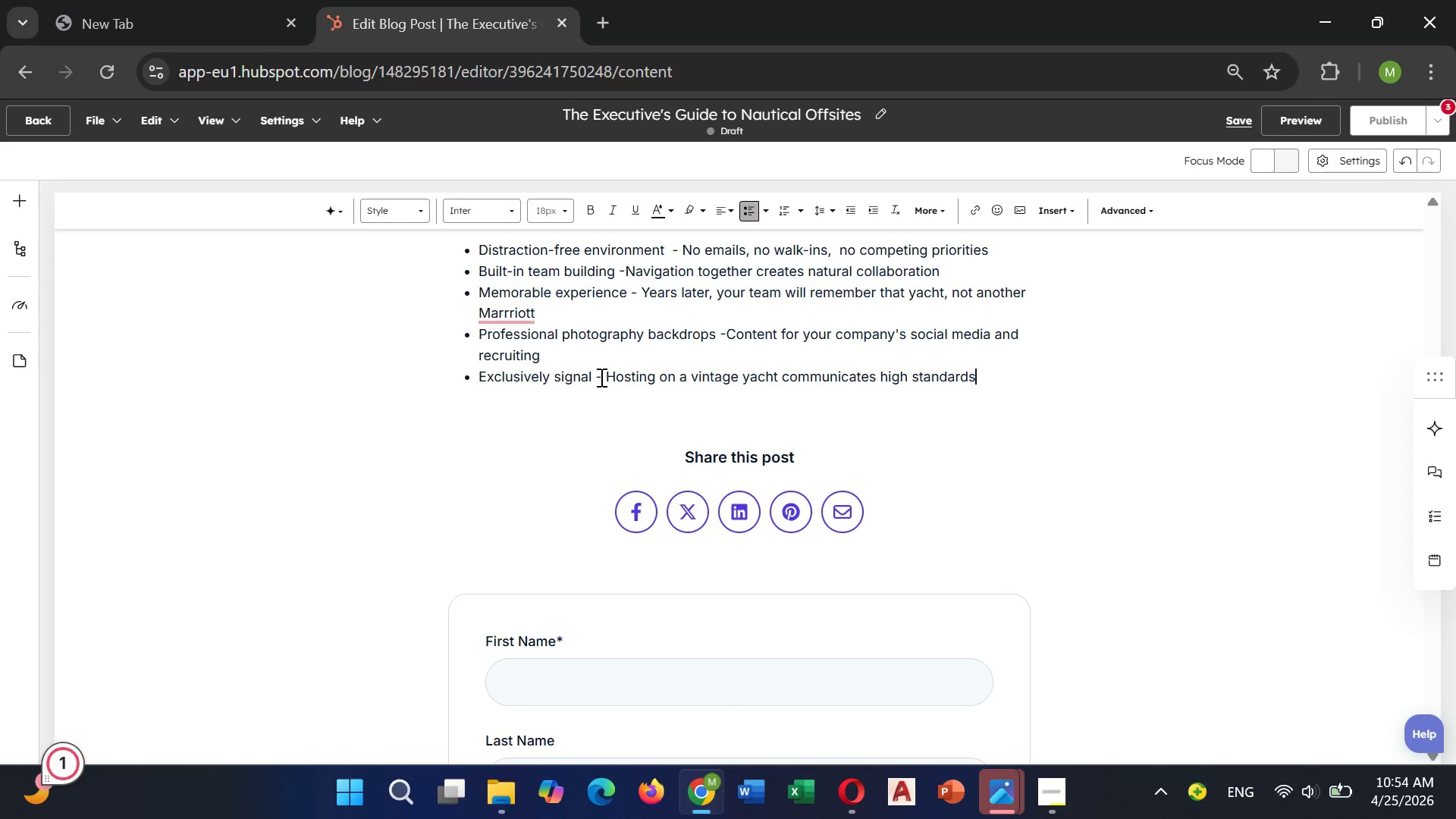 
key(ArrowRight)
 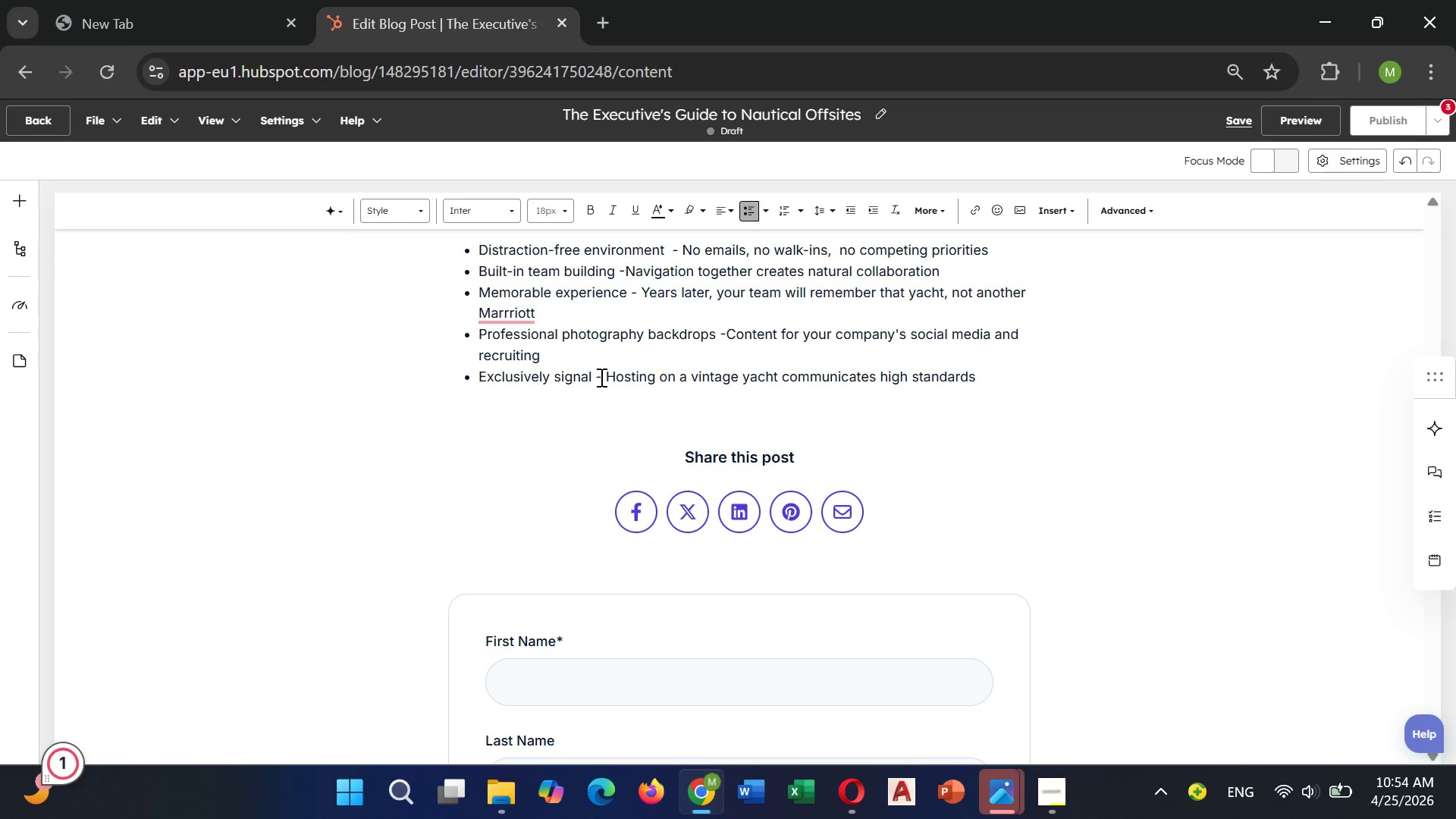 
key(ArrowRight)
 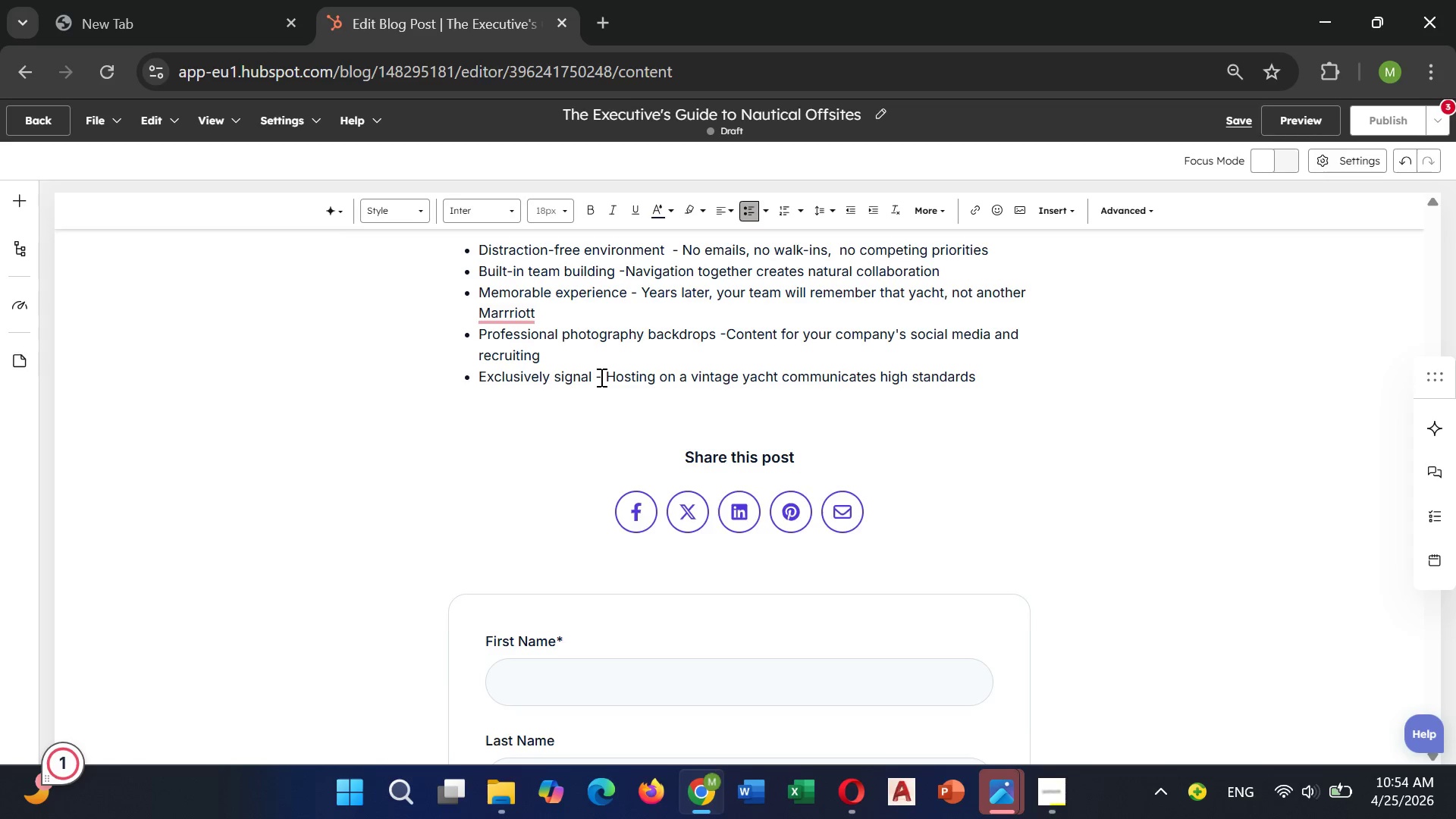 
key(Enter)
 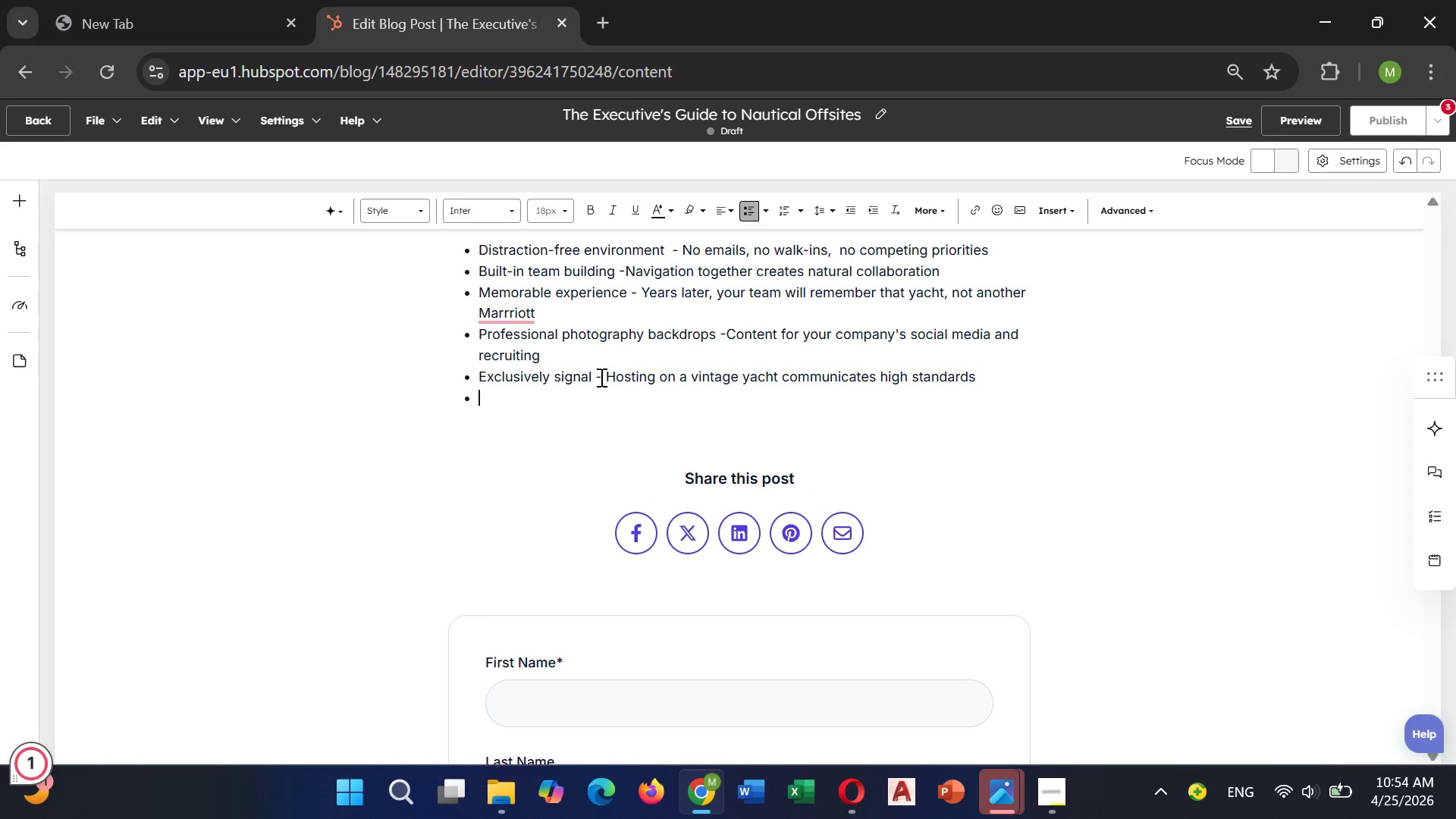 
key(Backspace)
 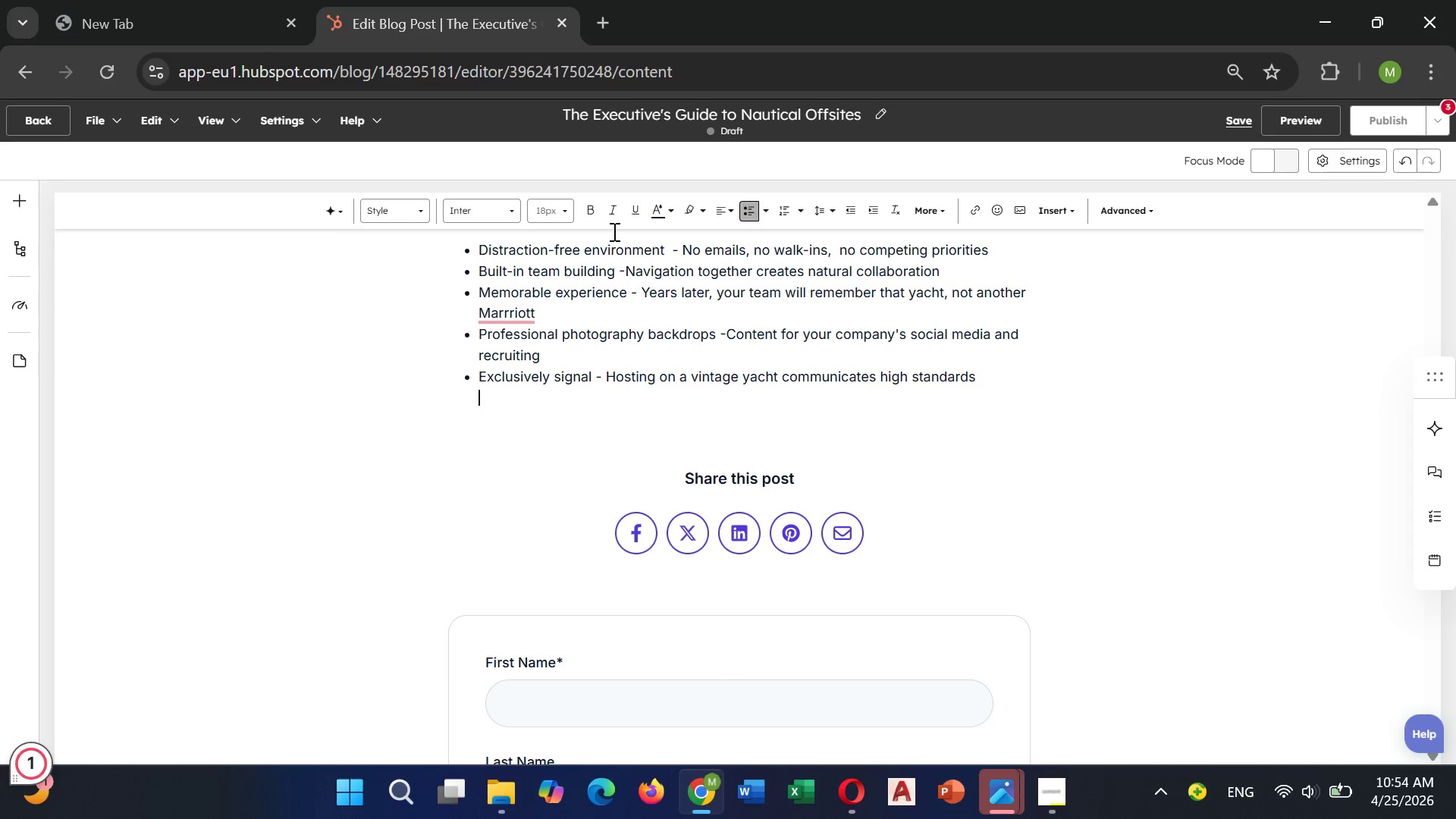 
mouse_move([578, 212])
 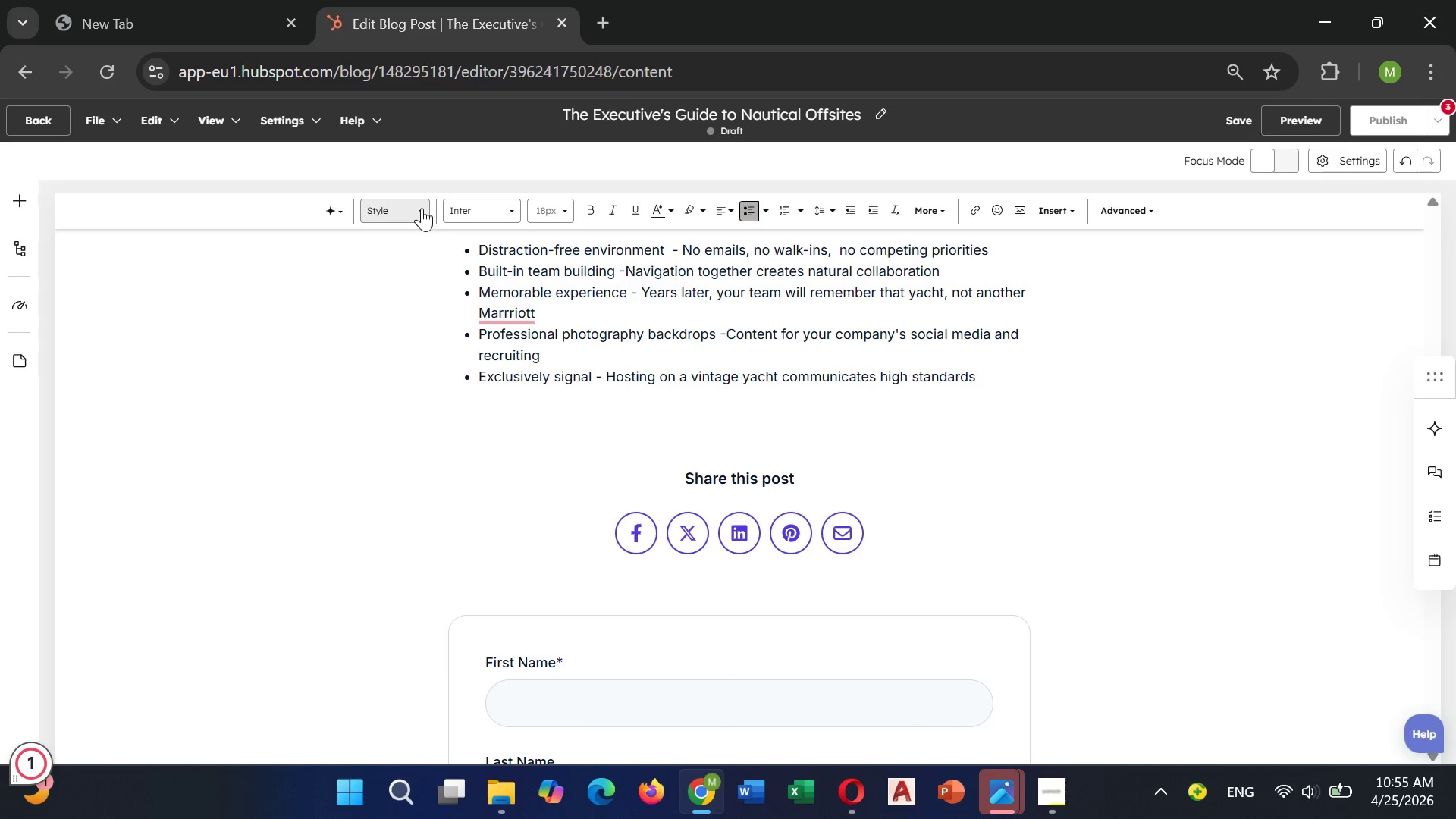 
wait(6.62)
 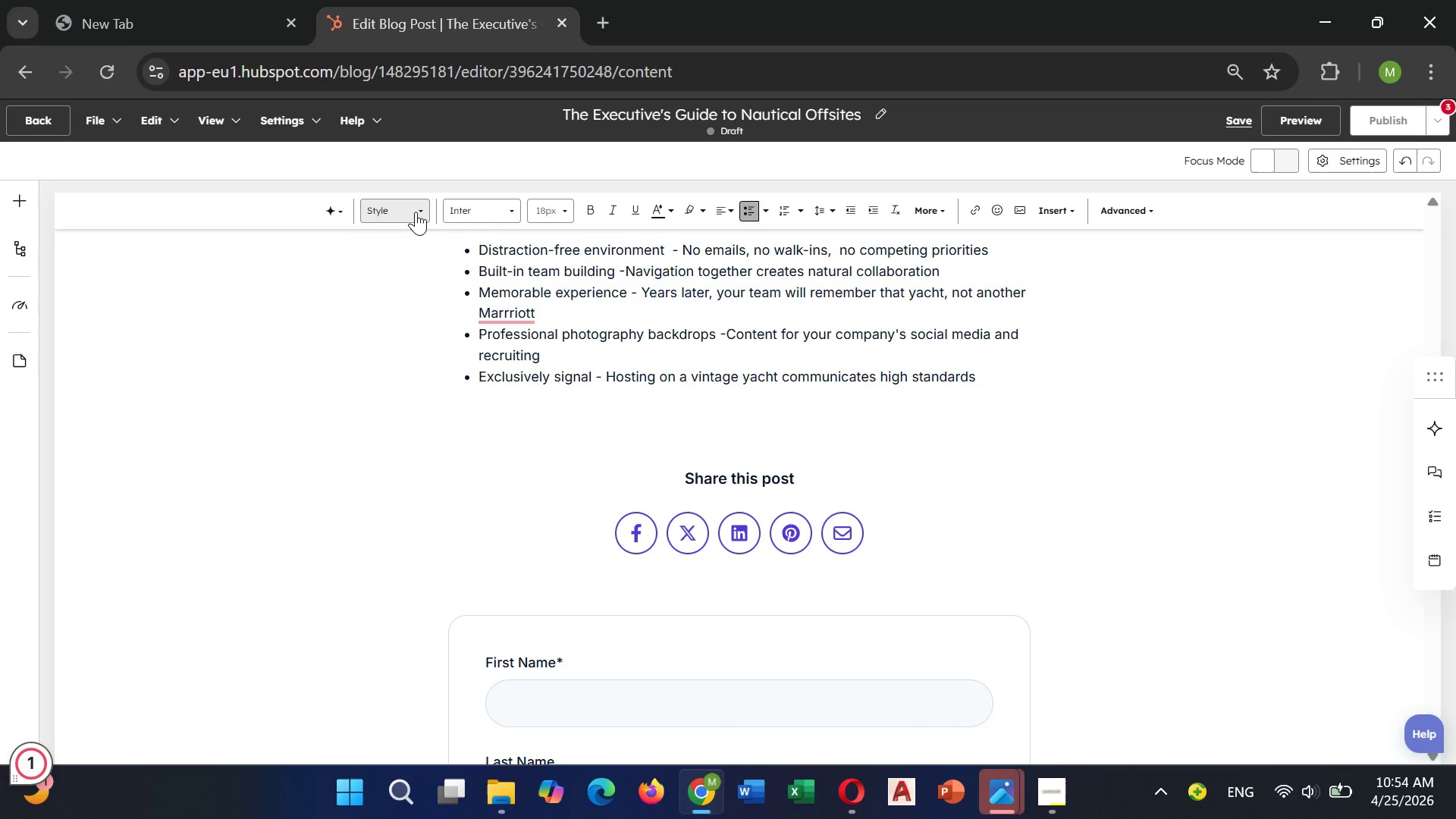 
left_click([426, 209])
 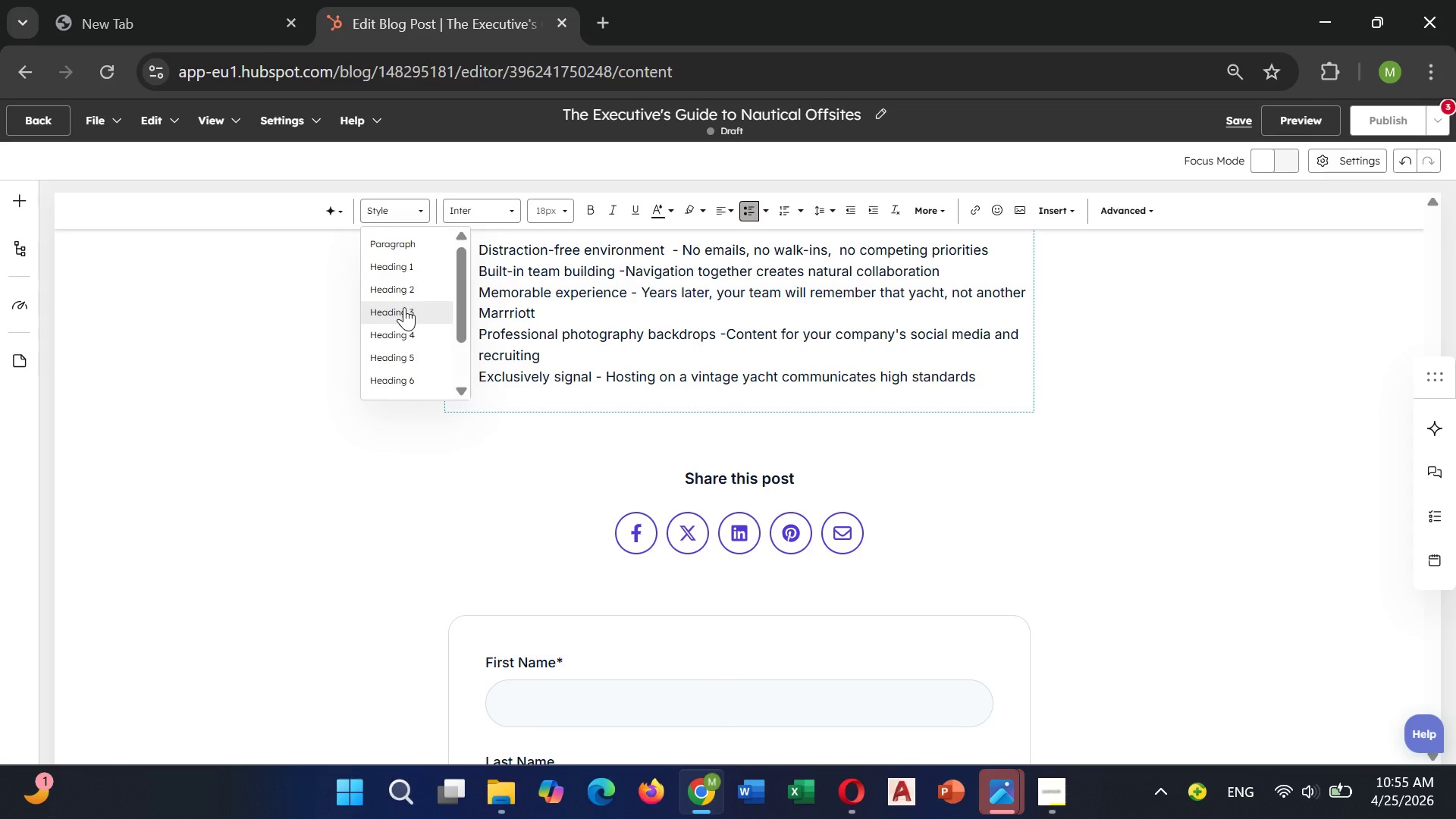 
wait(9.75)
 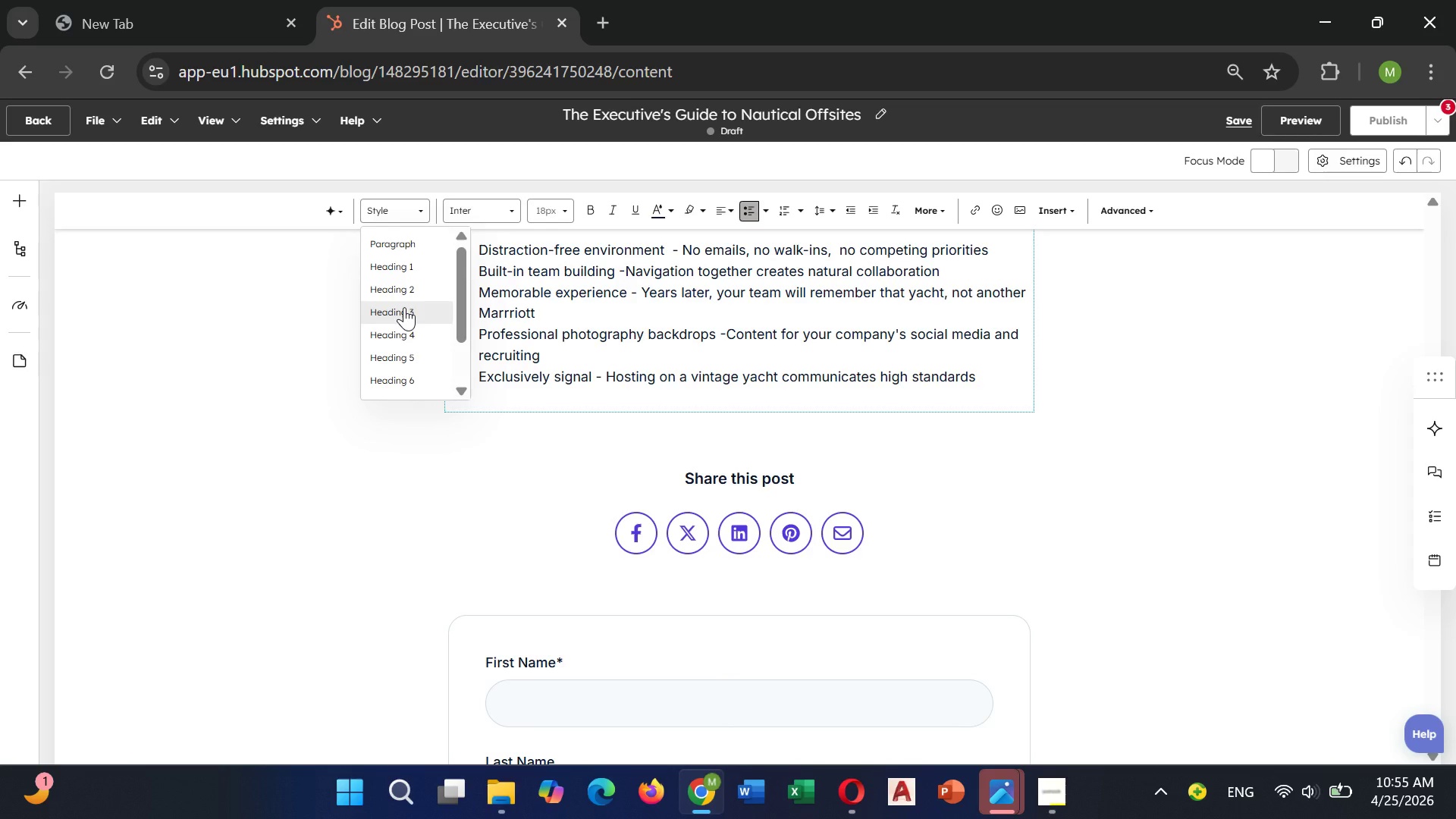 
left_click([537, 567])
 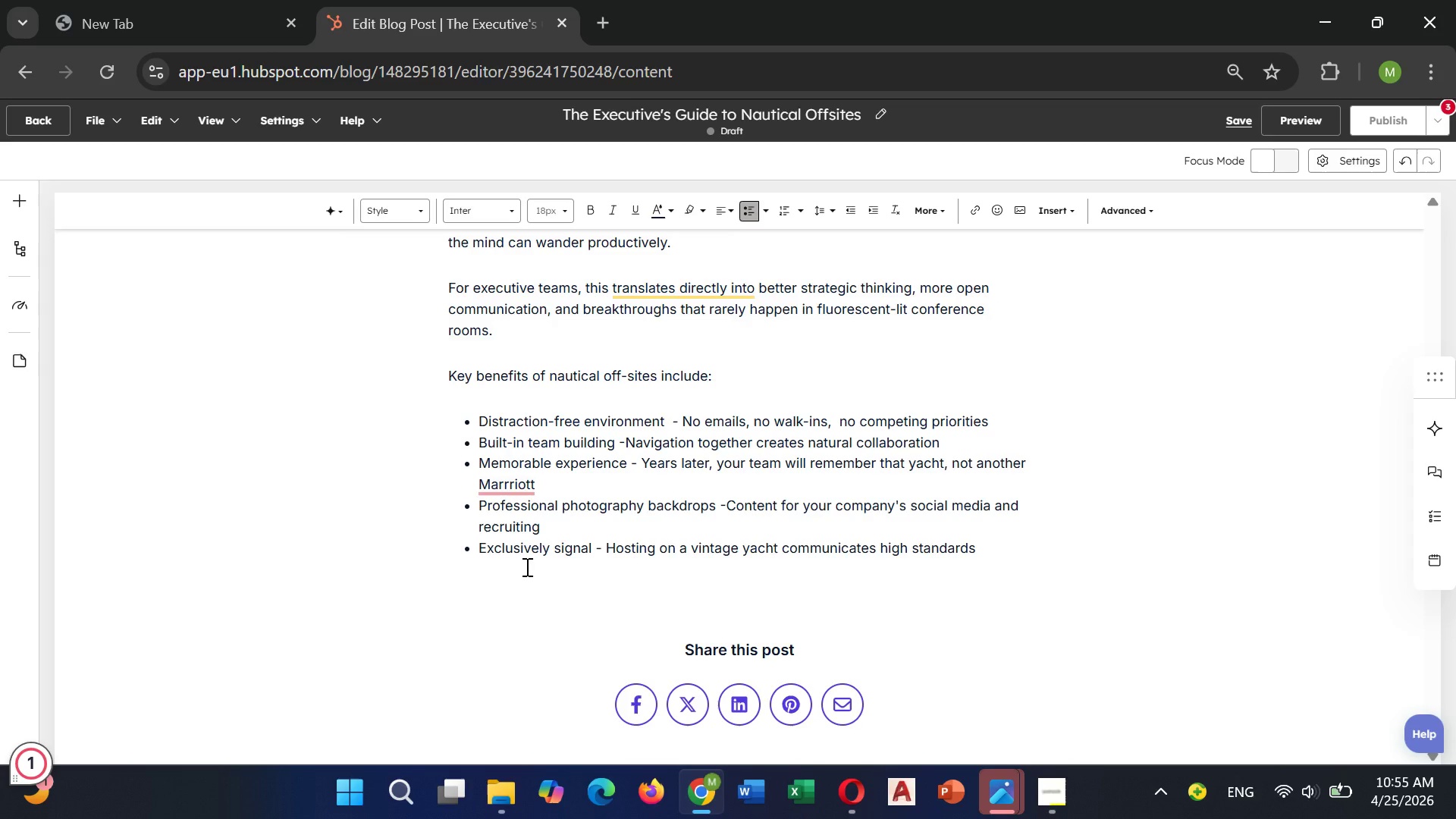 
type(Se)
key(Backspace)
key(Backspace)
 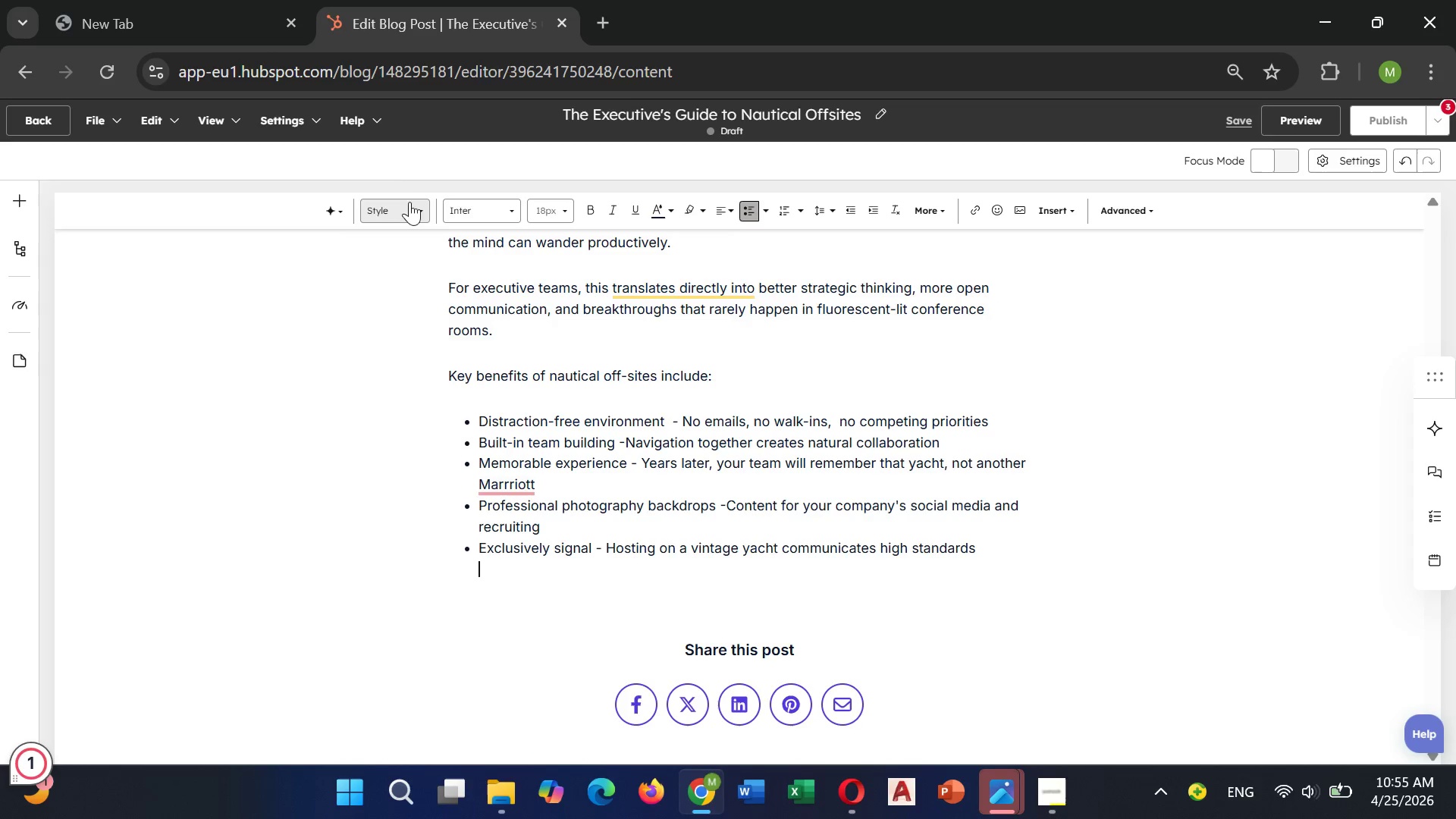 
left_click([407, 210])
 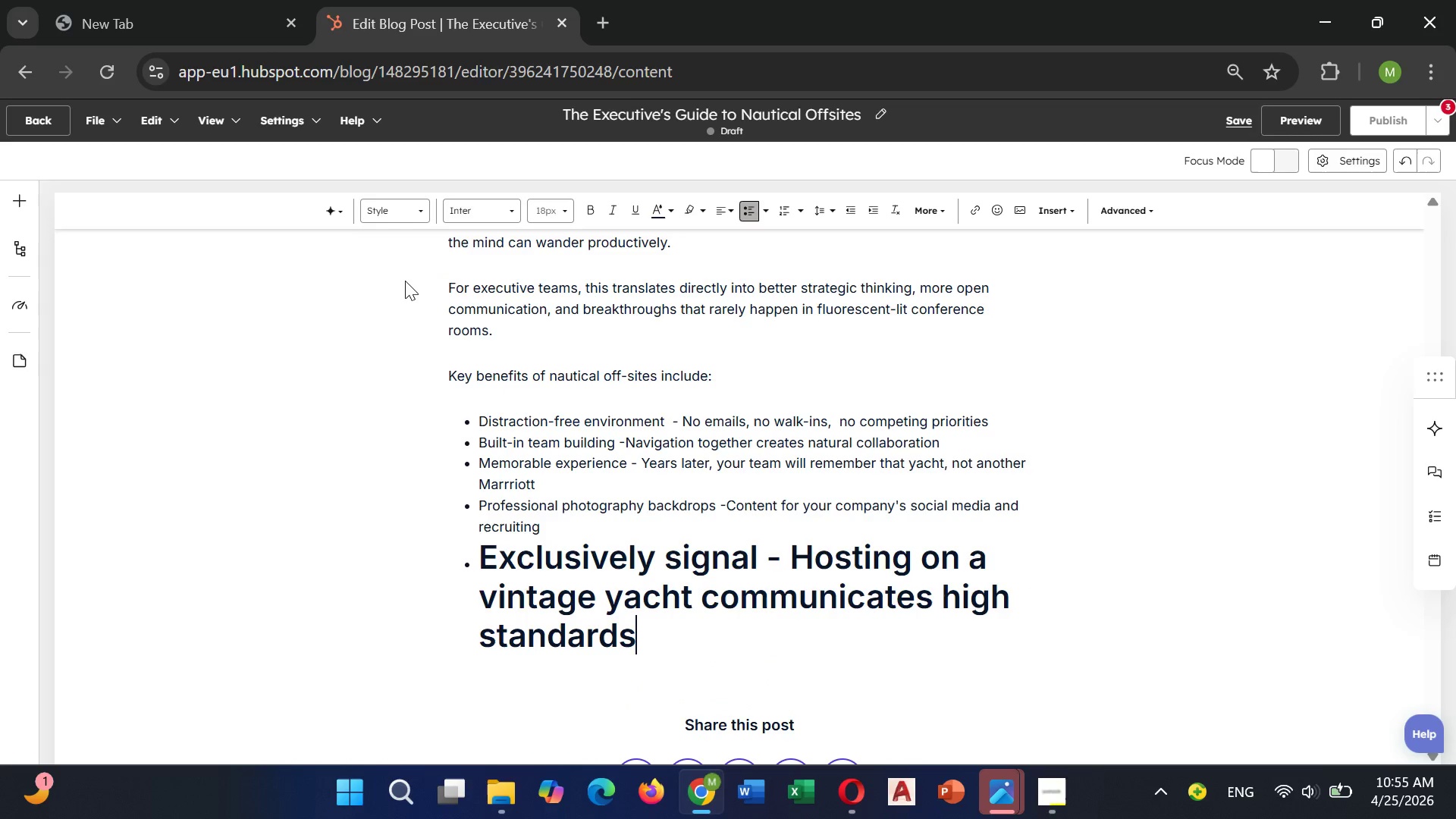 
left_click([405, 281])
 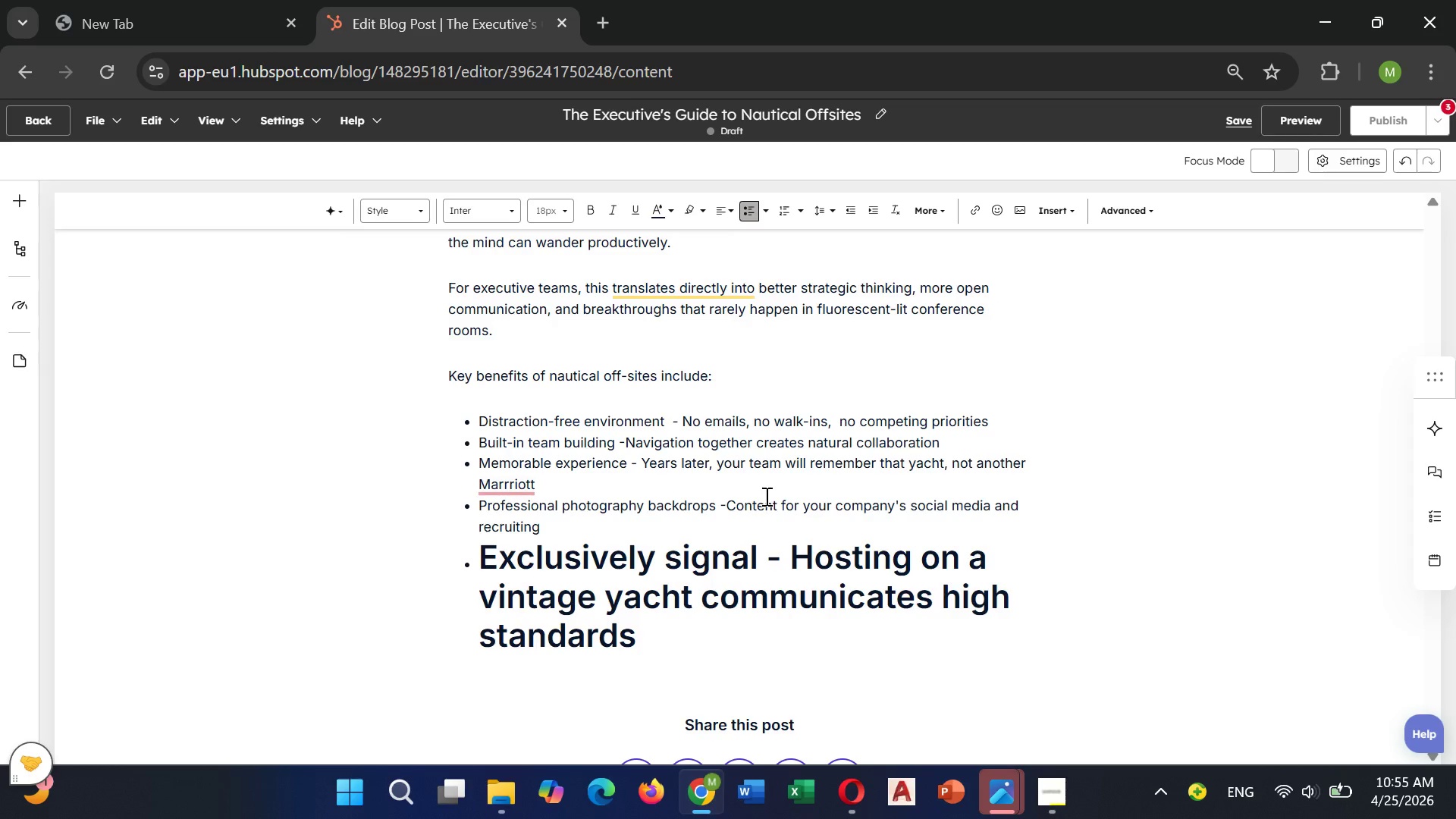 
scroll: coordinate [765, 491], scroll_direction: up, amount: 10.0
 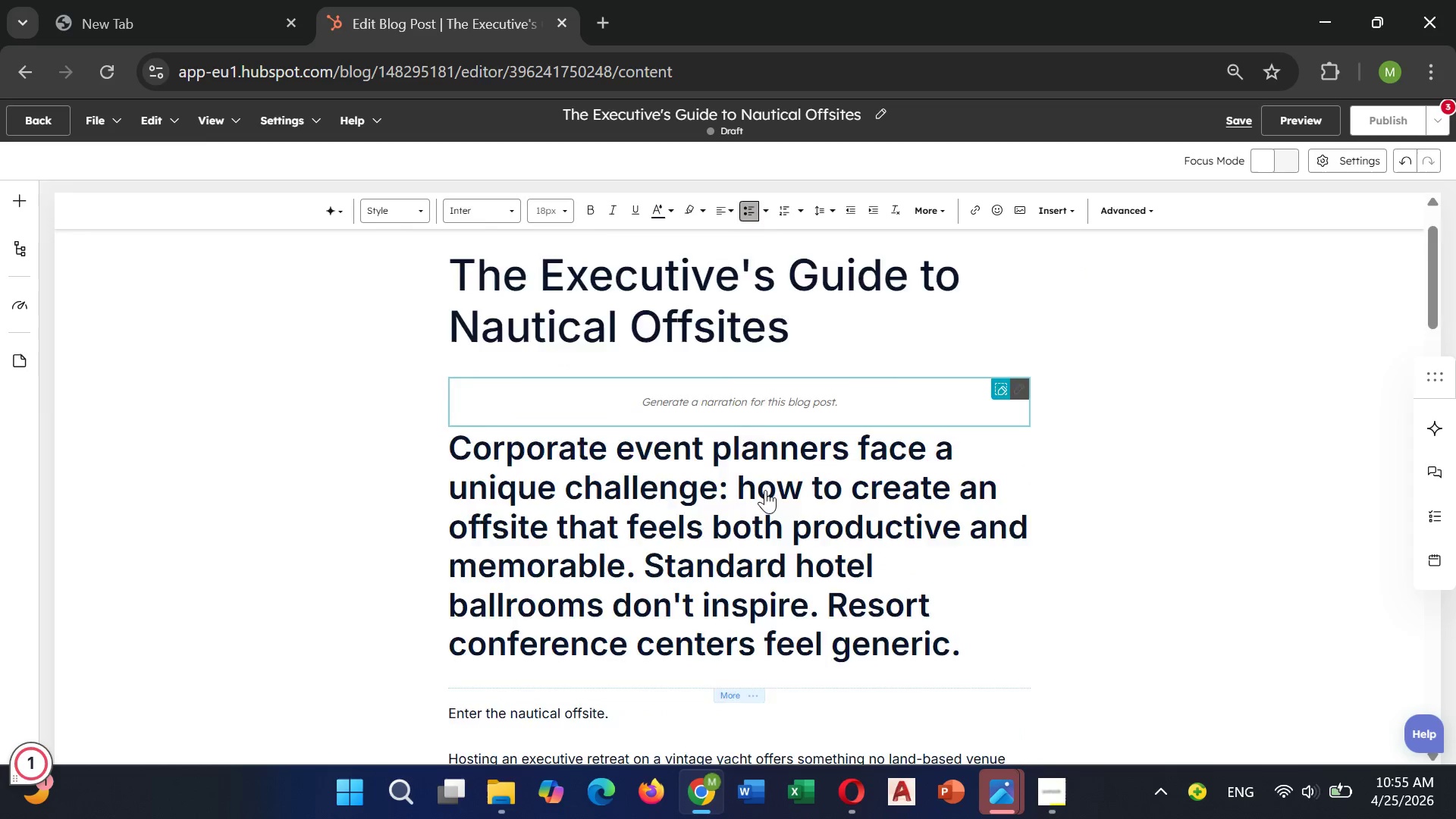 
scroll: coordinate [765, 490], scroll_direction: down, amount: 1.0
 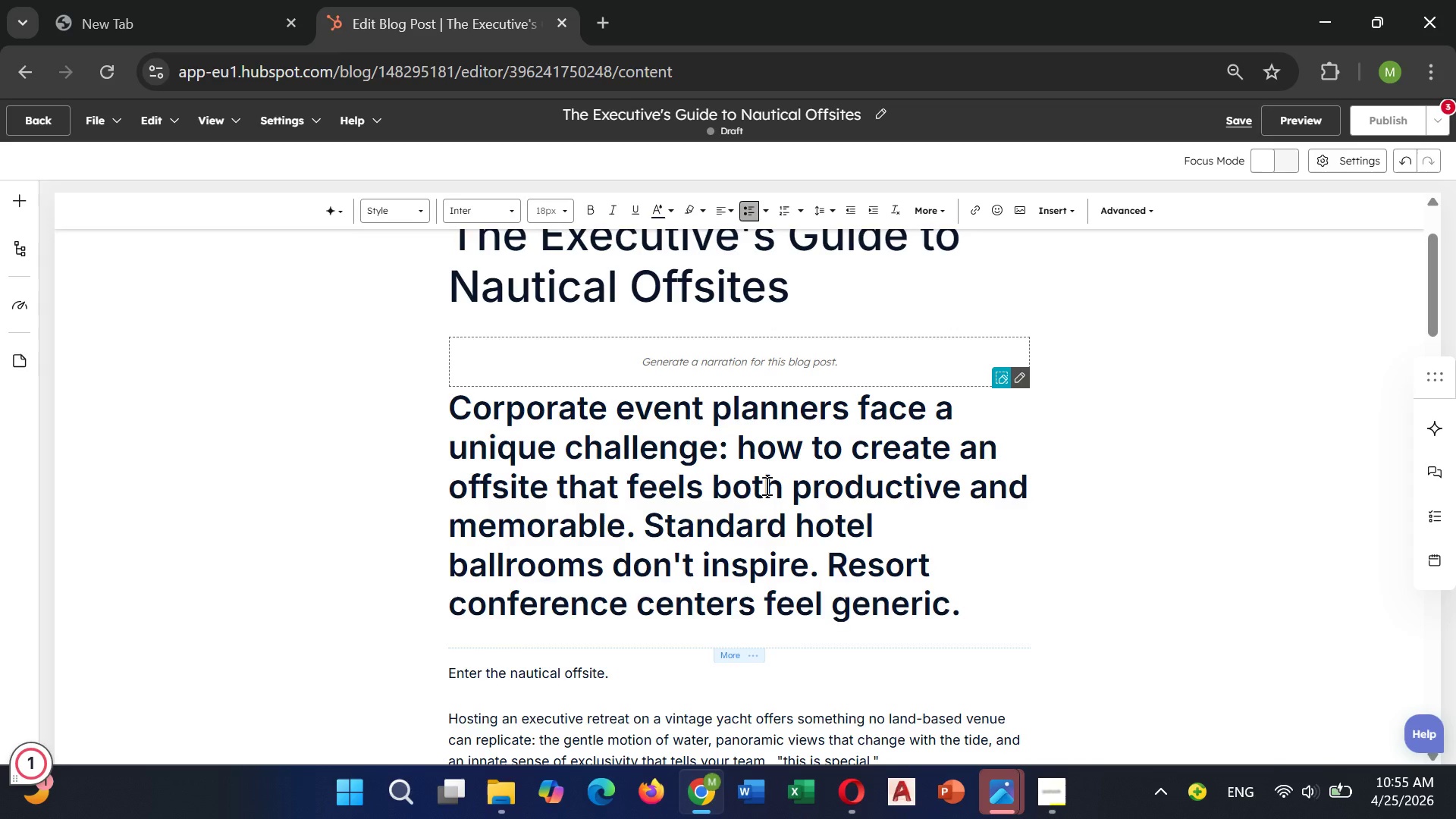 
wait(5.18)
 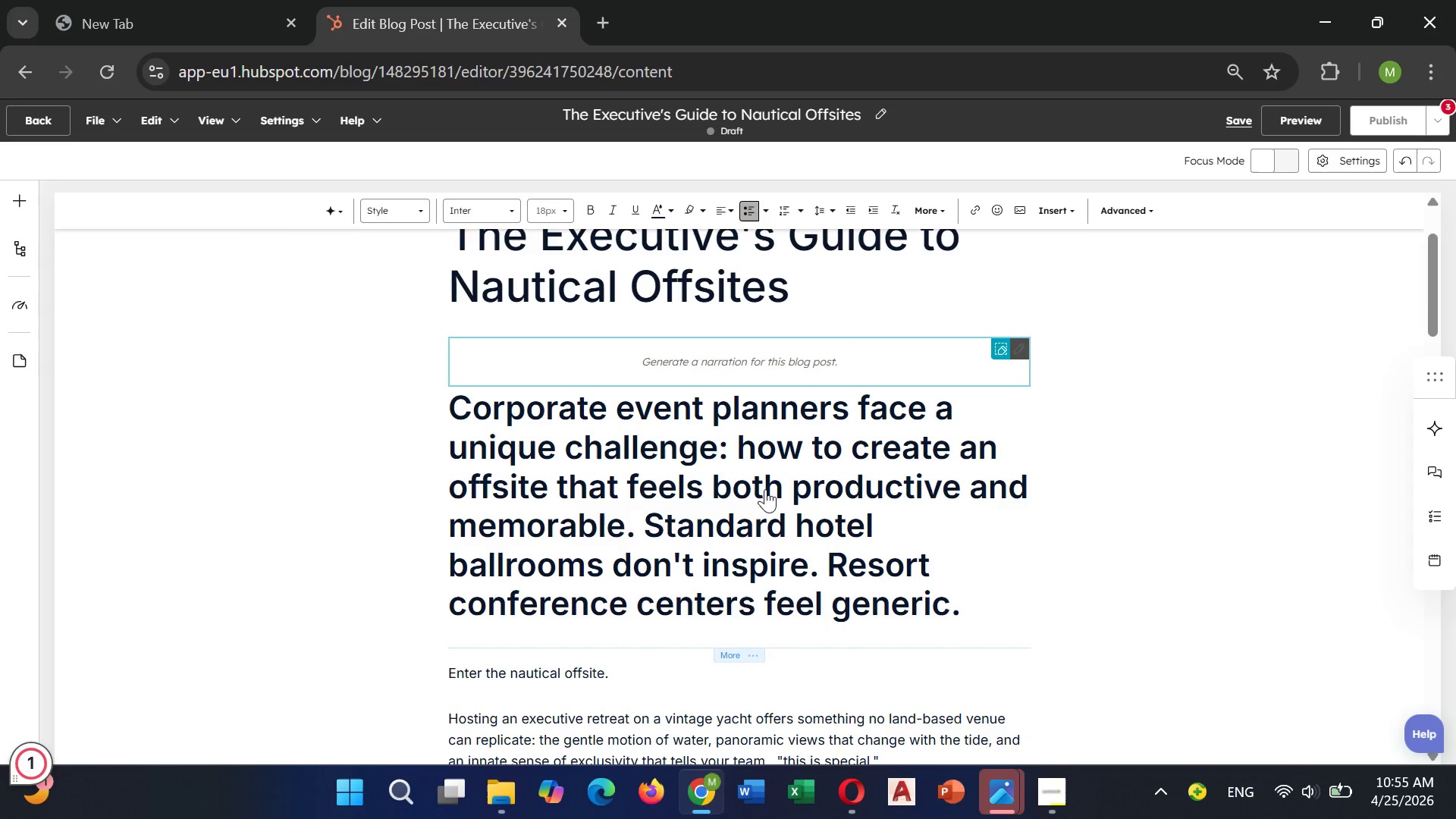 
scroll: coordinate [765, 482], scroll_direction: up, amount: 3.0
 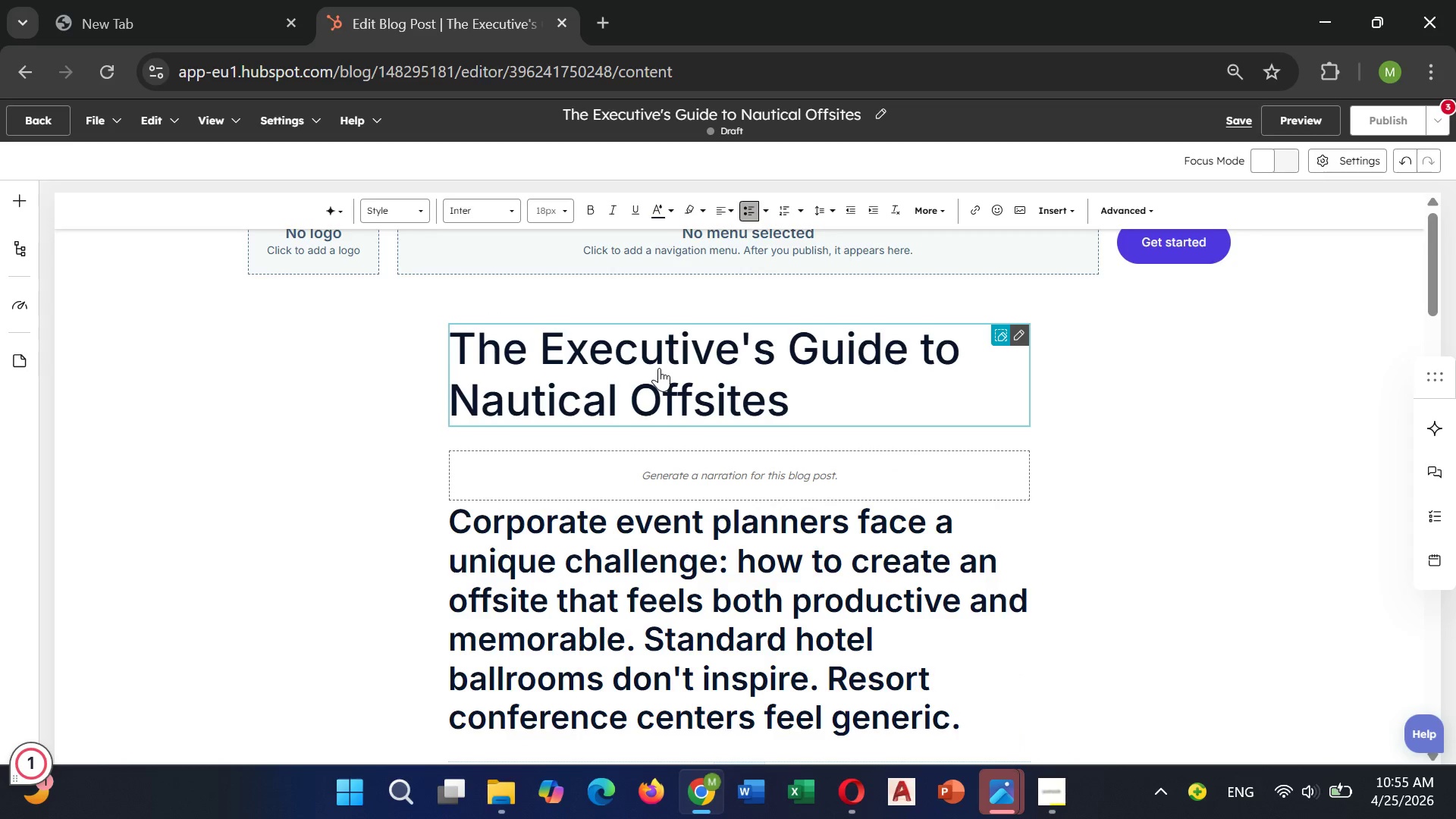 
mouse_move([644, 371])
 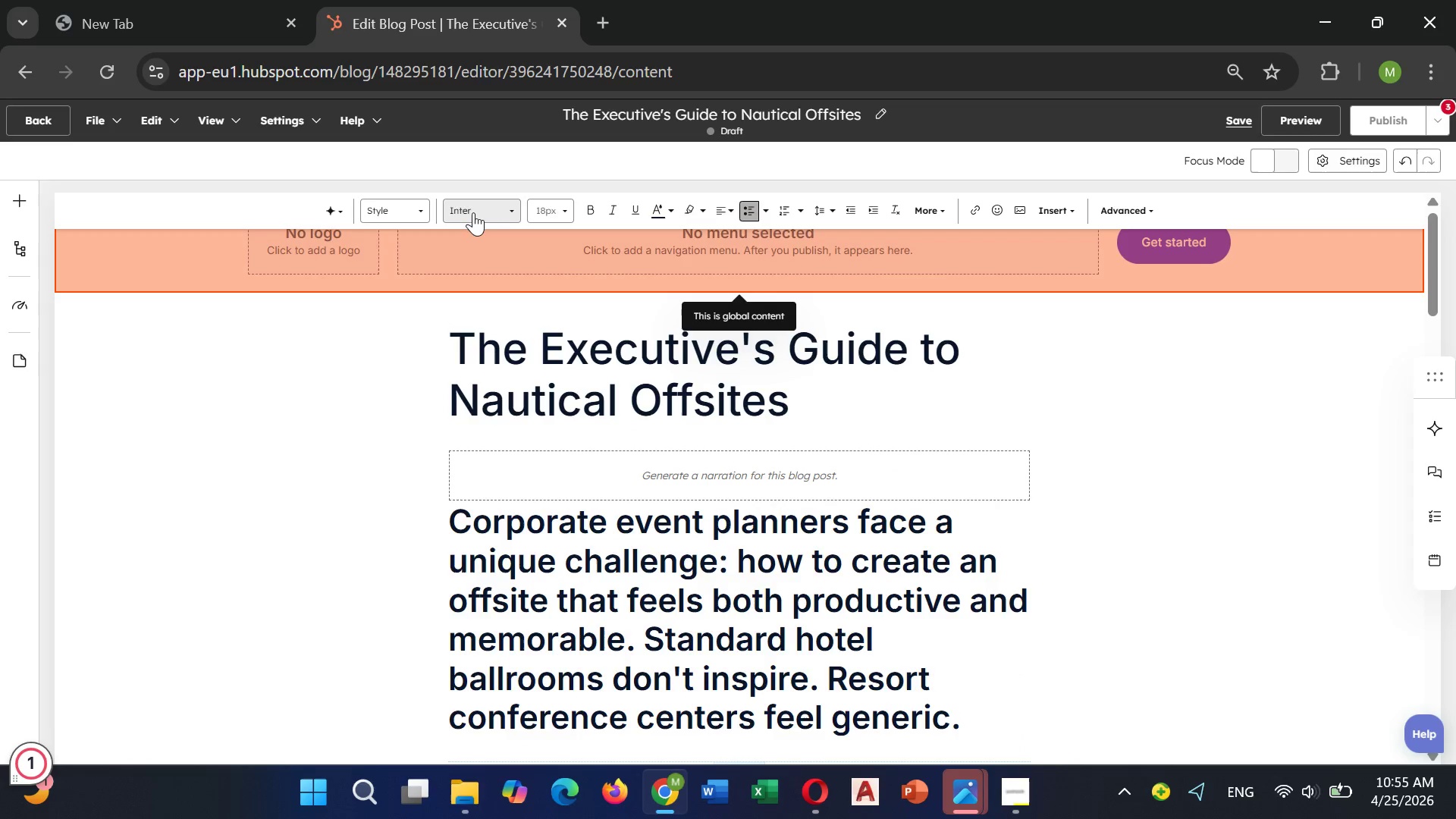 
mouse_move([448, 226])
 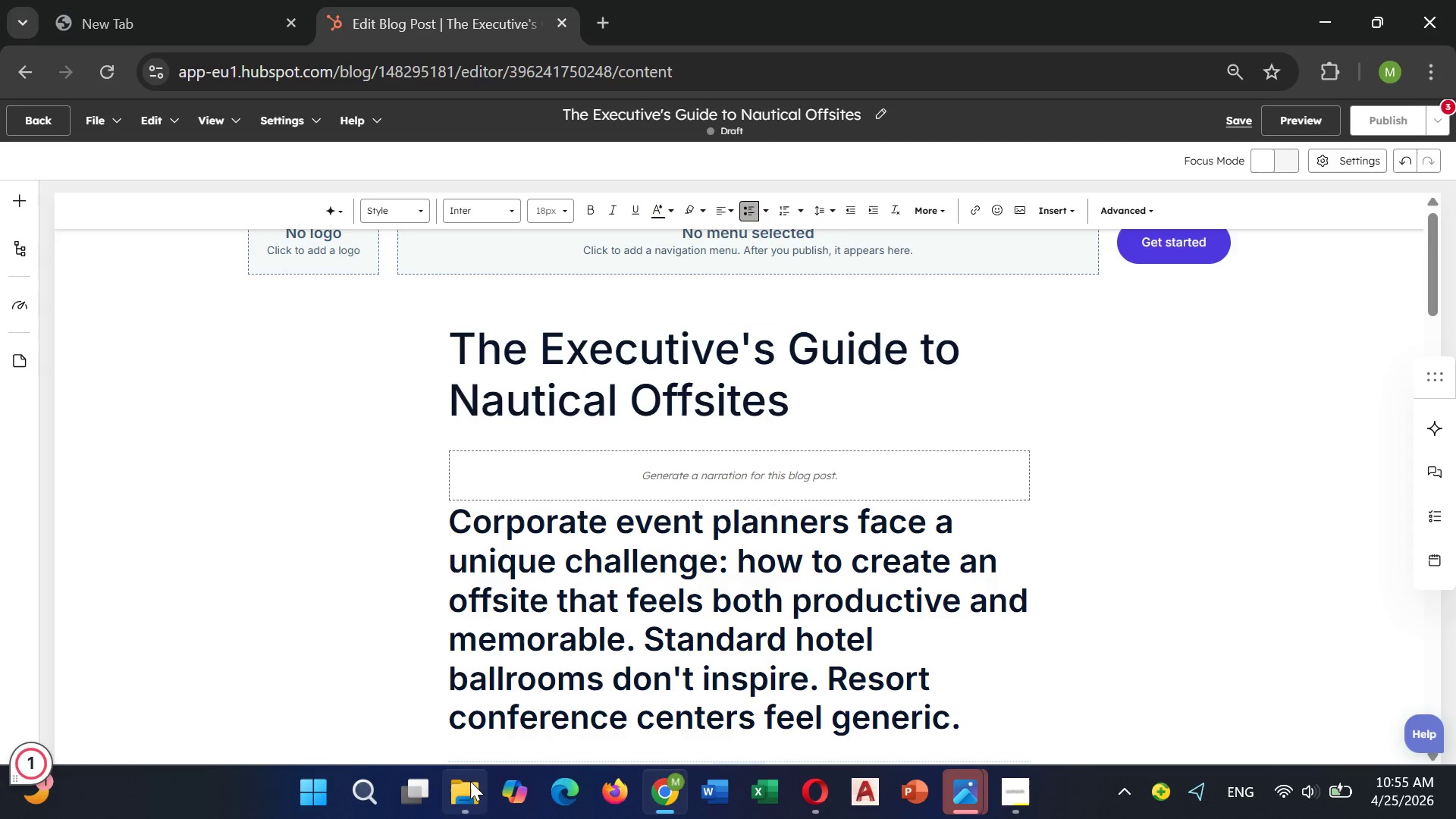 
mouse_move([482, 792])
 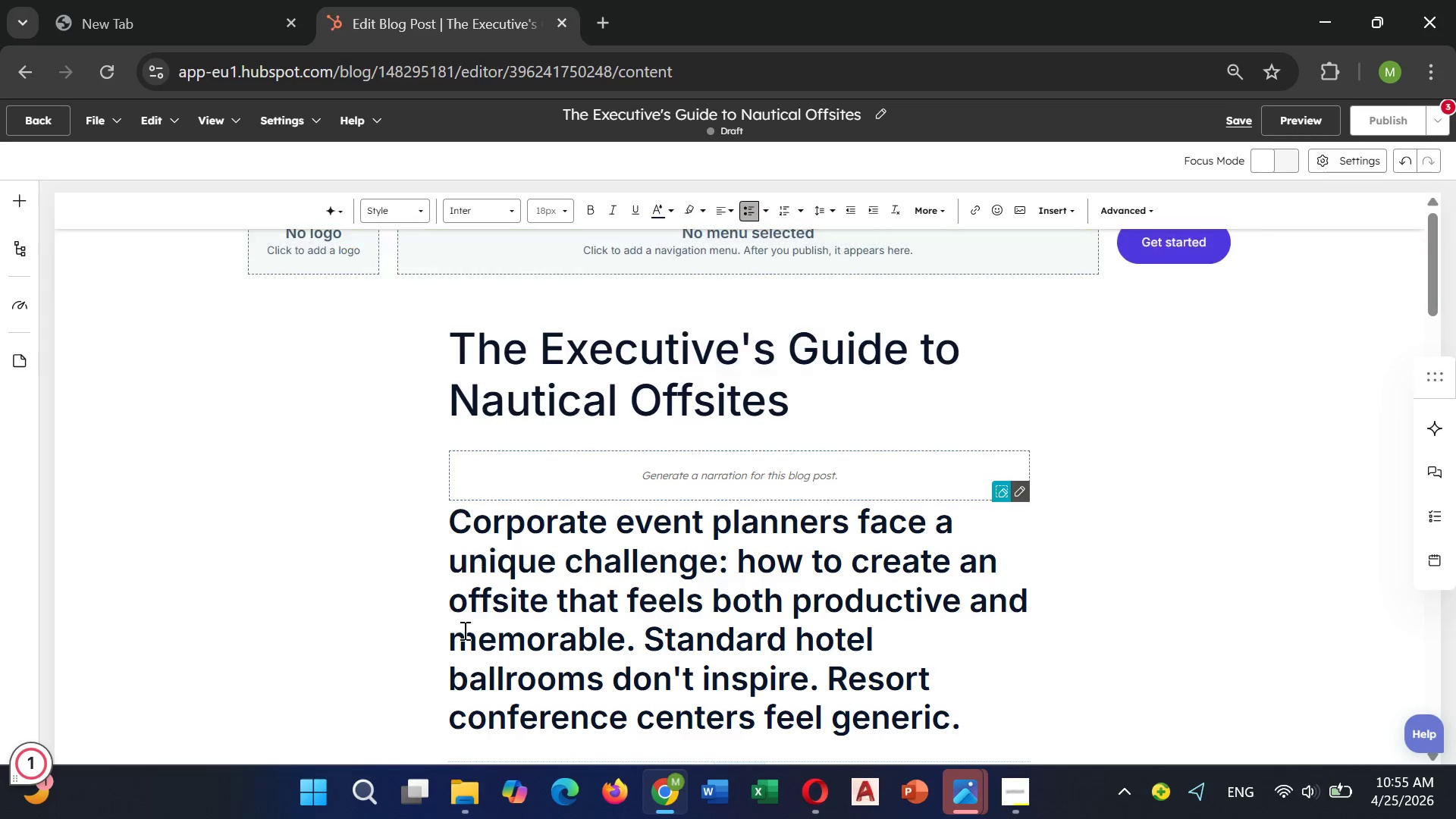 
left_click([486, 622])
 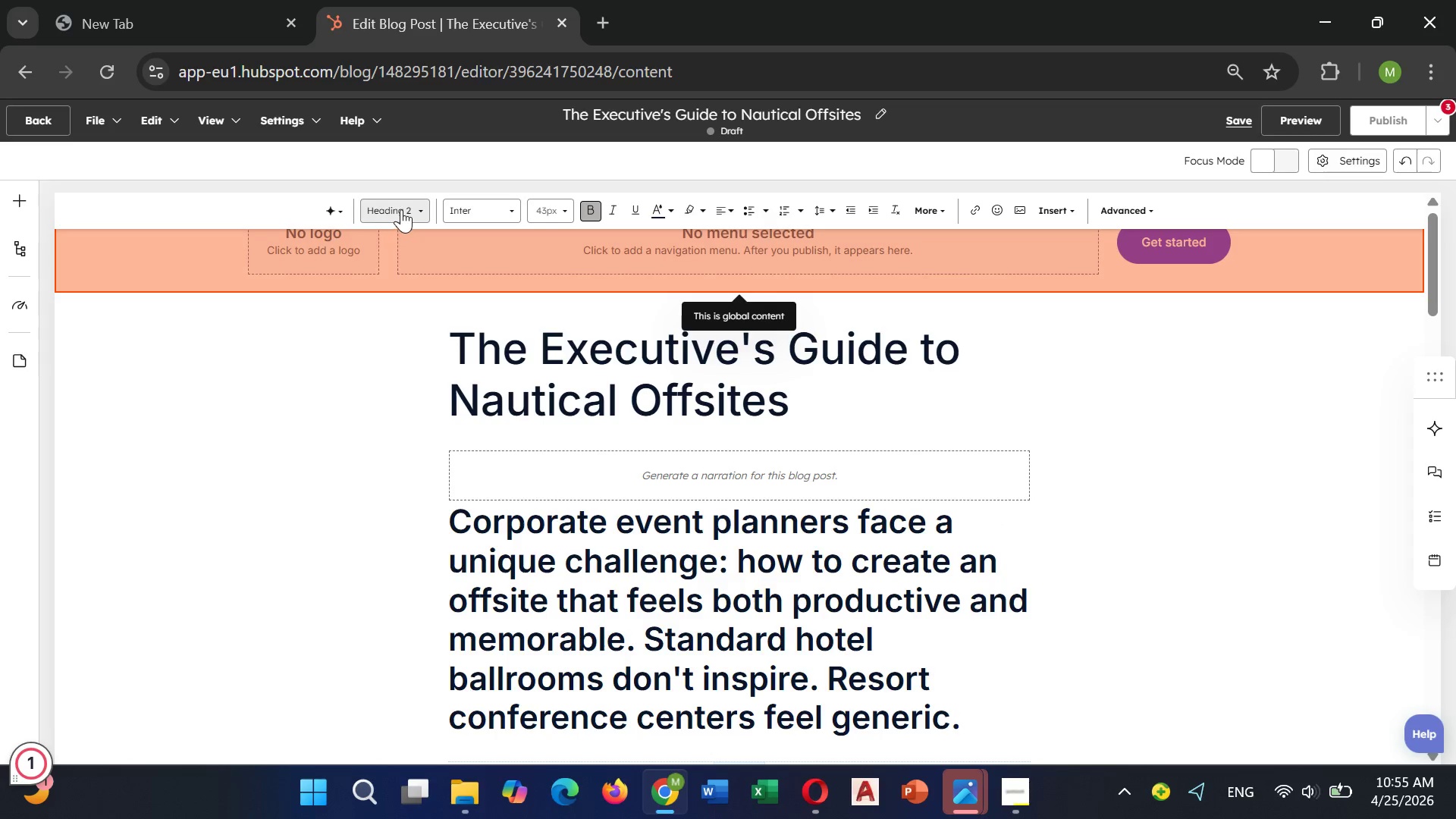 
left_click([401, 209])
 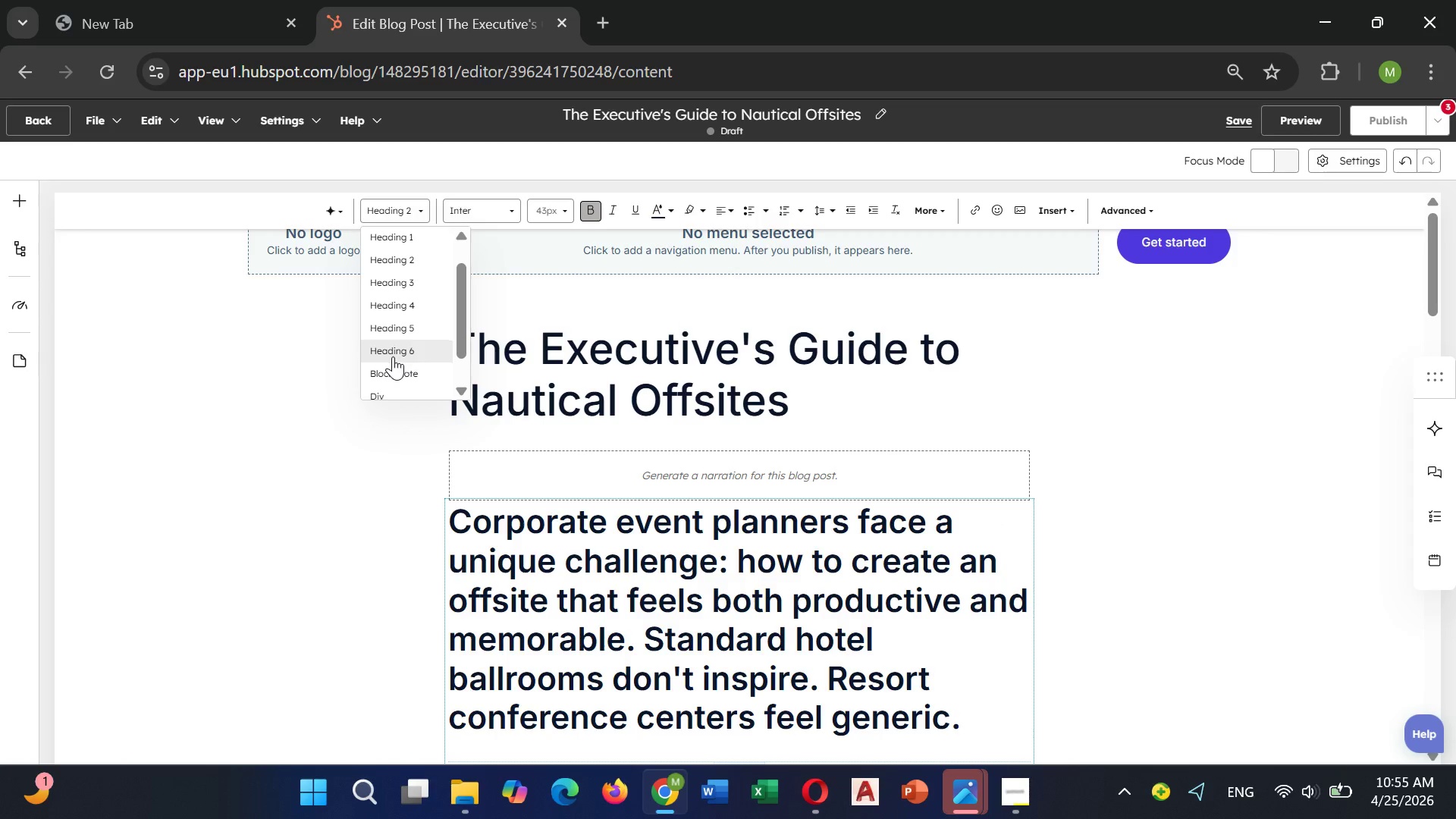 
scroll: coordinate [393, 356], scroll_direction: up, amount: 4.0
 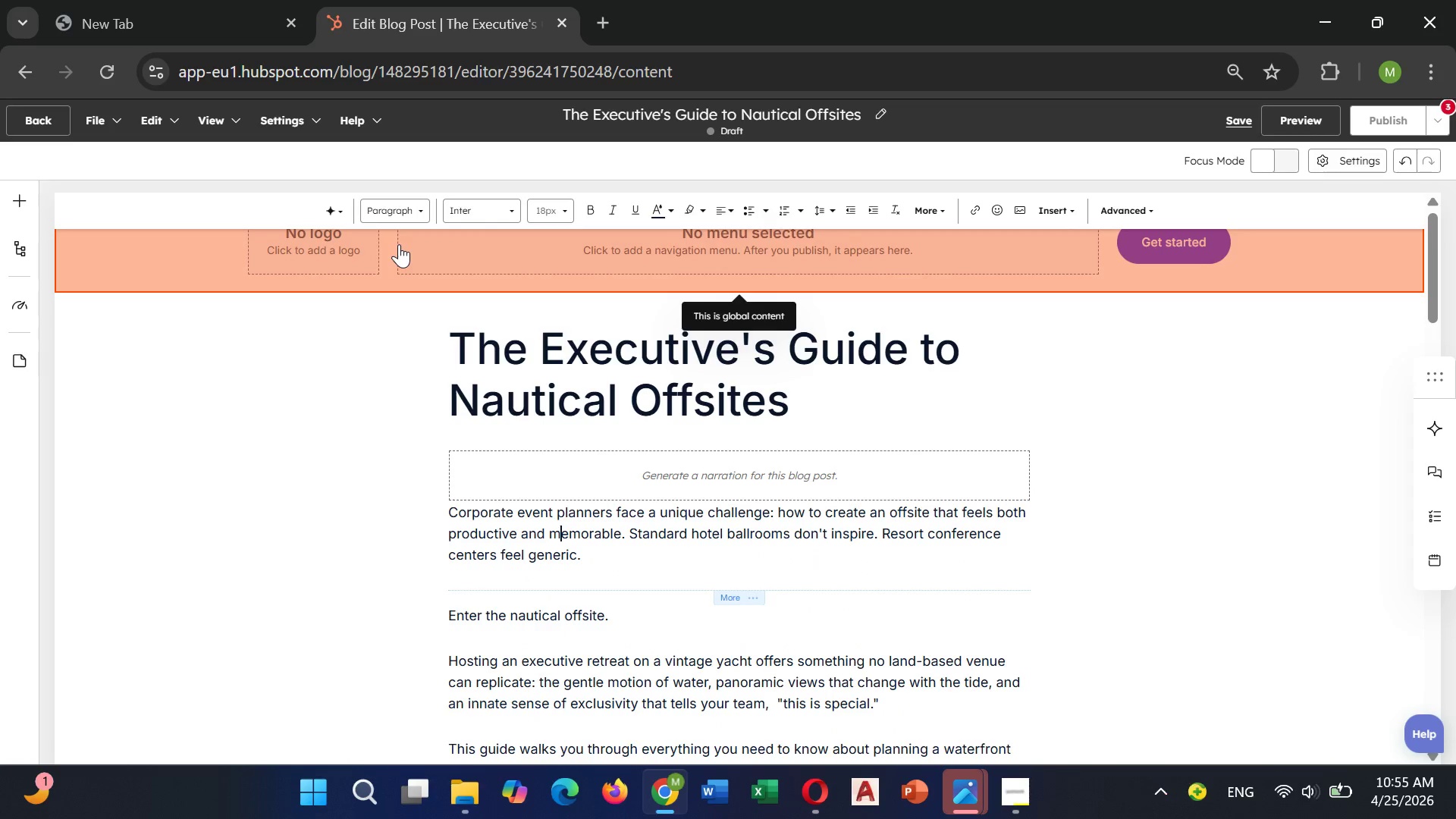 
left_click([399, 244])
 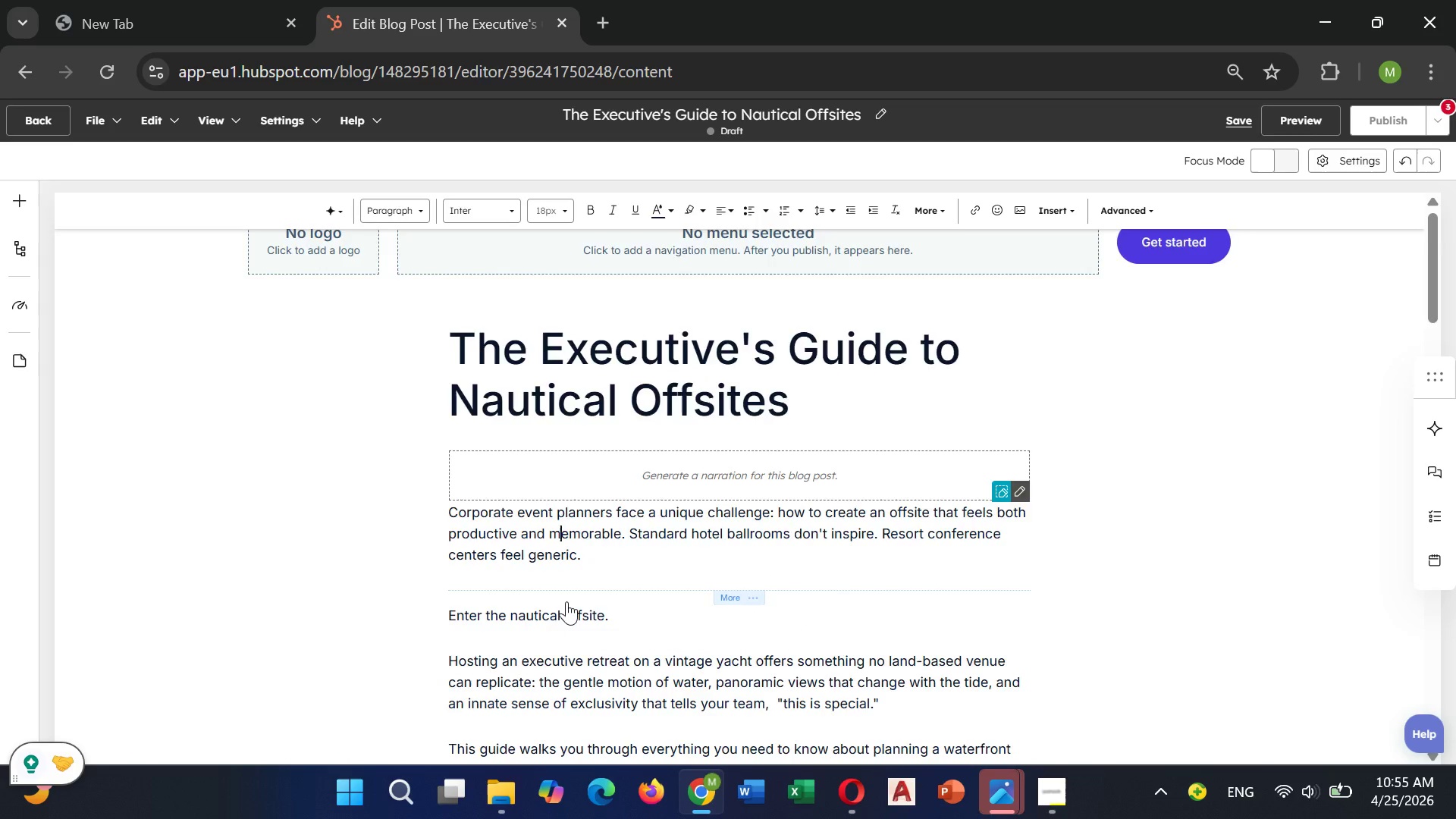 
wait(5.73)
 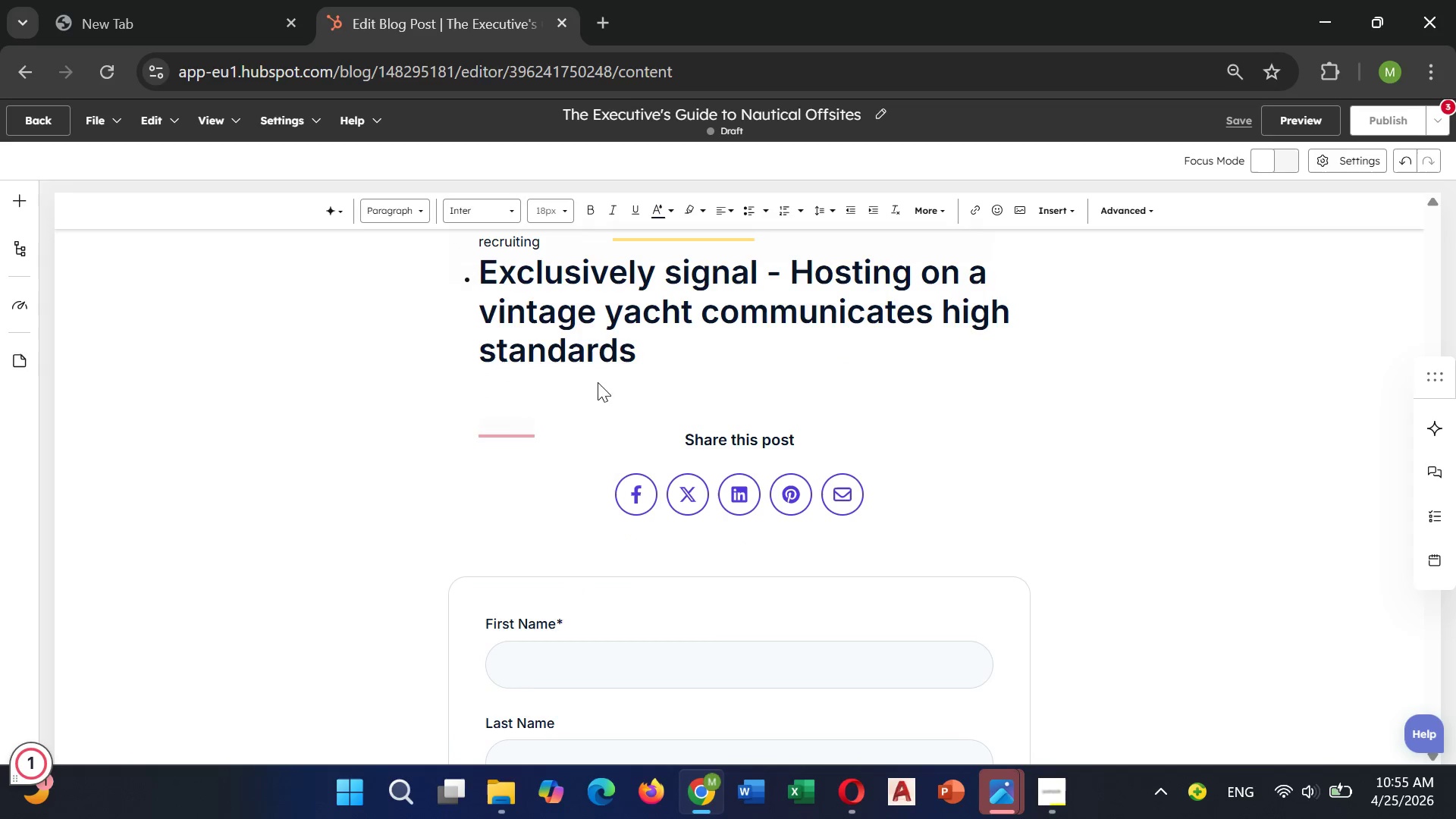 
left_click([586, 305])
 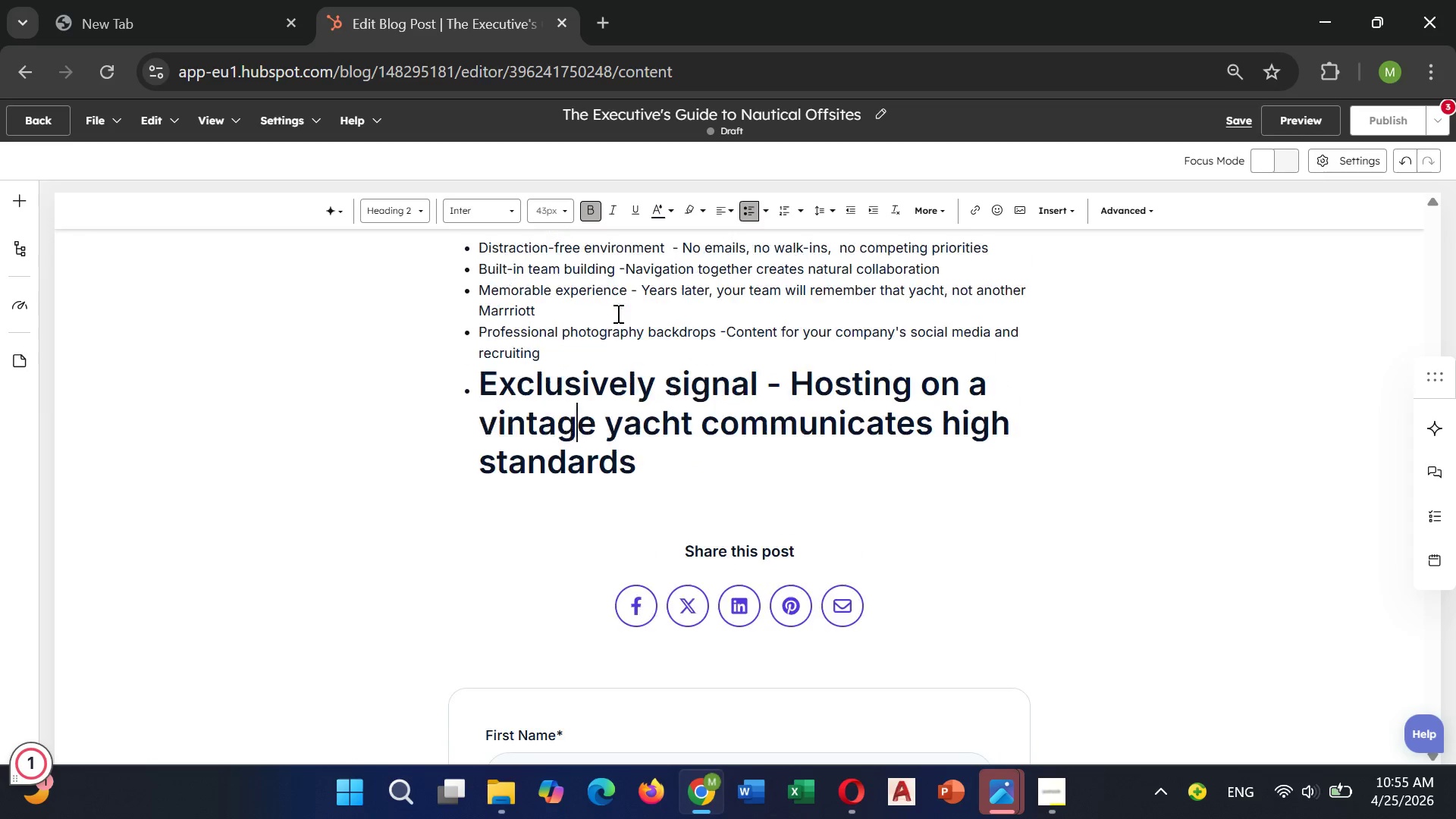 
scroll: coordinate [566, 601], scroll_direction: down, amount: 9.0
 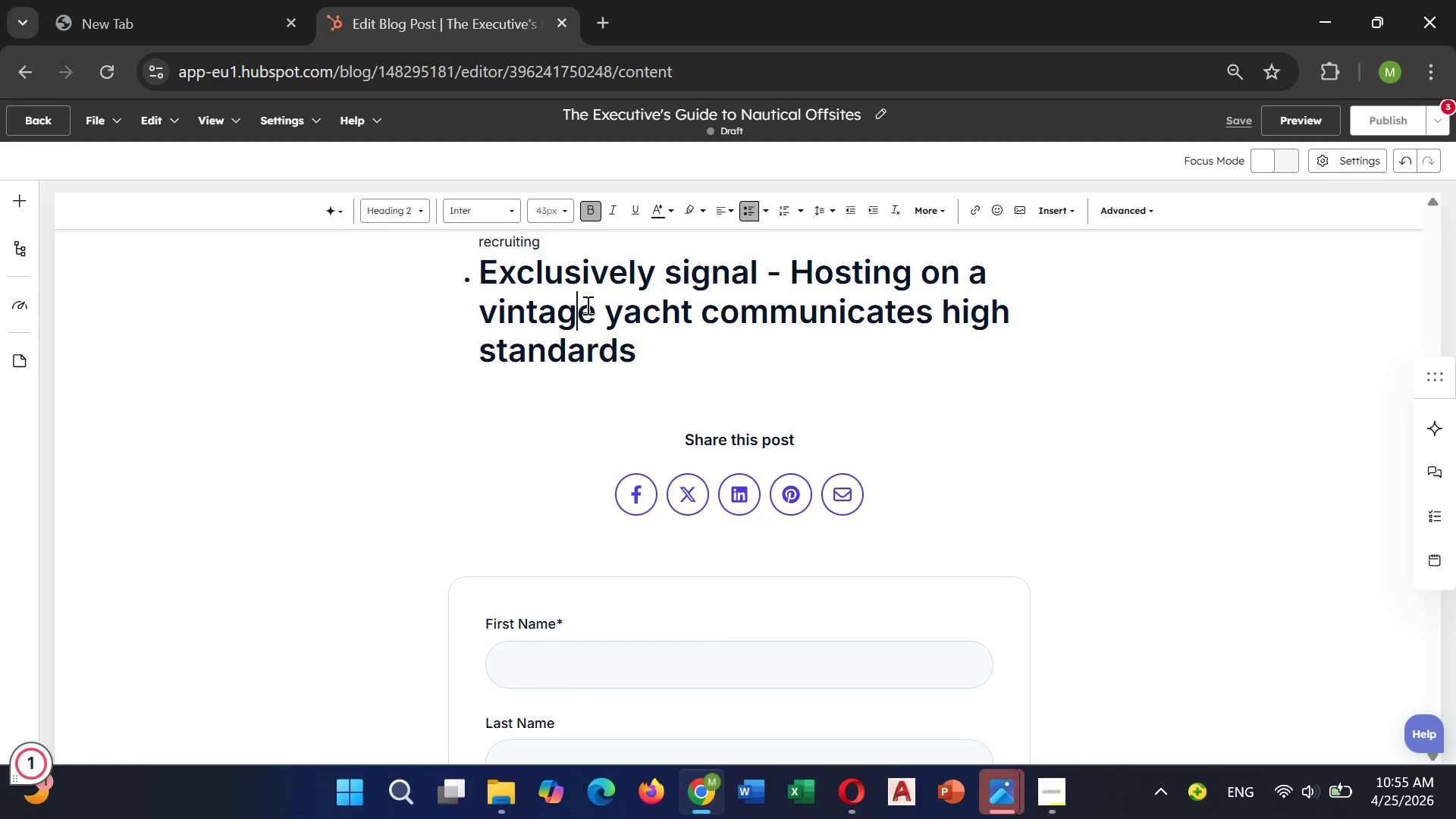 
scroll: coordinate [617, 313], scroll_direction: up, amount: 1.0
 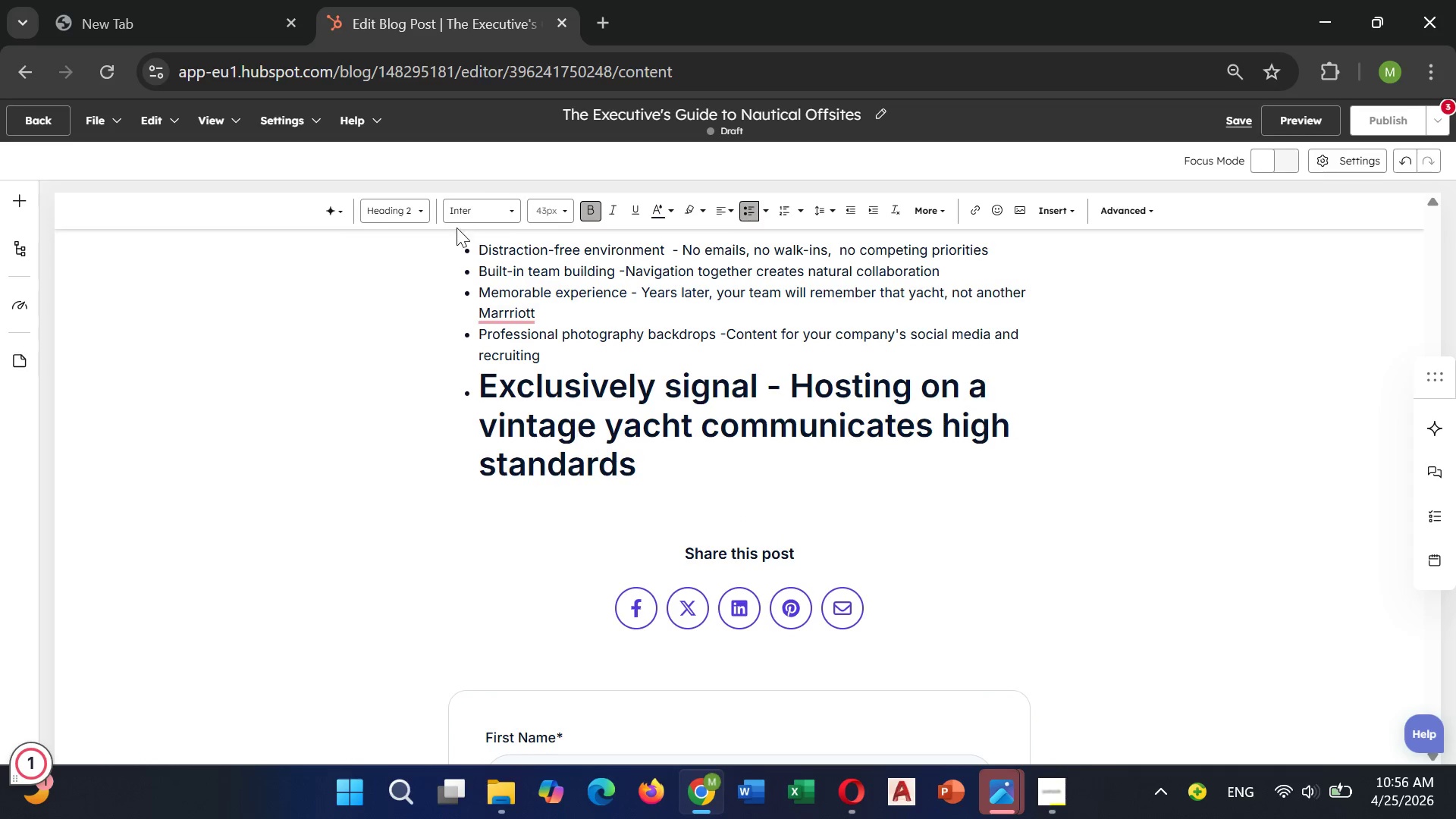 
left_click([462, 212])
 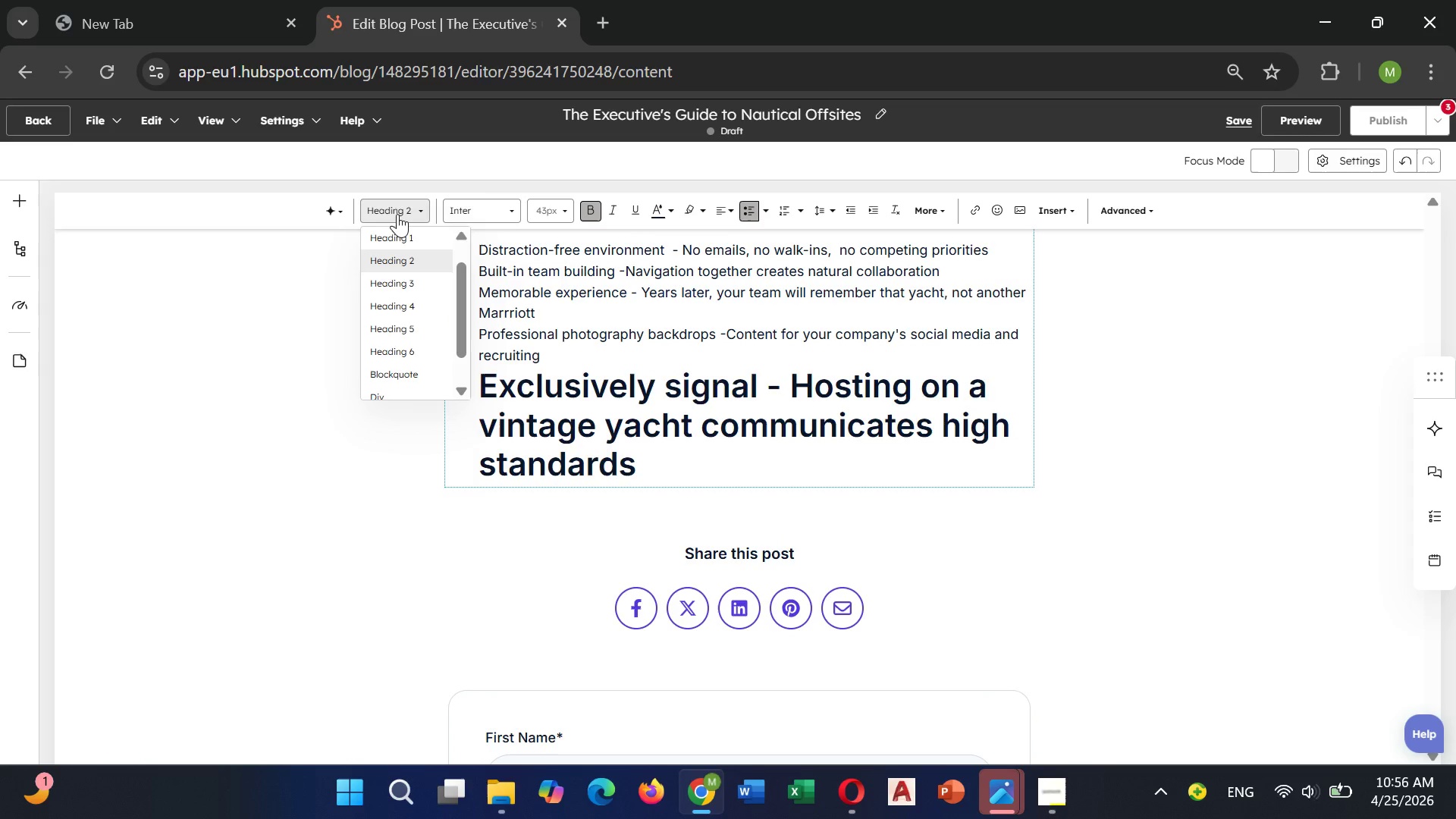 
left_click([397, 212])
 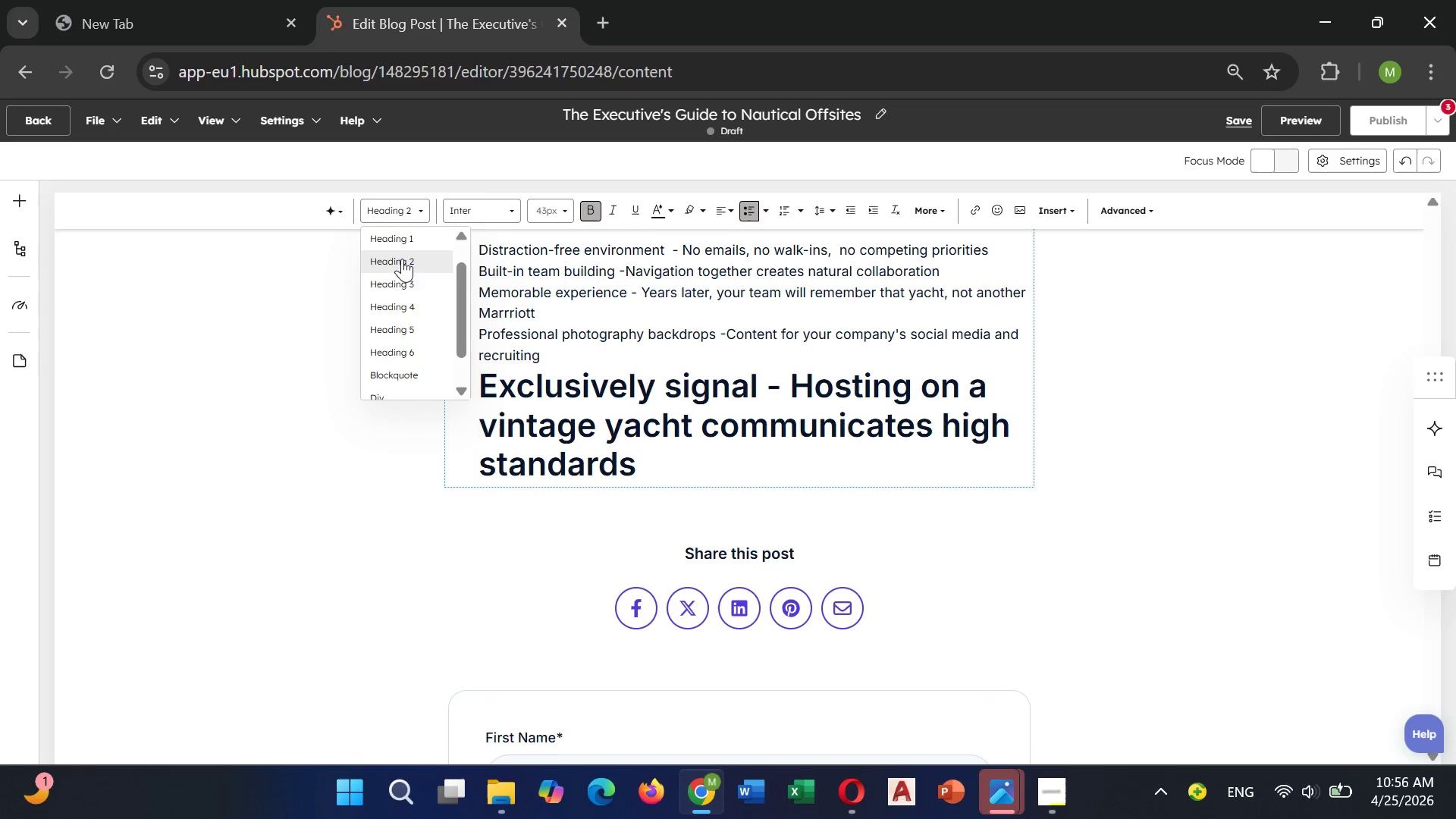 
left_click([406, 243])
 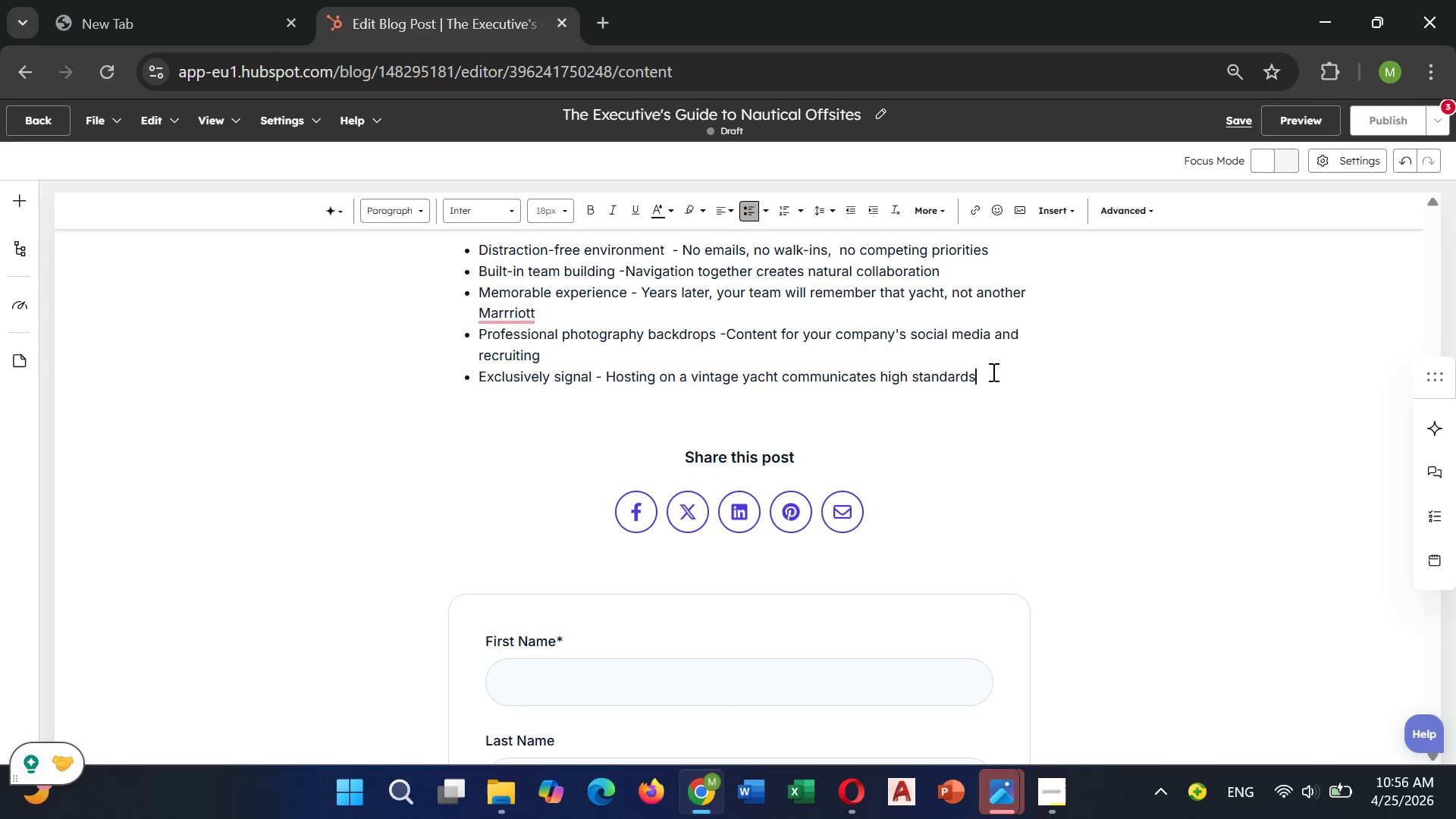 
scroll: coordinate [402, 259], scroll_direction: up, amount: 3.0
 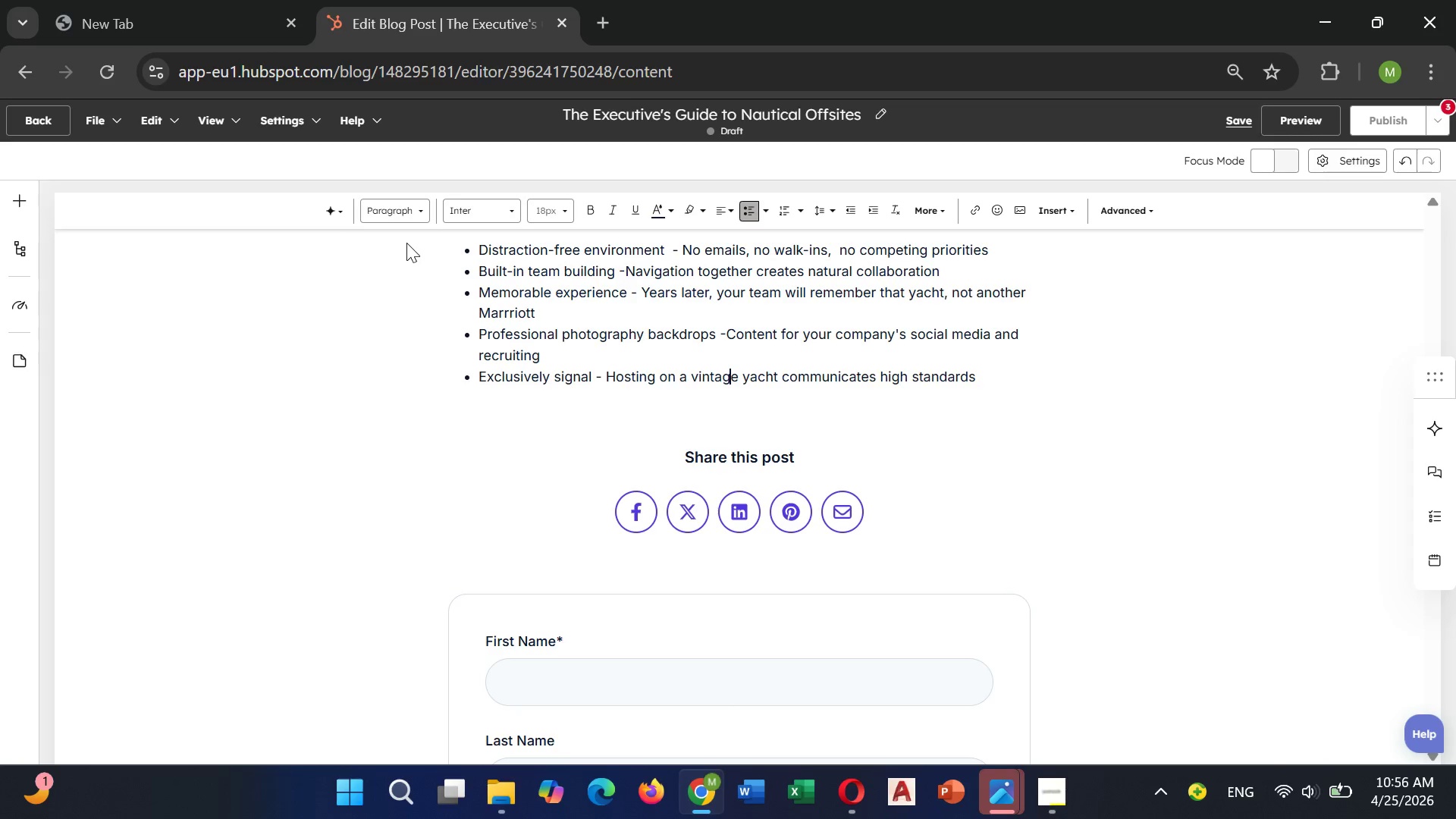 
left_click([992, 372])
 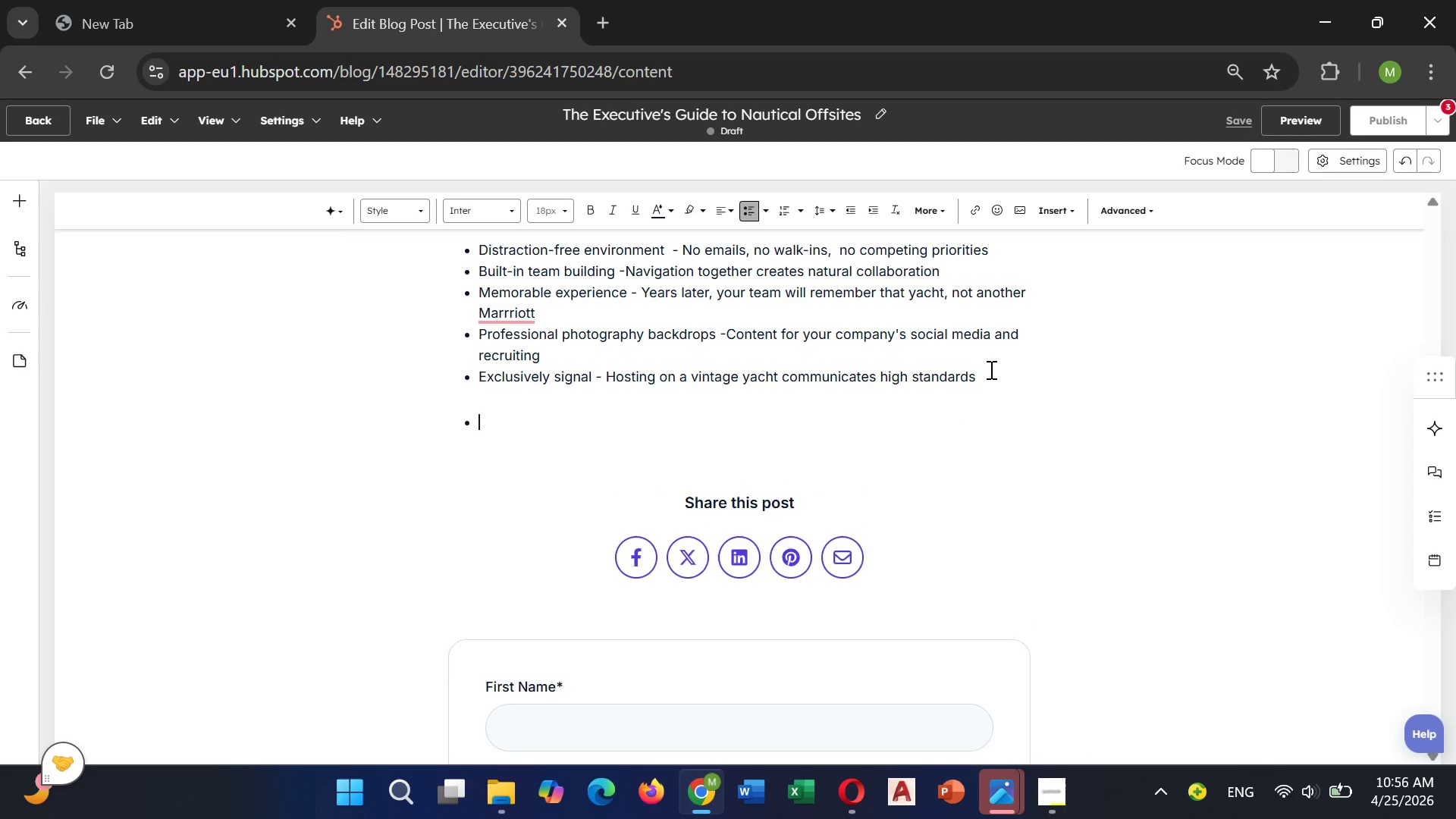 
key(Enter)
 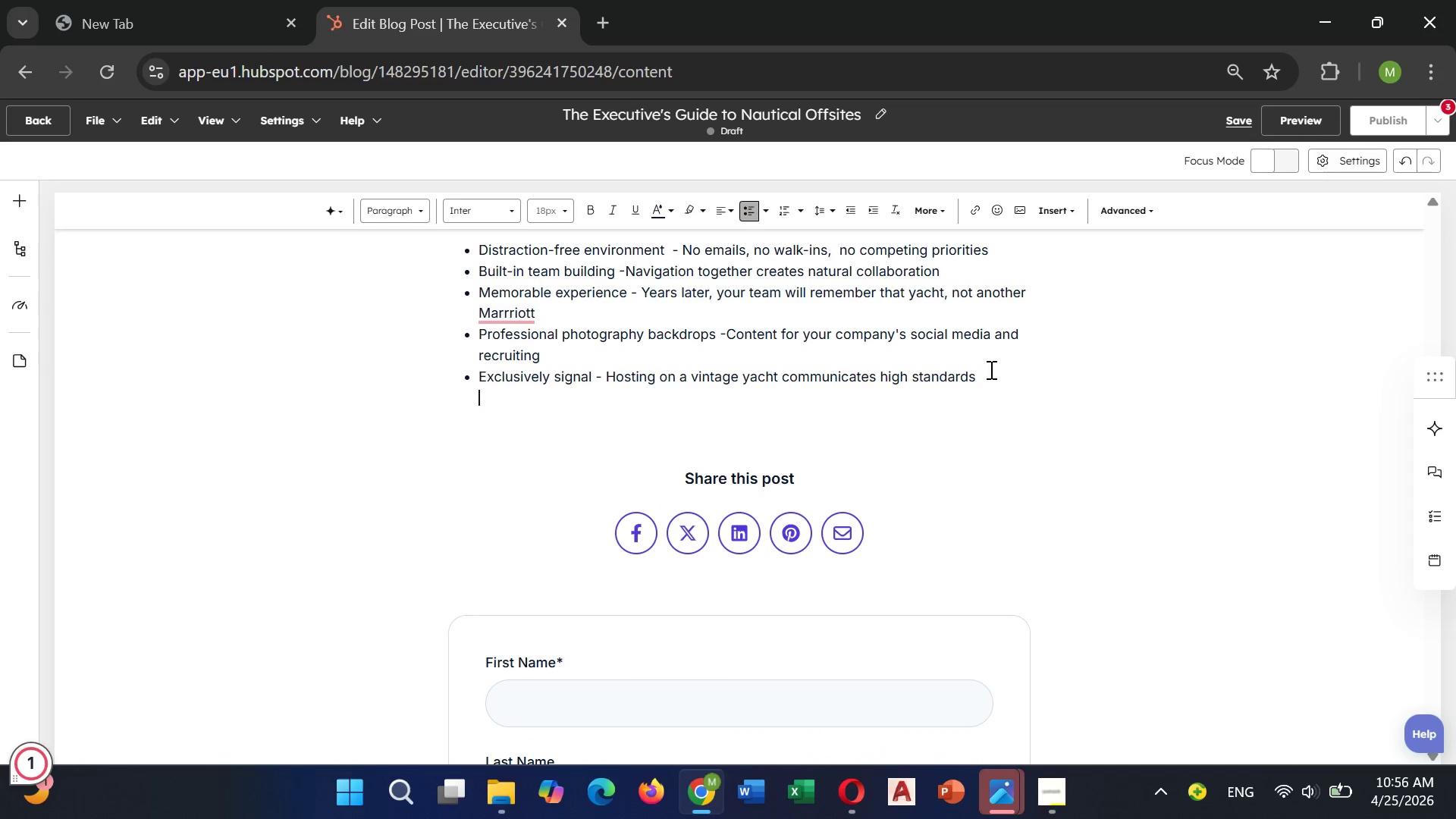 
key(Backspace)
 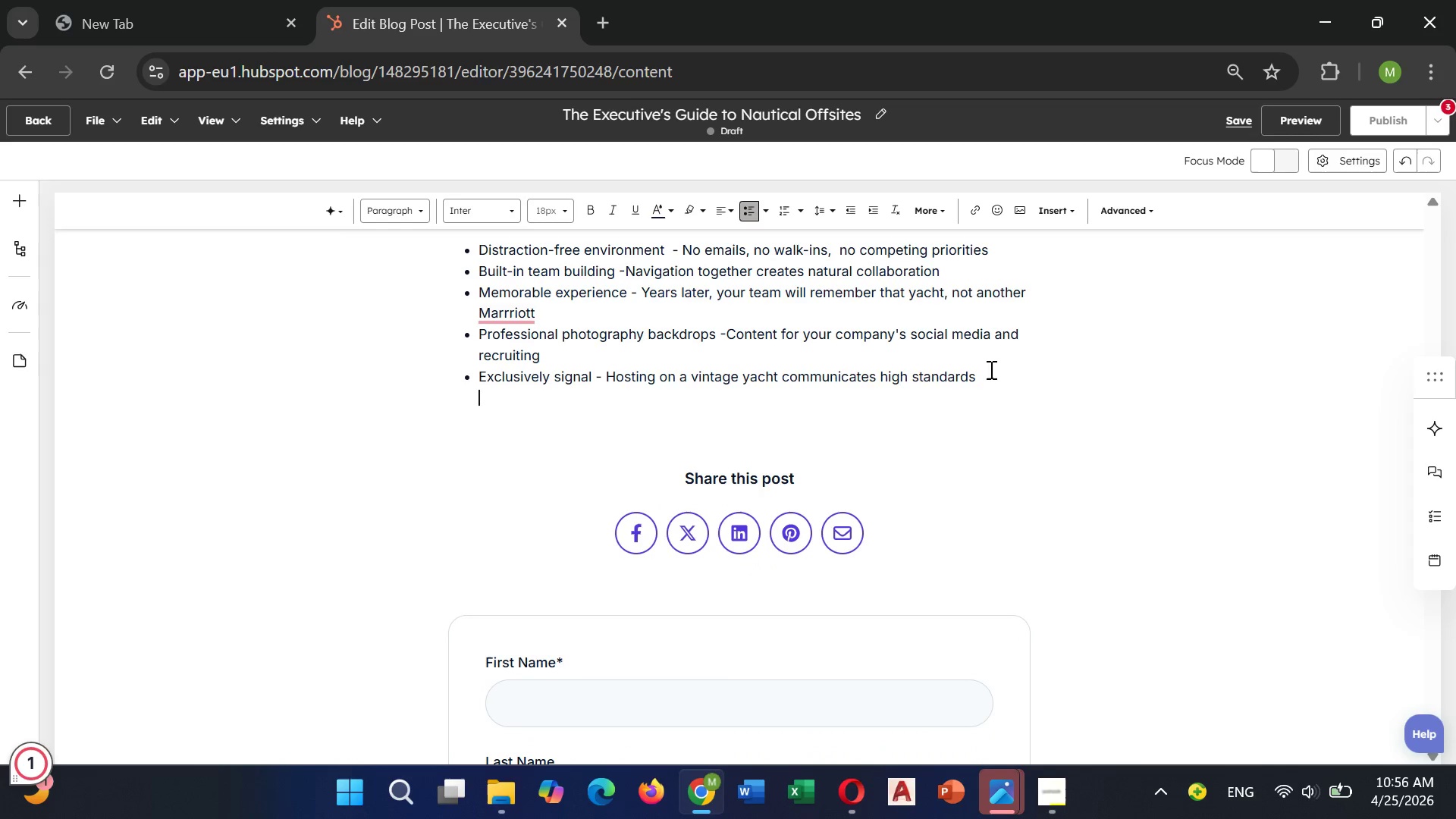 
key(Enter)
 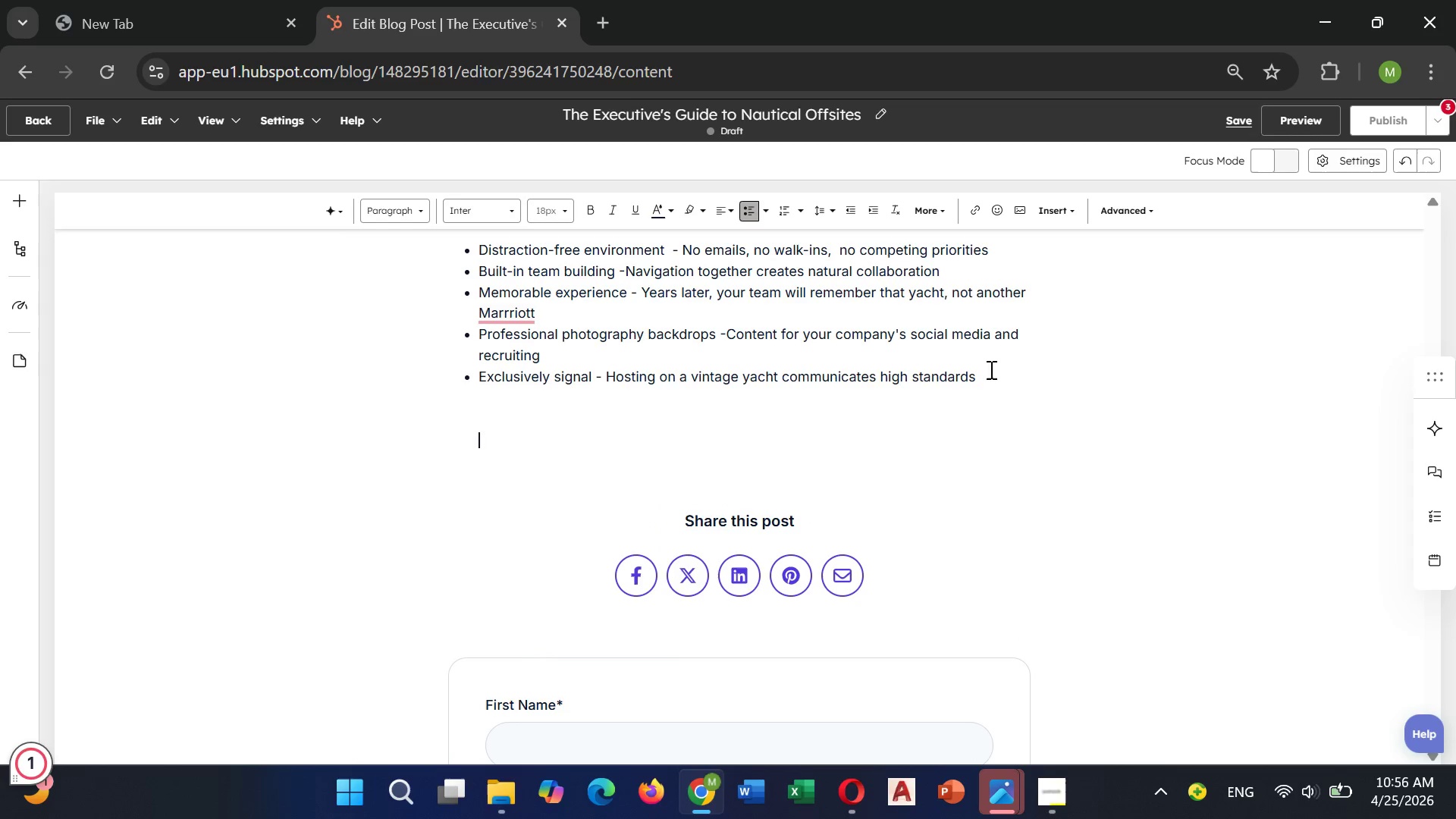 
key(Backspace)
 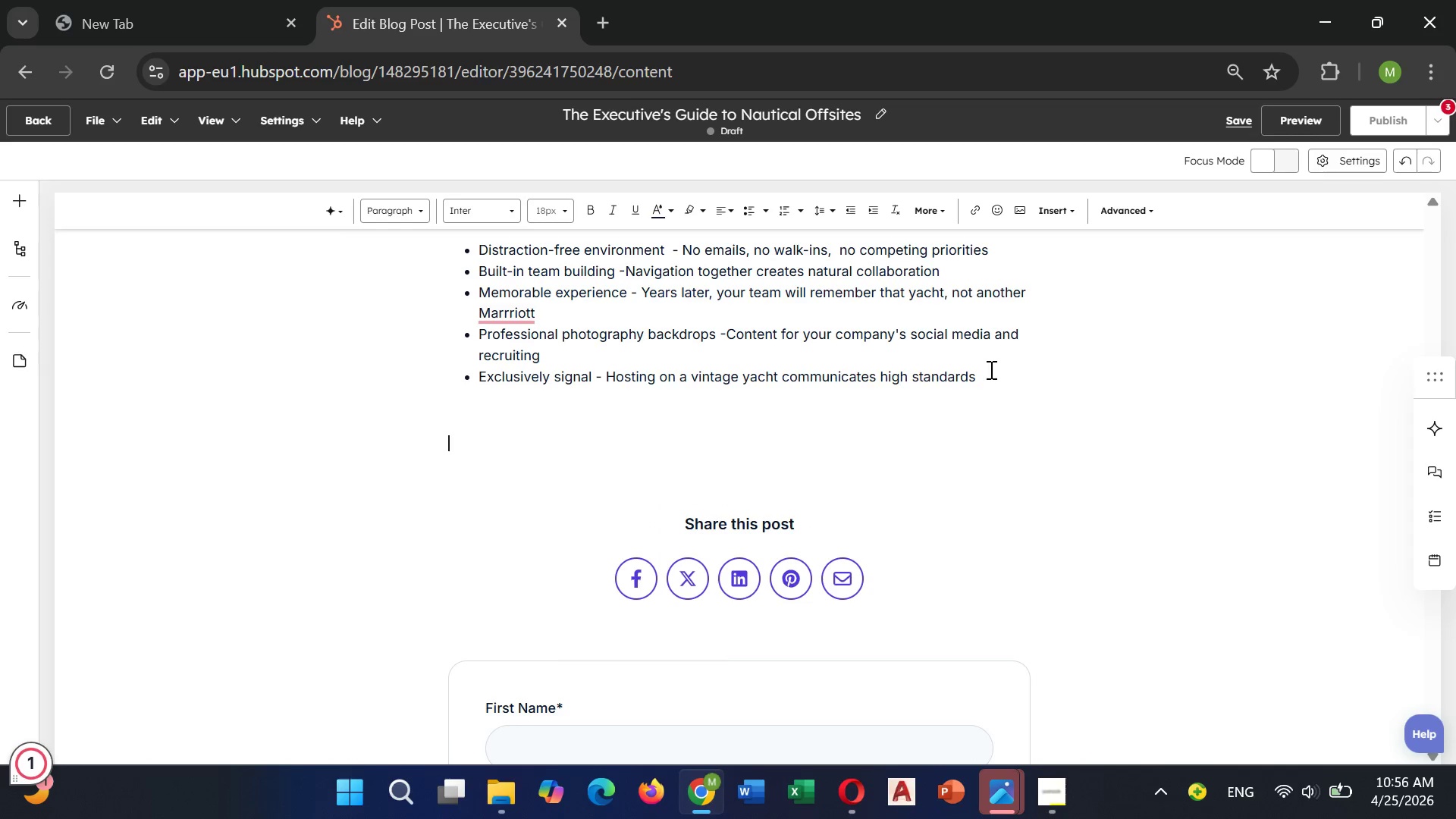 
key(Backspace)
 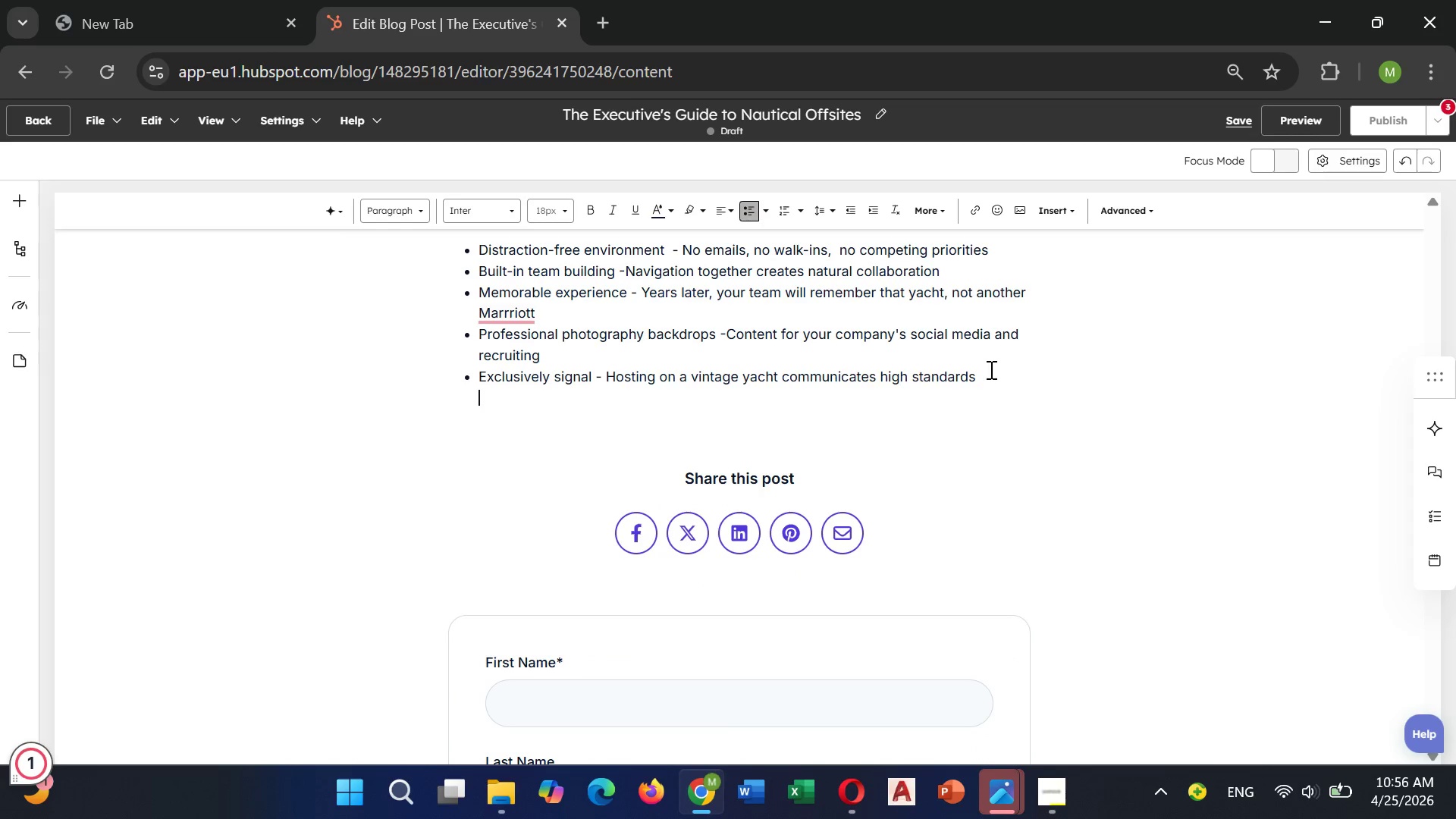 
key(Backspace)
 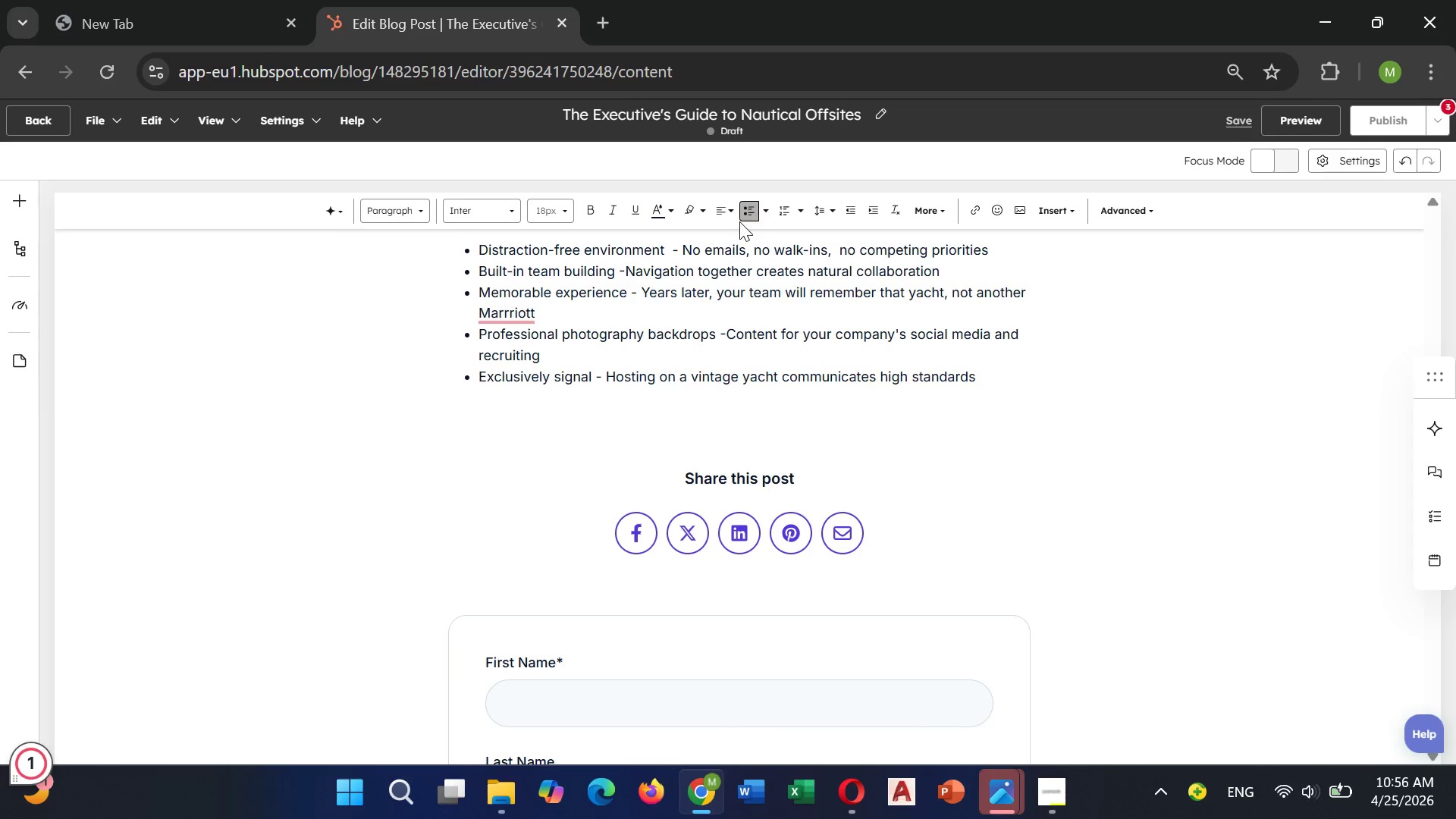 
left_click([747, 208])
 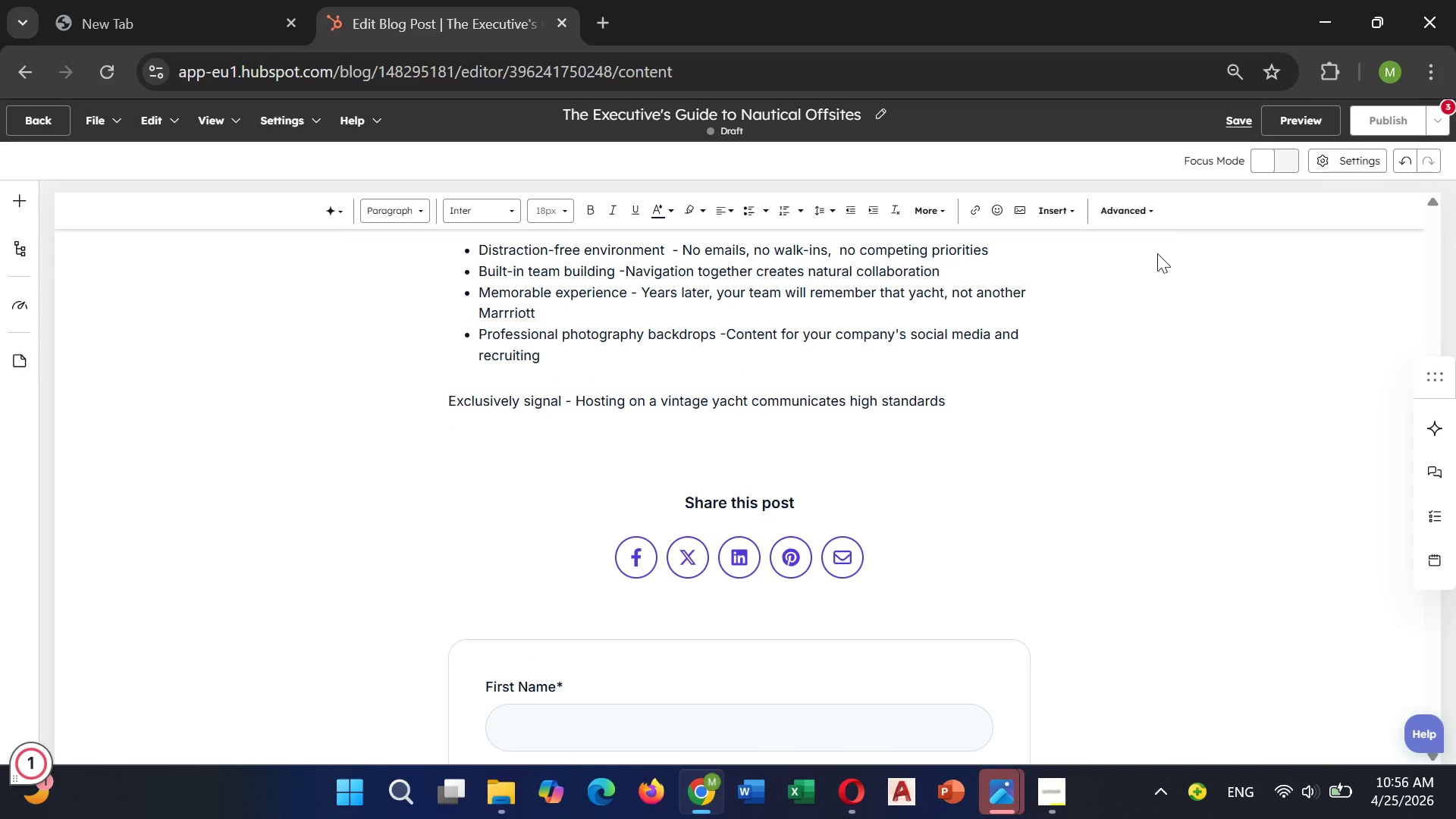 
wait(6.66)
 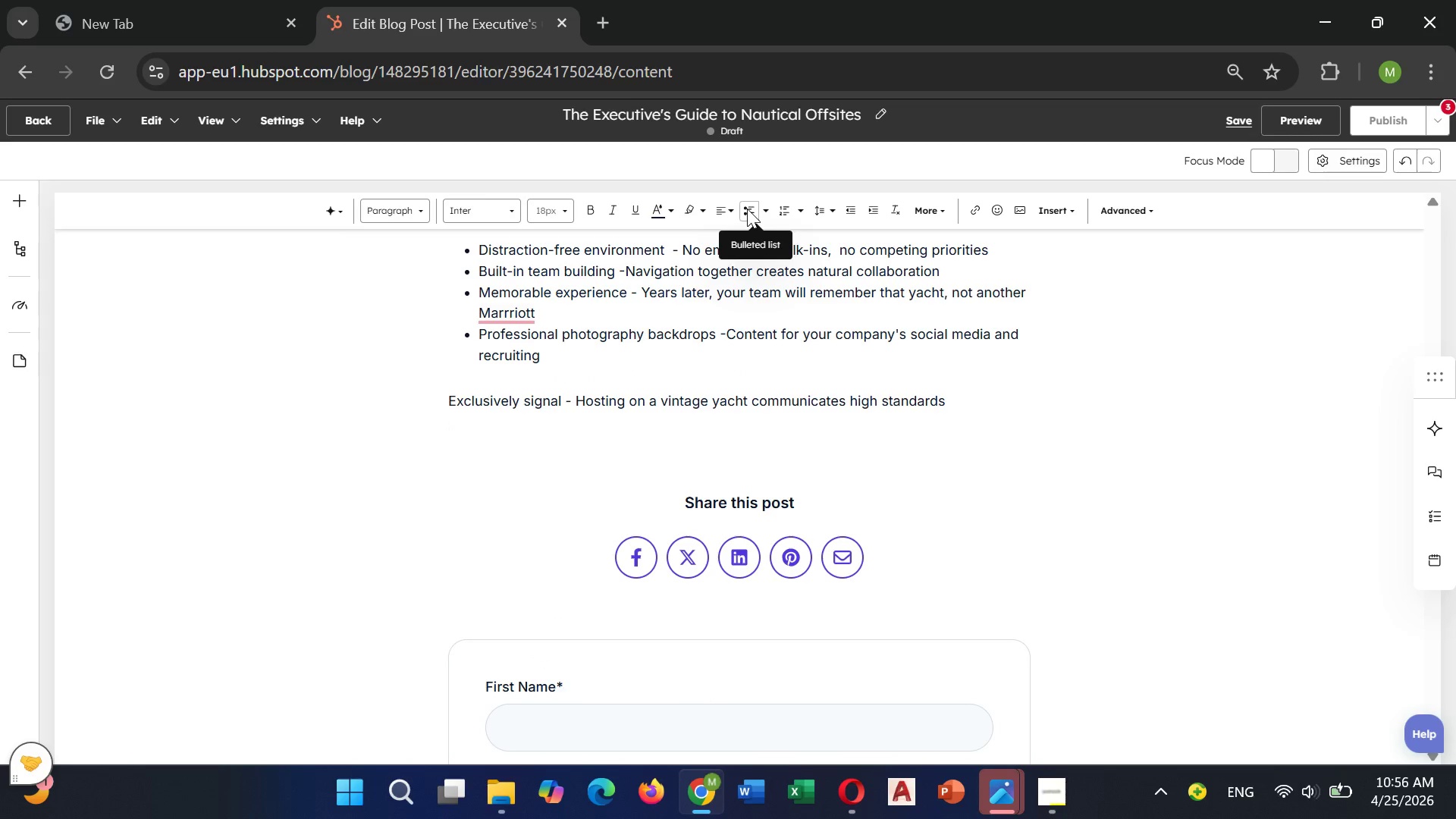 
left_click([1405, 156])
 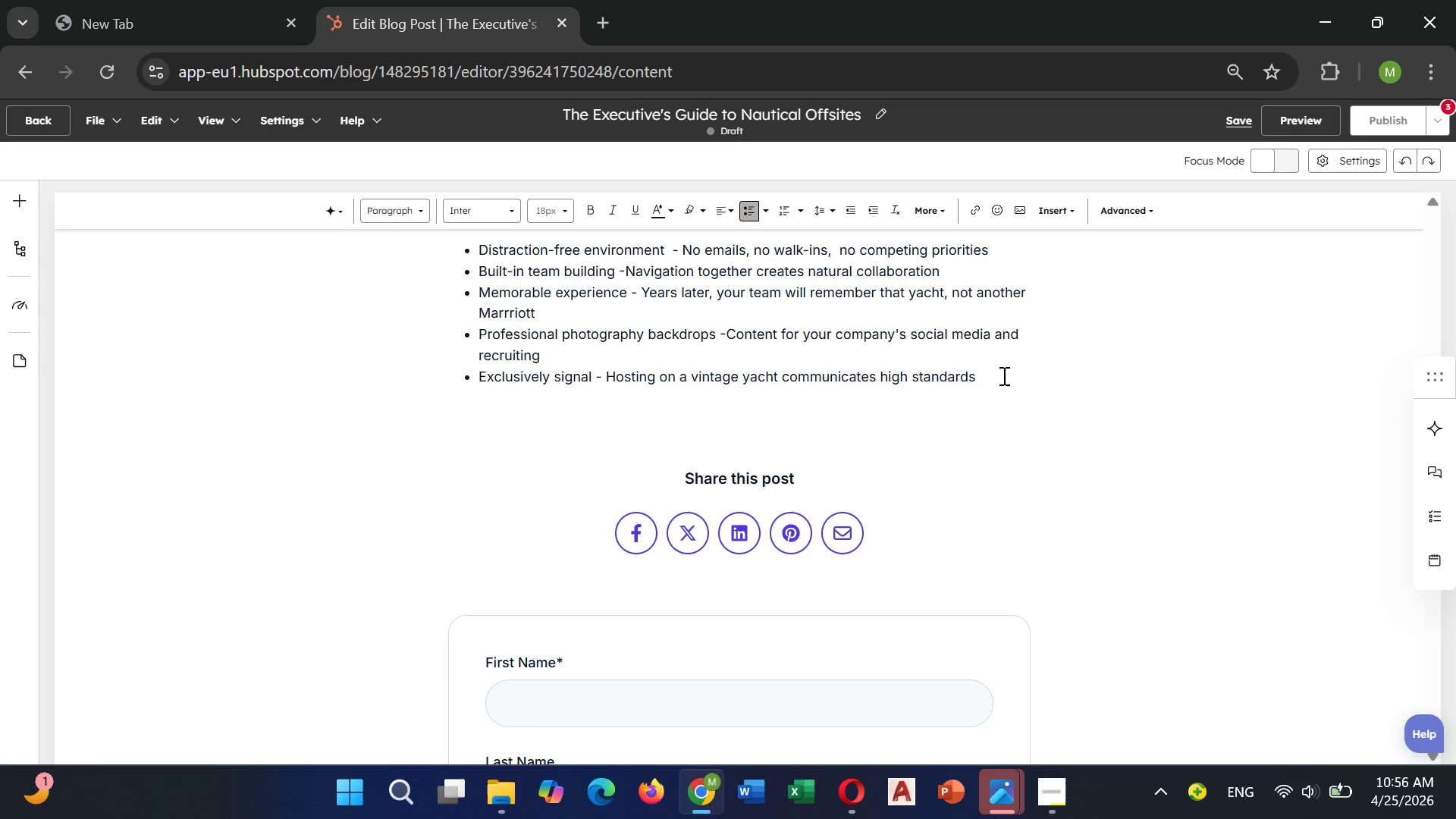 
key(Enter)
 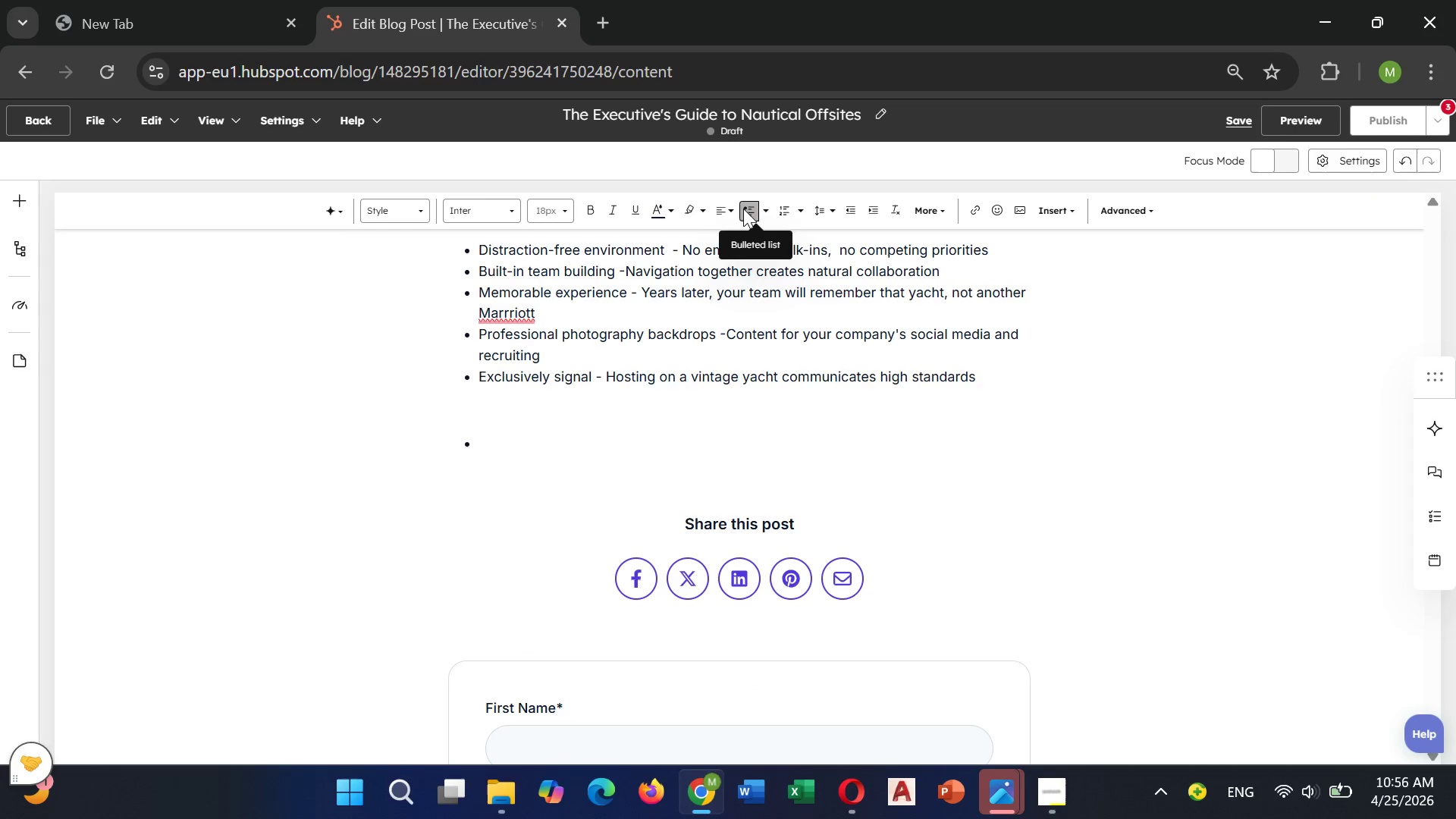 
left_click([743, 209])
 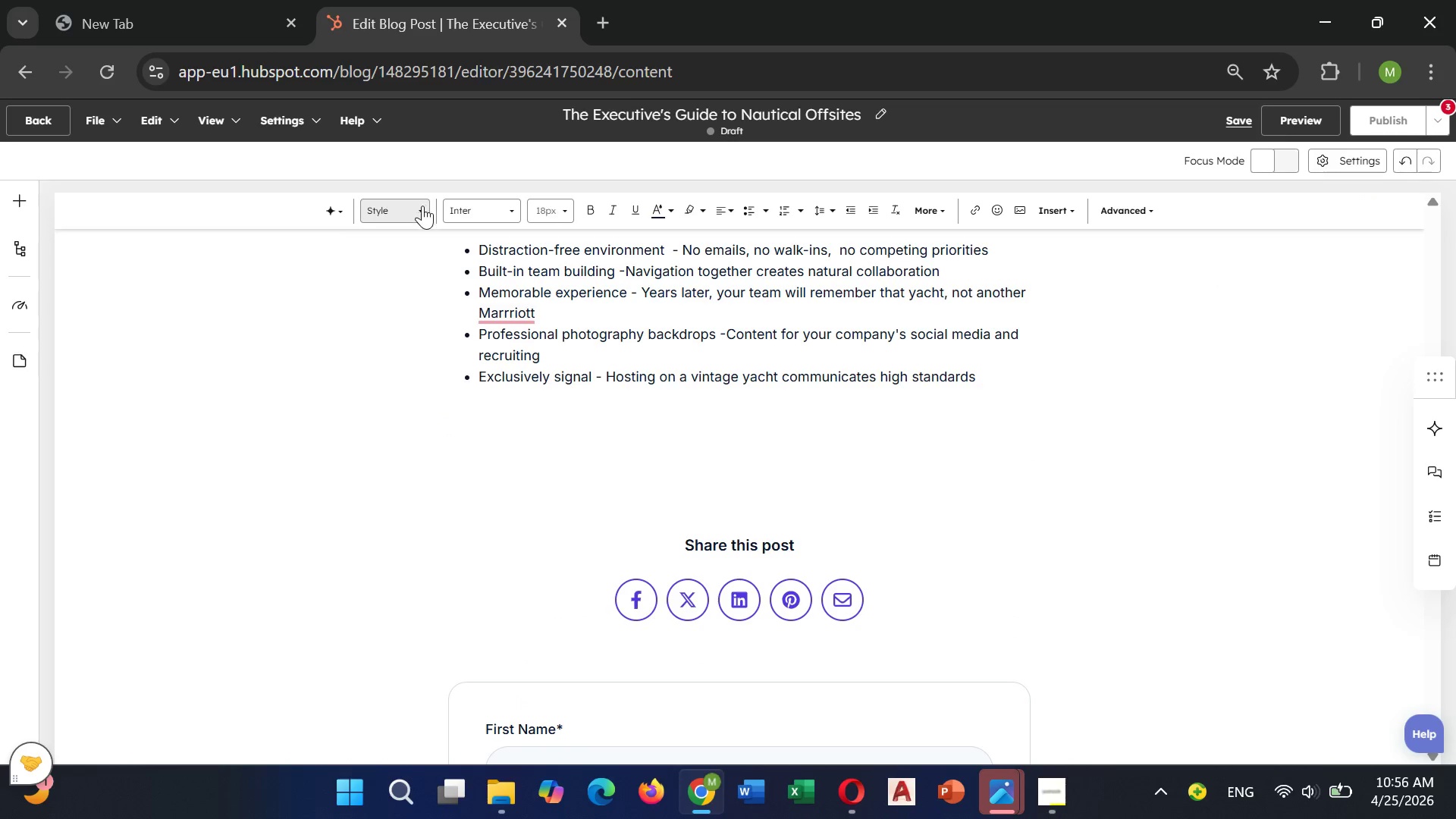 
left_click([422, 206])
 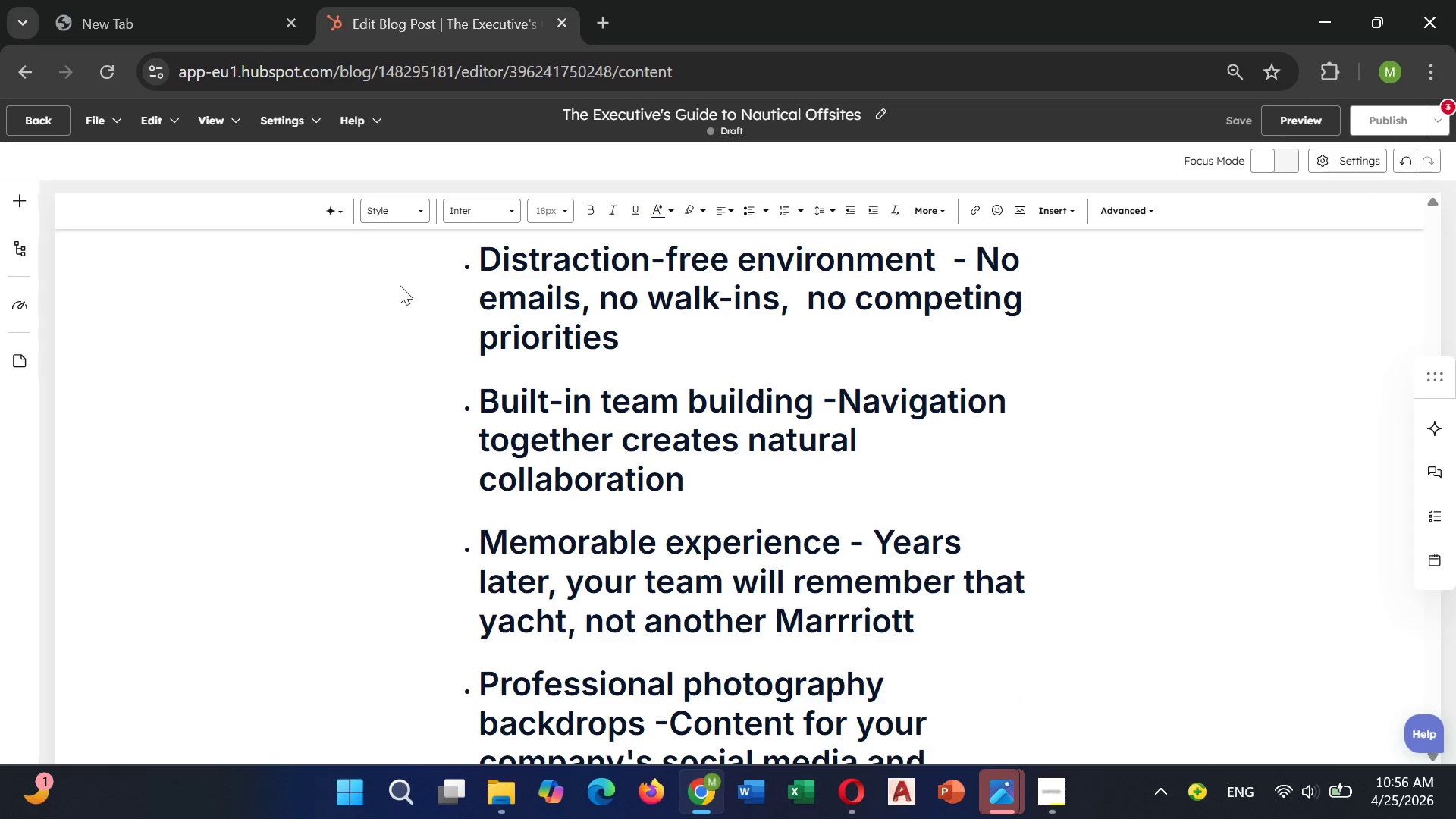 
left_click([400, 285])
 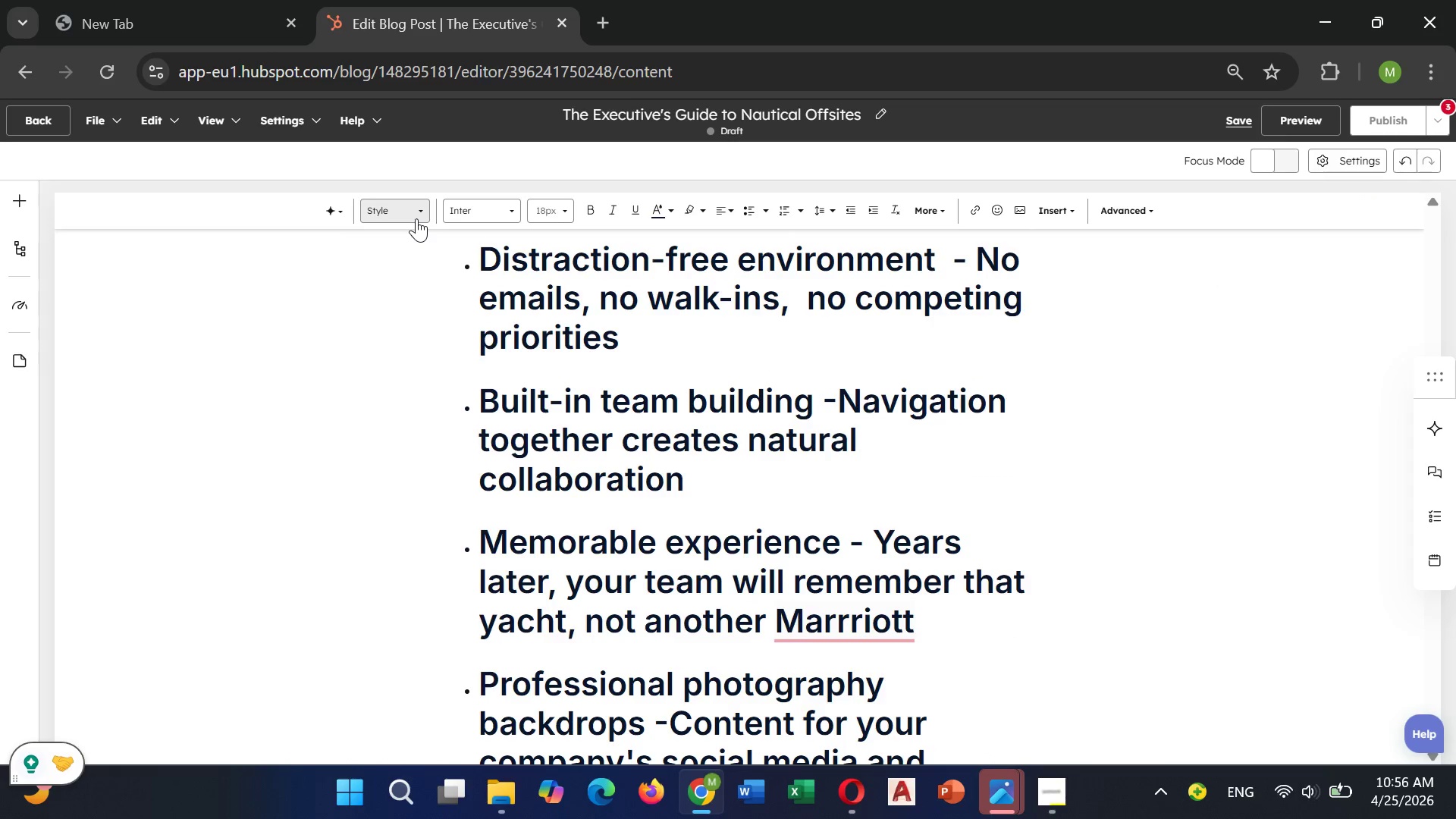 
left_click([416, 218])
 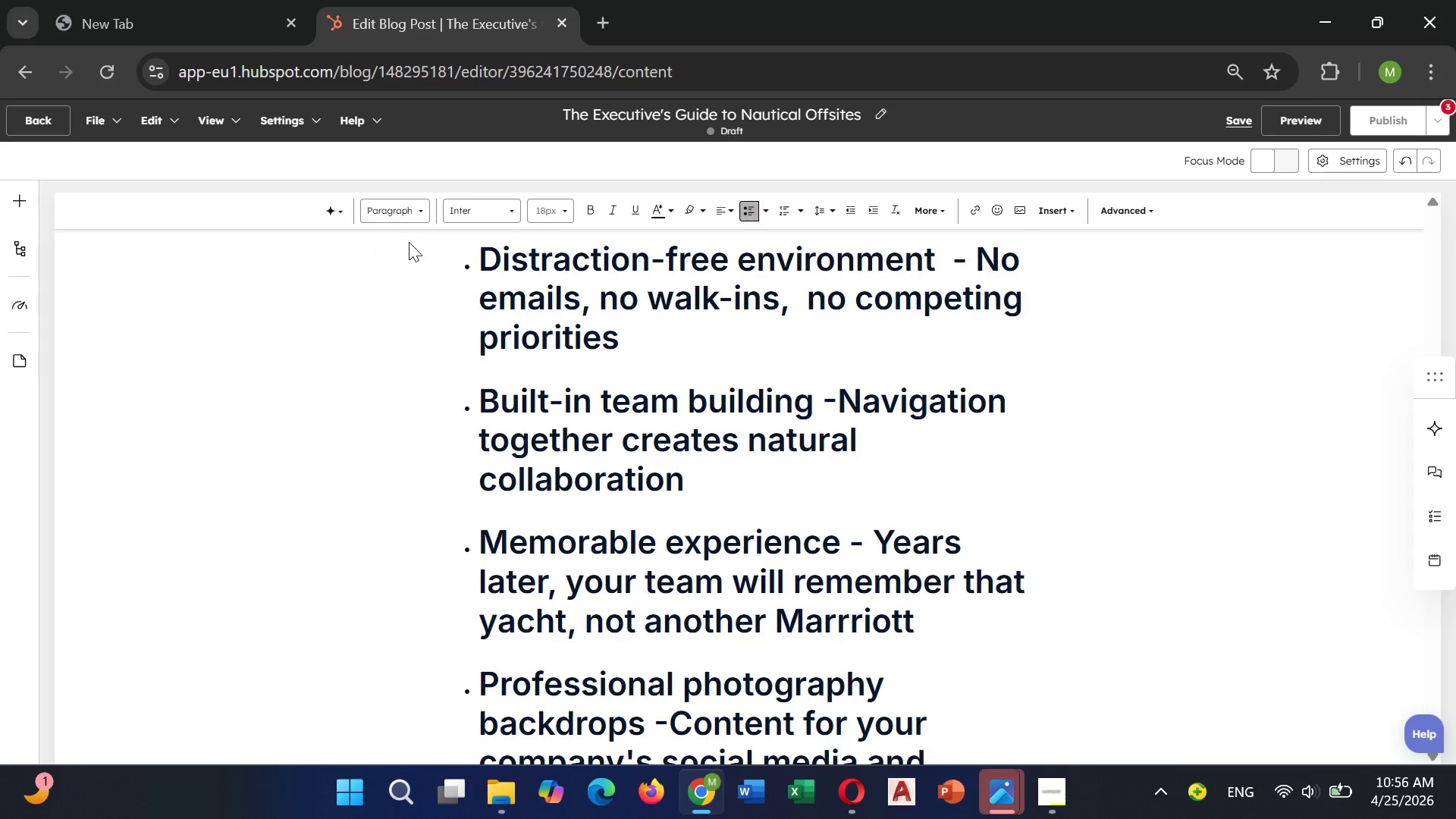 
left_click([409, 242])
 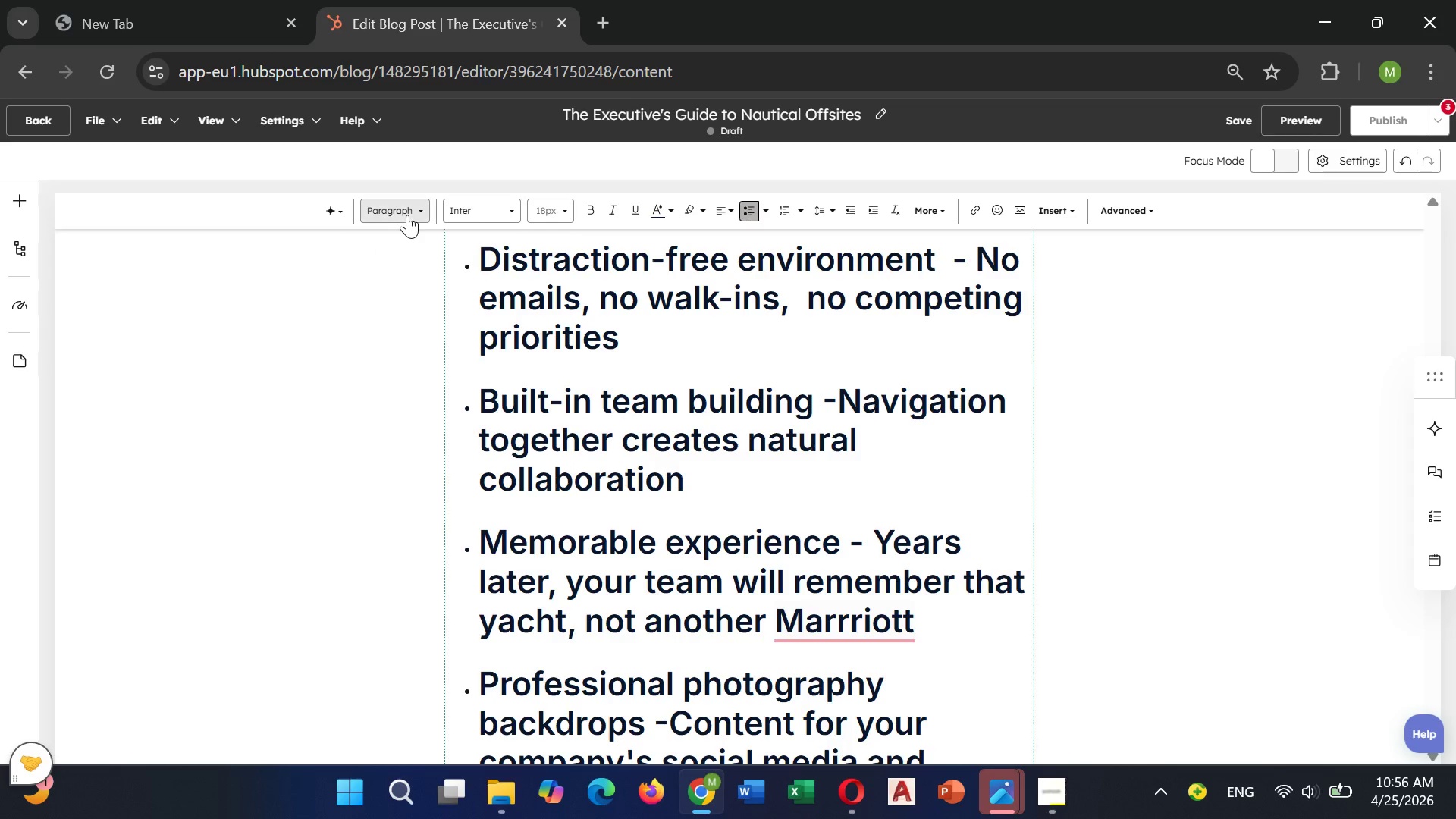 
left_click([407, 215])
 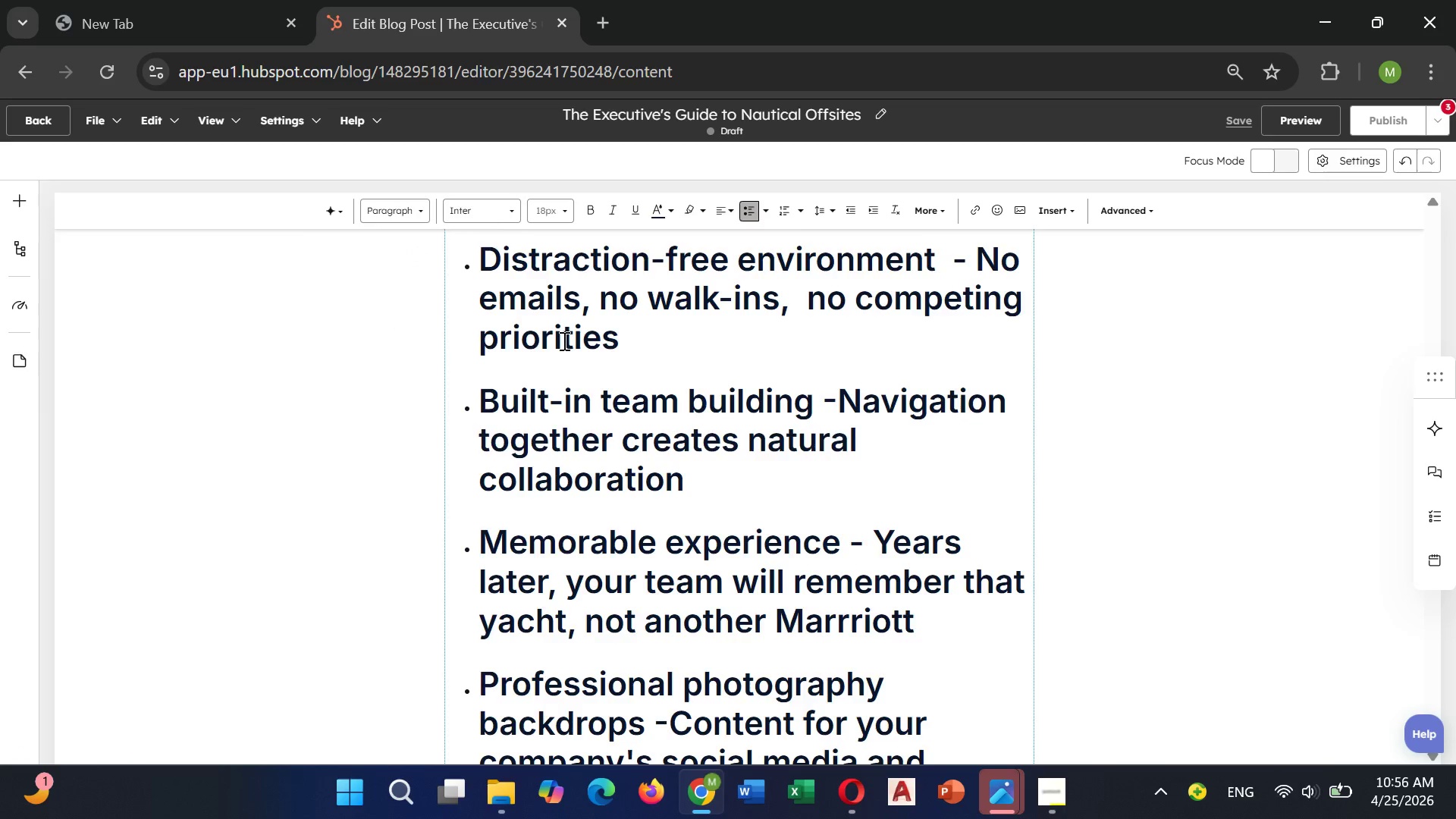 
scroll: coordinate [566, 335], scroll_direction: up, amount: 3.0
 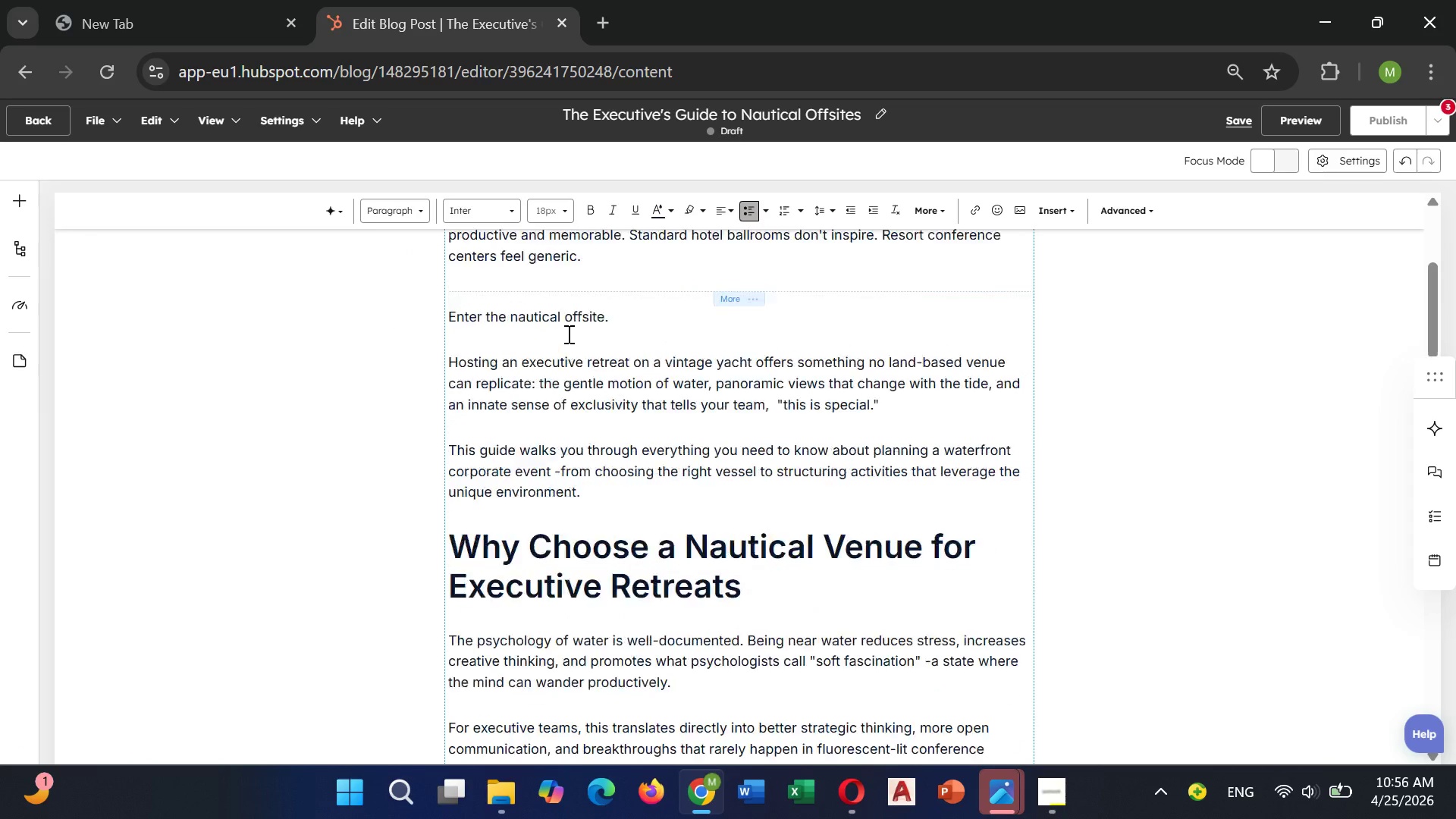 
scroll: coordinate [569, 332], scroll_direction: down, amount: 3.0
 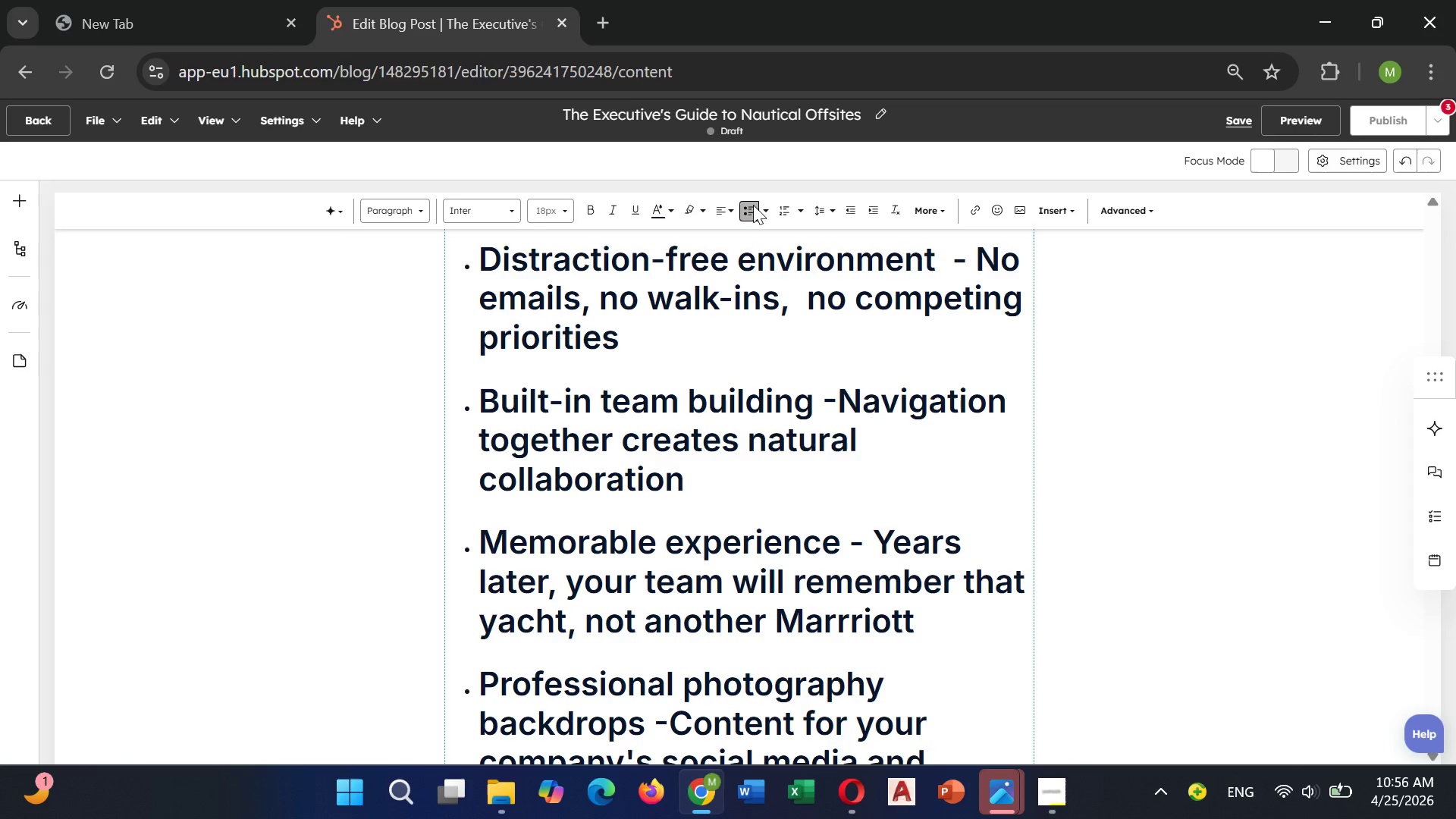 
left_click([755, 205])
 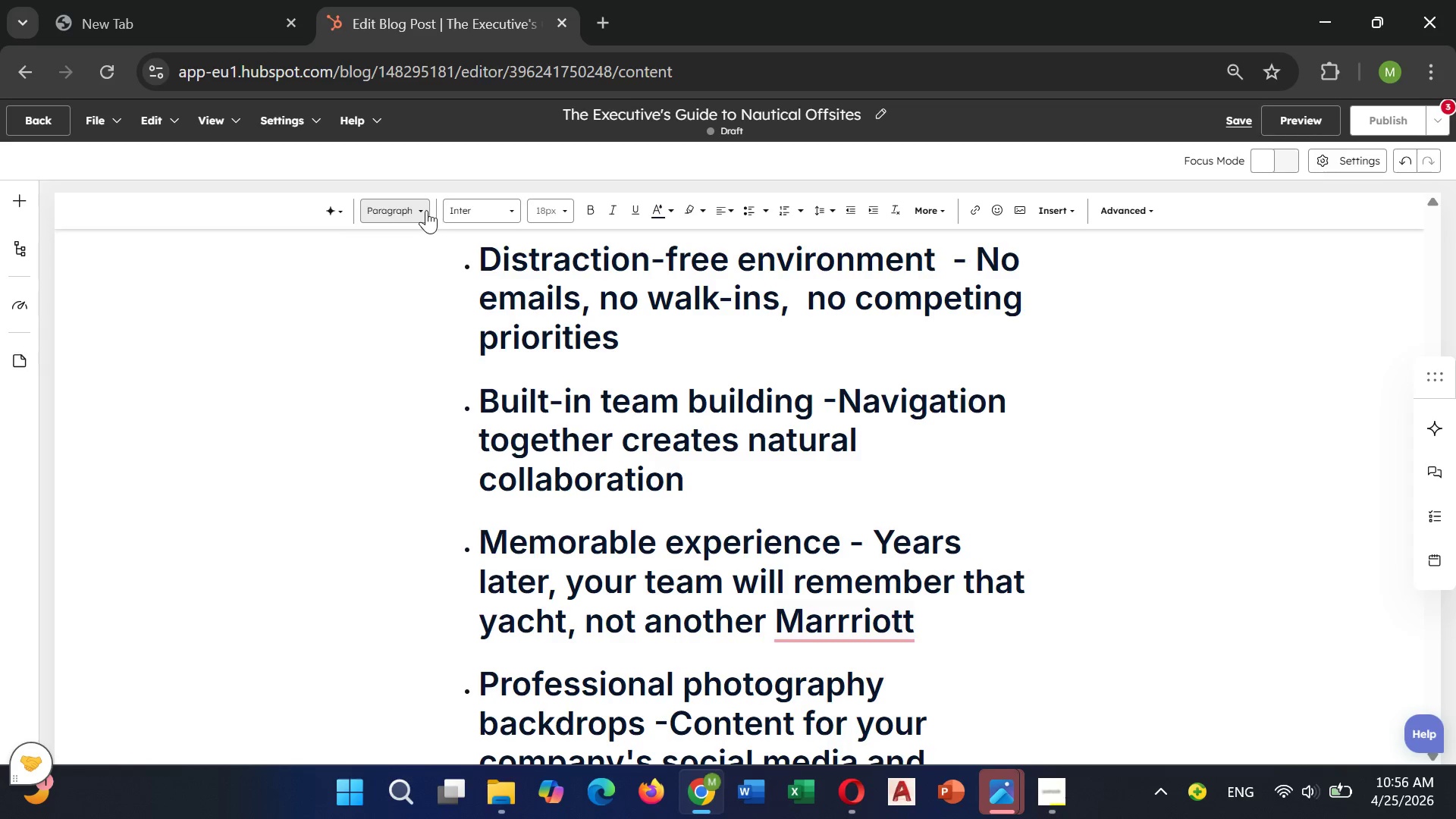 
left_click([426, 210])
 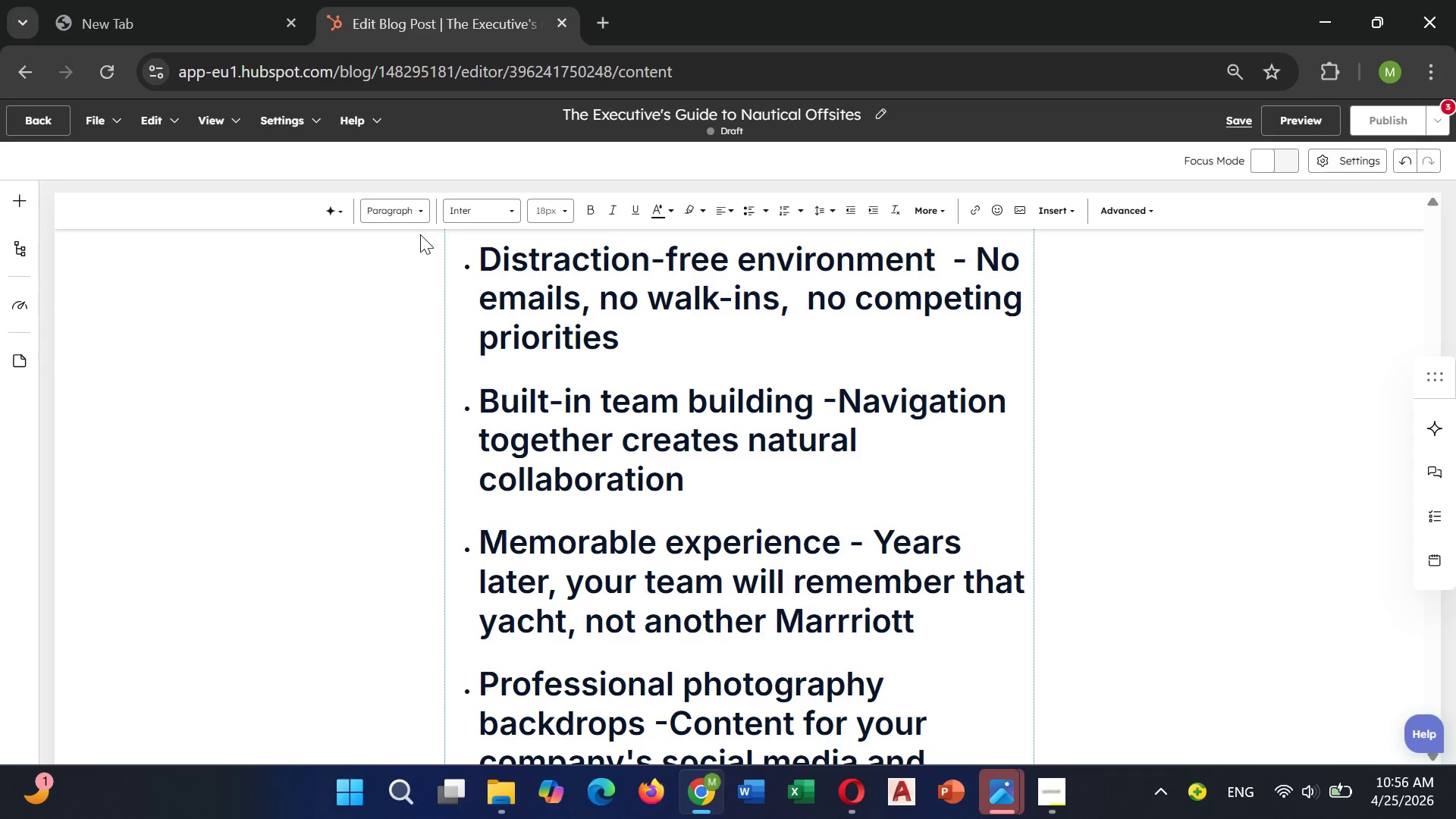 
left_click([420, 234])
 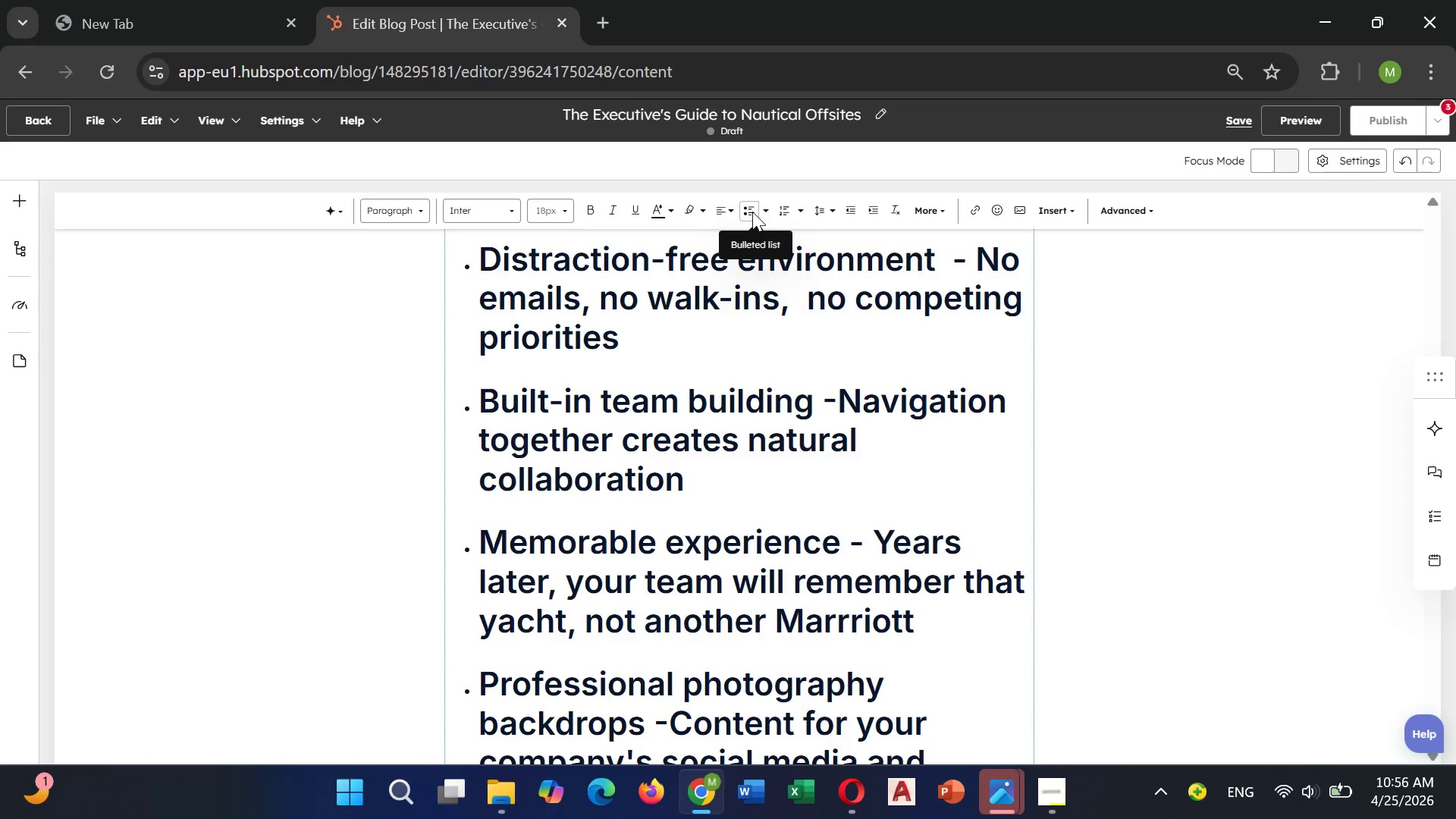 
left_click([752, 212])
 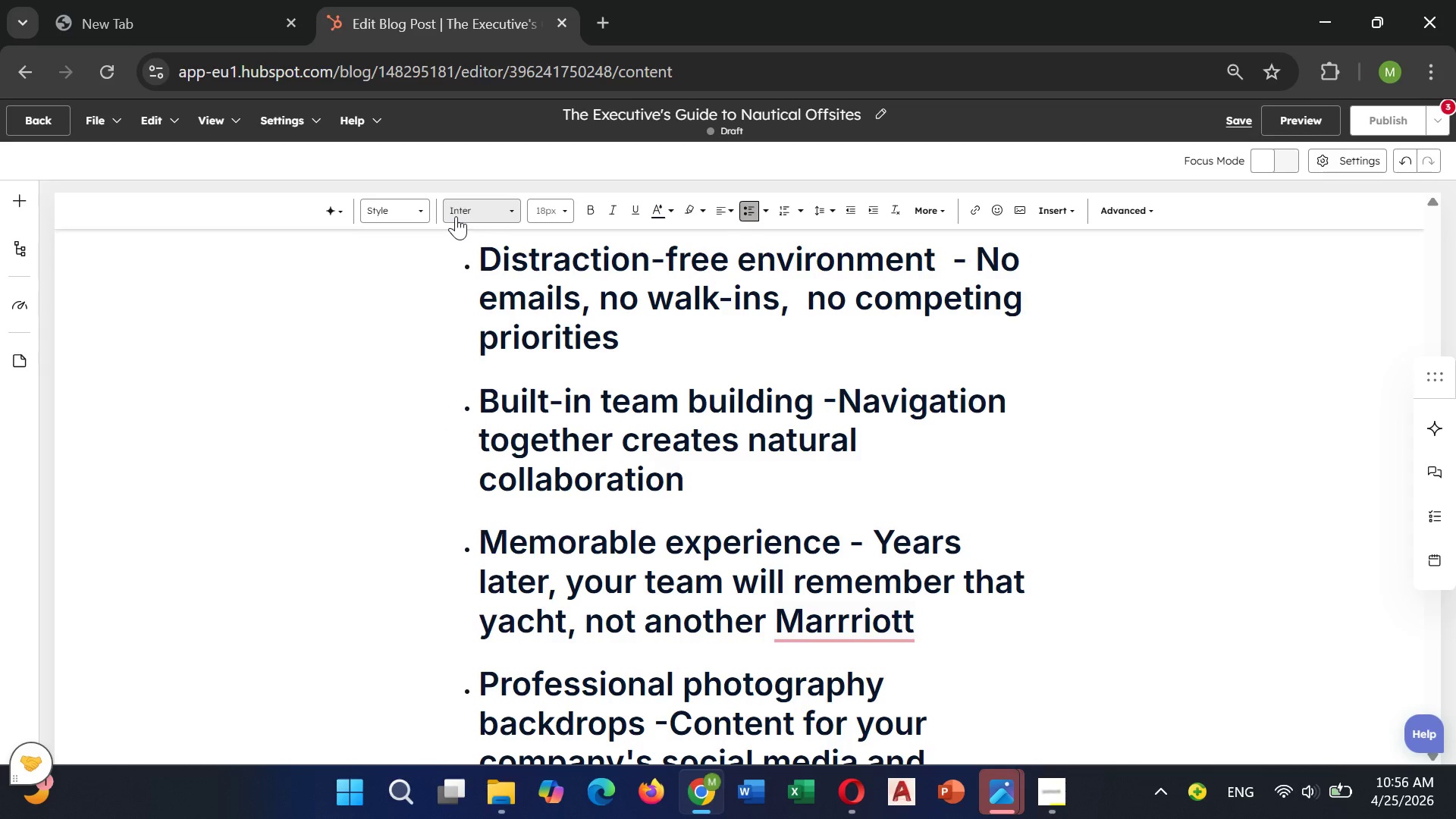 
left_click([456, 216])
 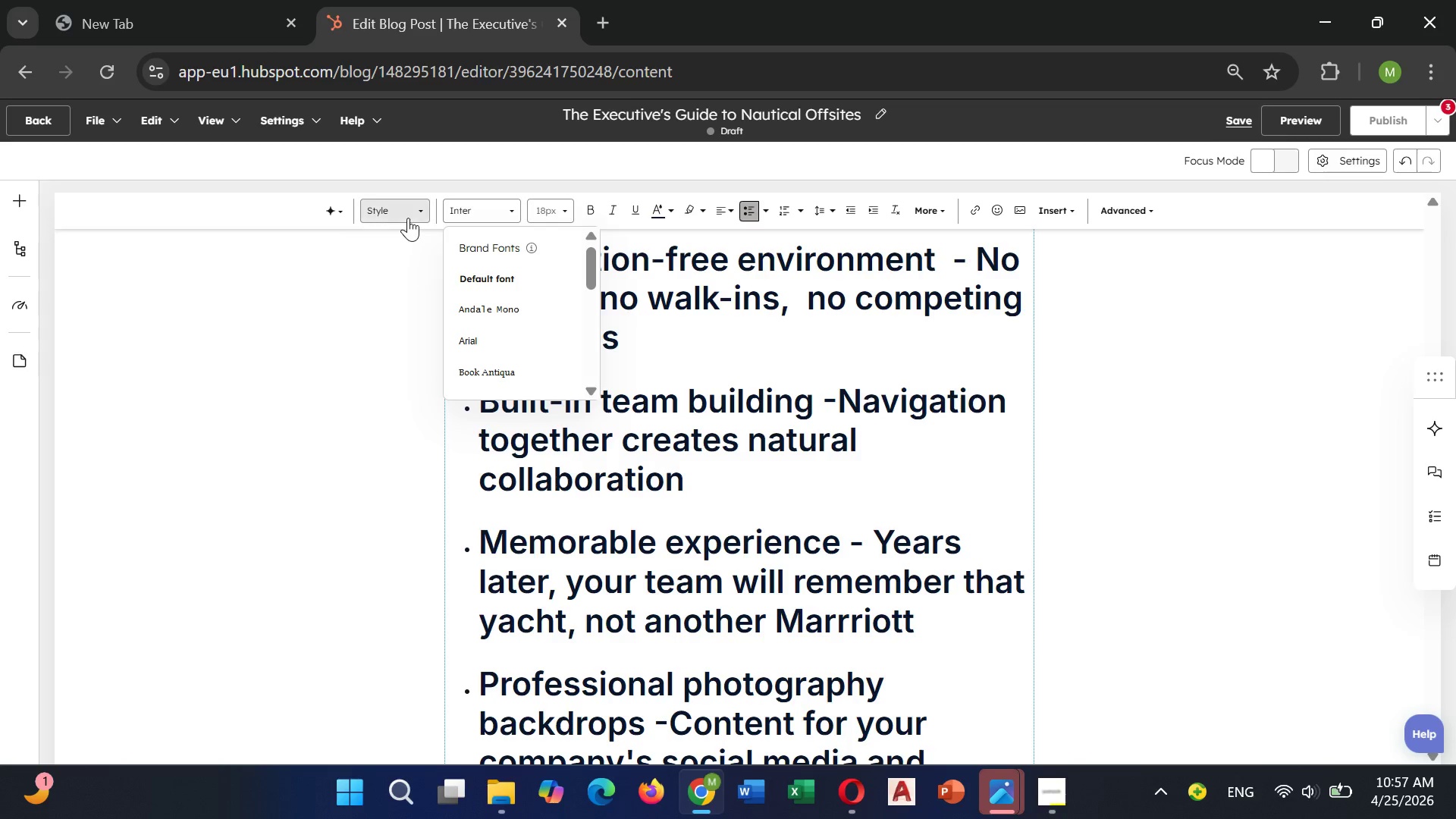 
left_click([408, 218])
 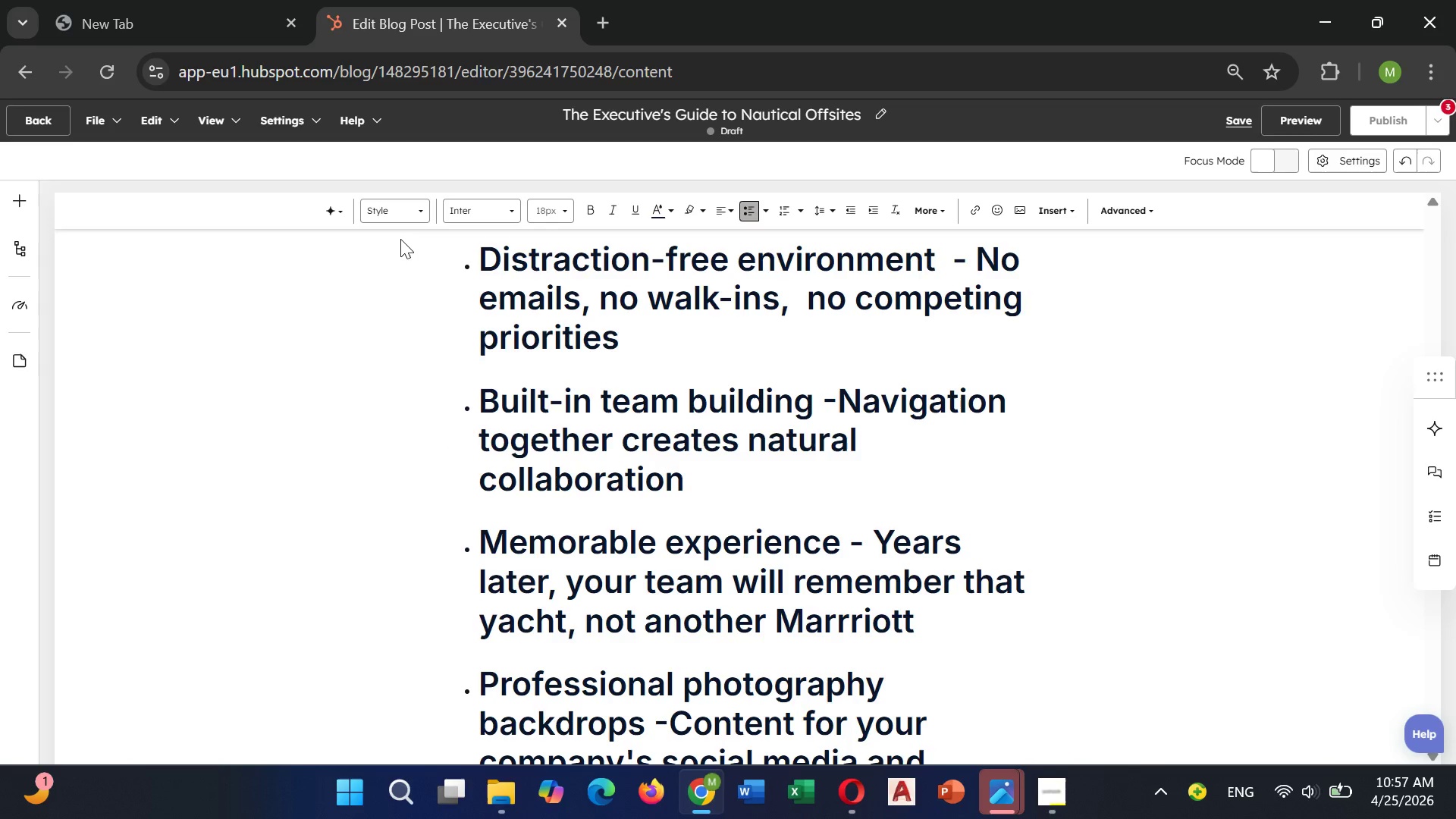 
left_click([400, 238])
 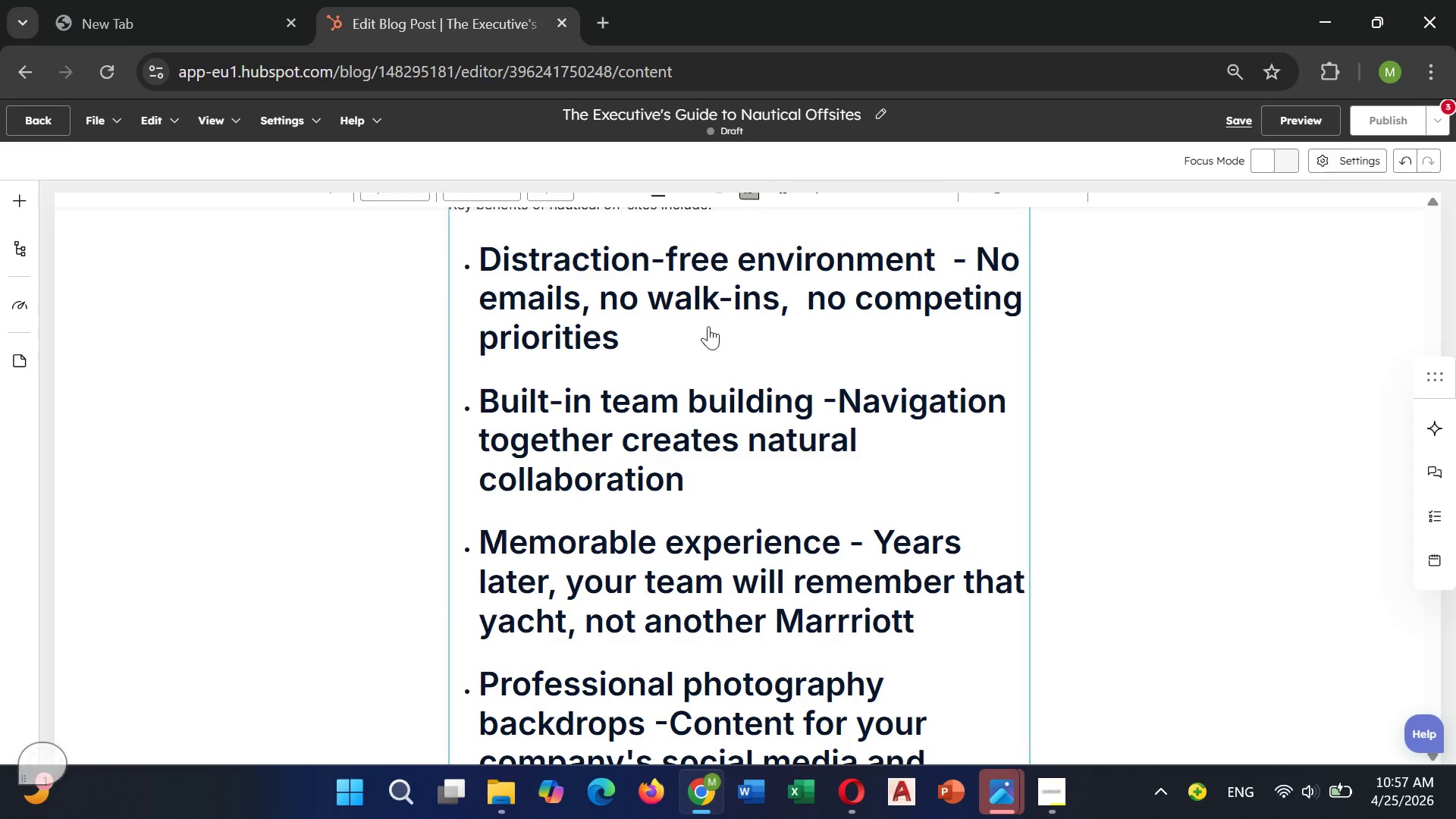 
left_click([400, 239])
 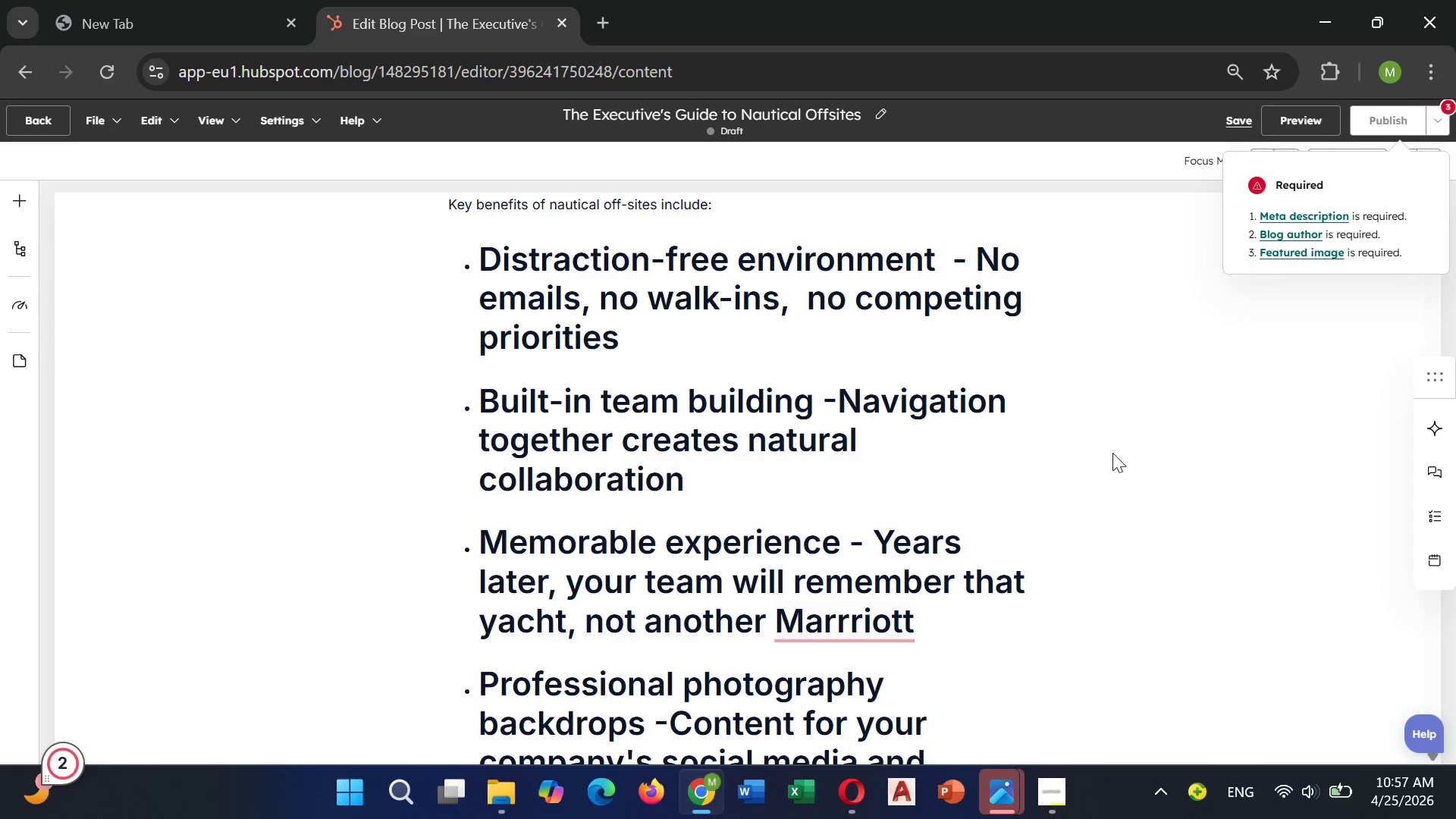 
wait(5.23)
 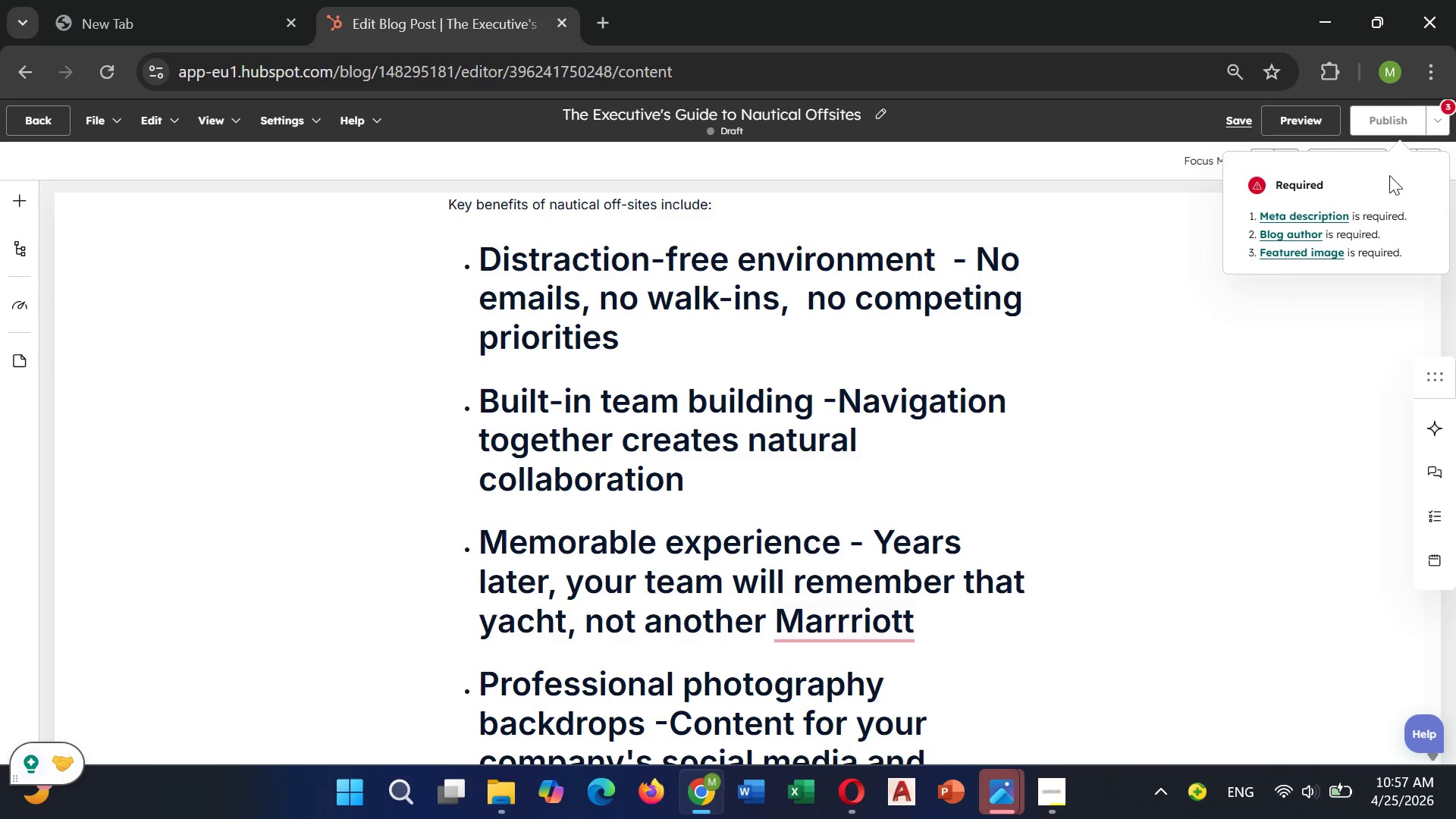 
left_click([1231, 325])
 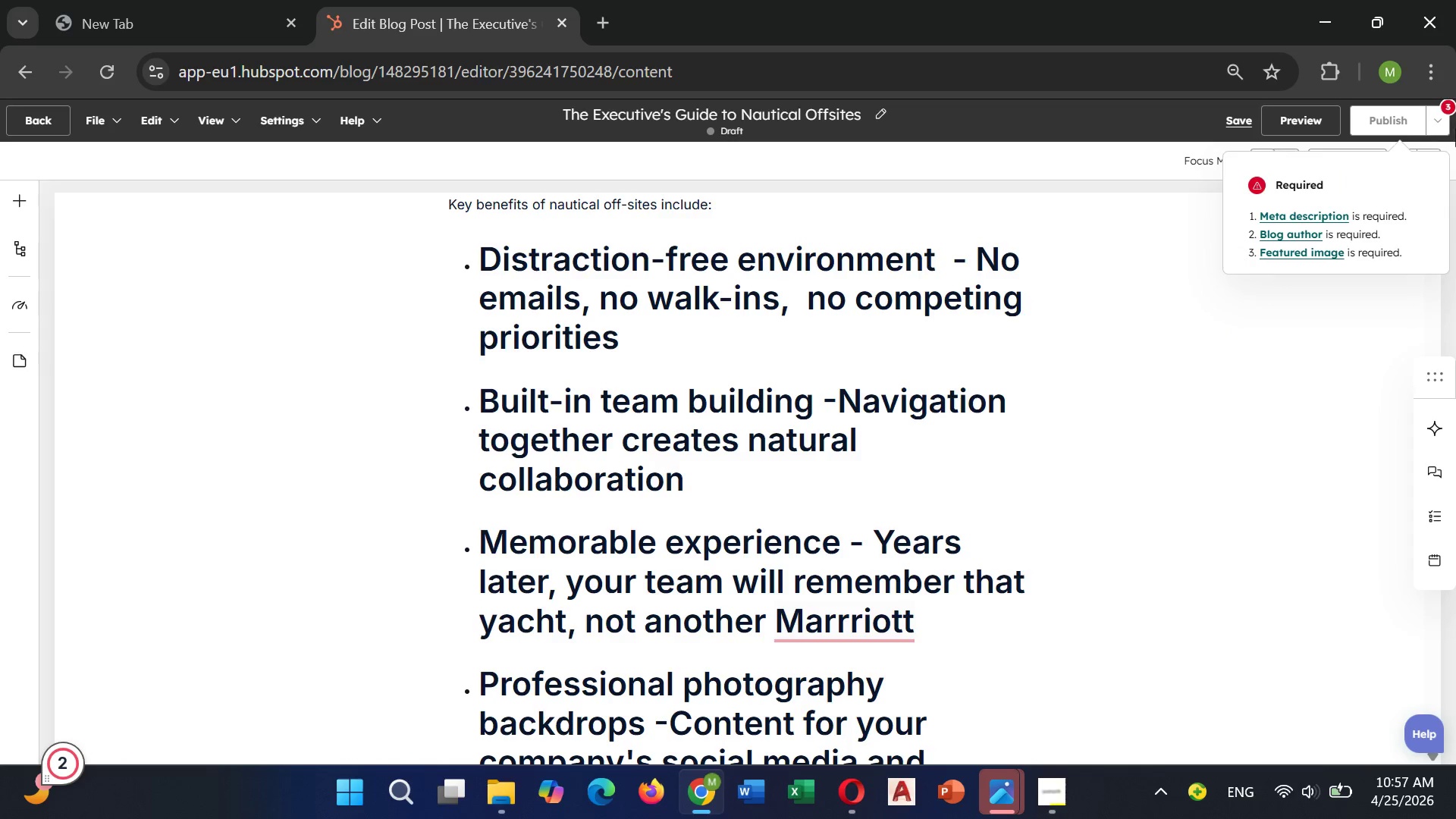 
left_click([1228, 312])
 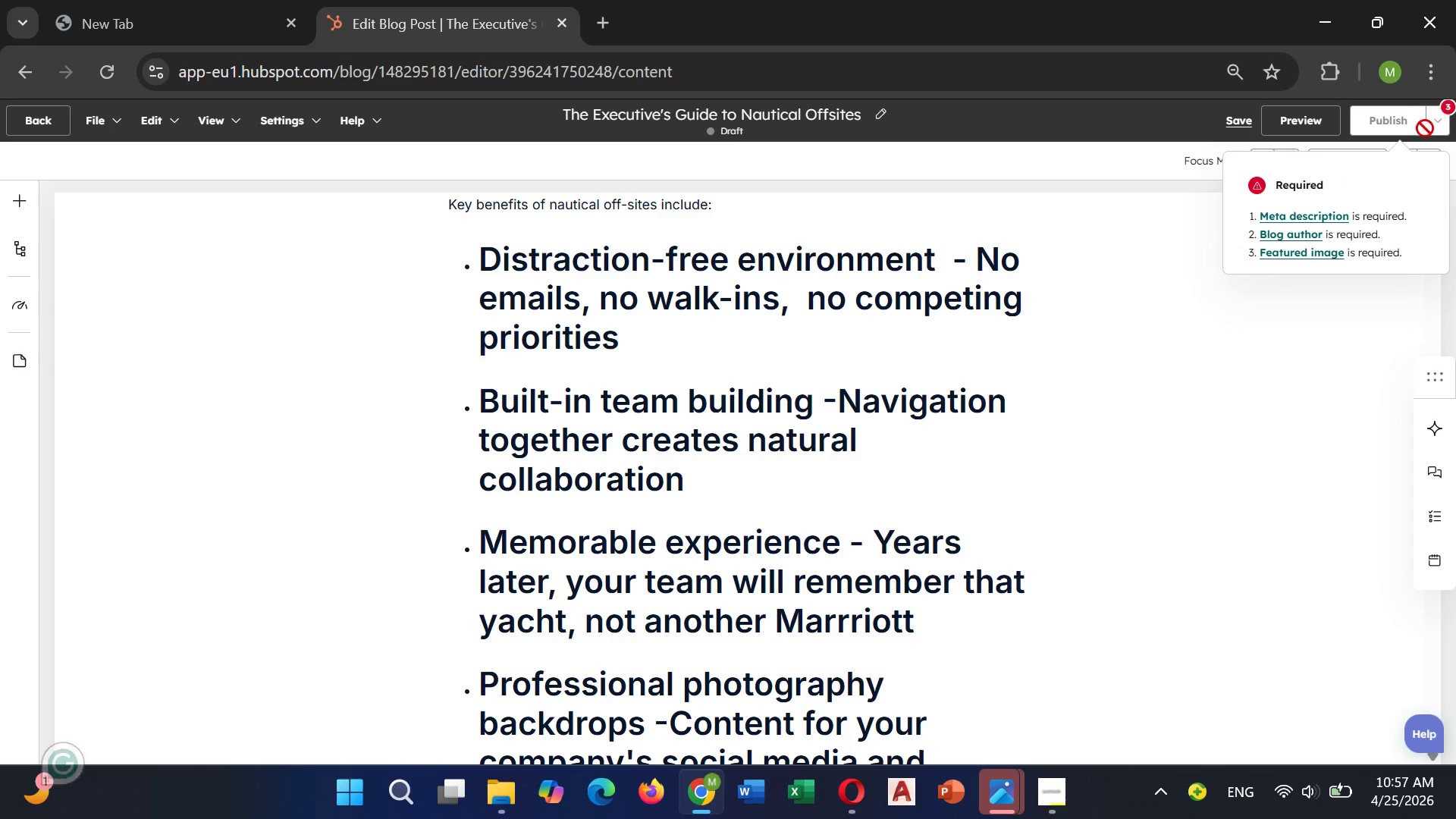 
left_click([1436, 116])
 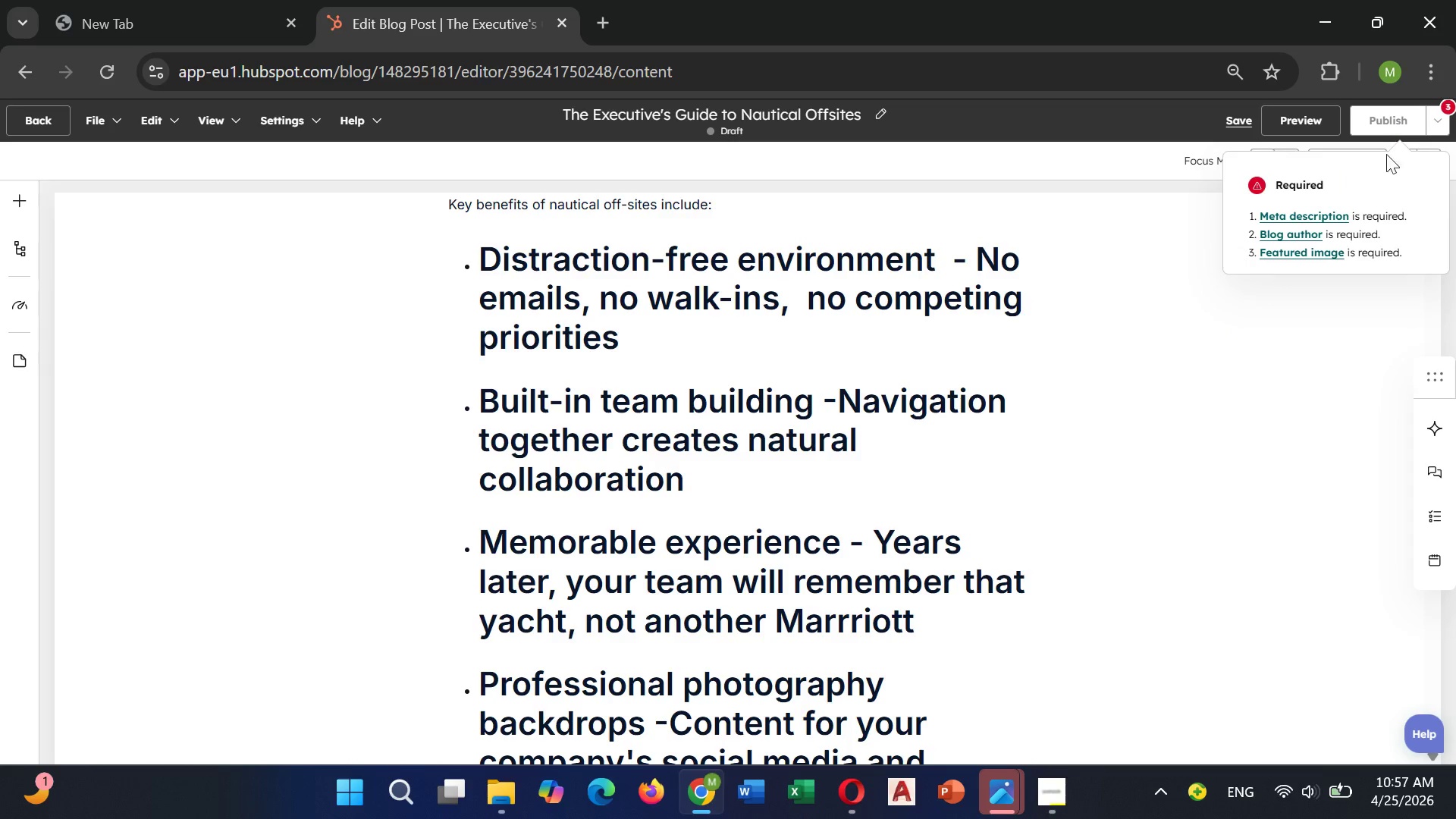 
left_click([1401, 133])
 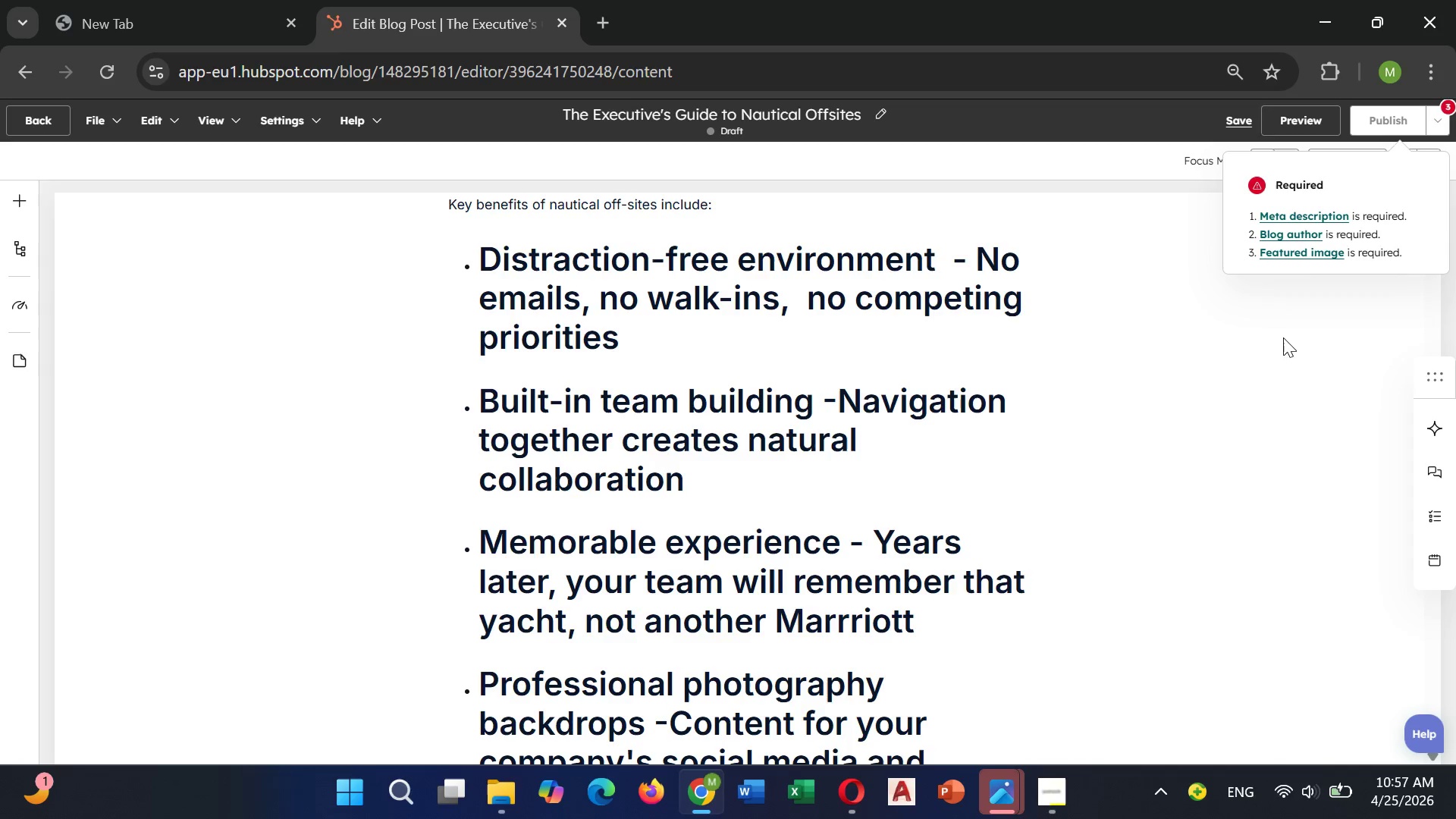 
double_click([1283, 337])
 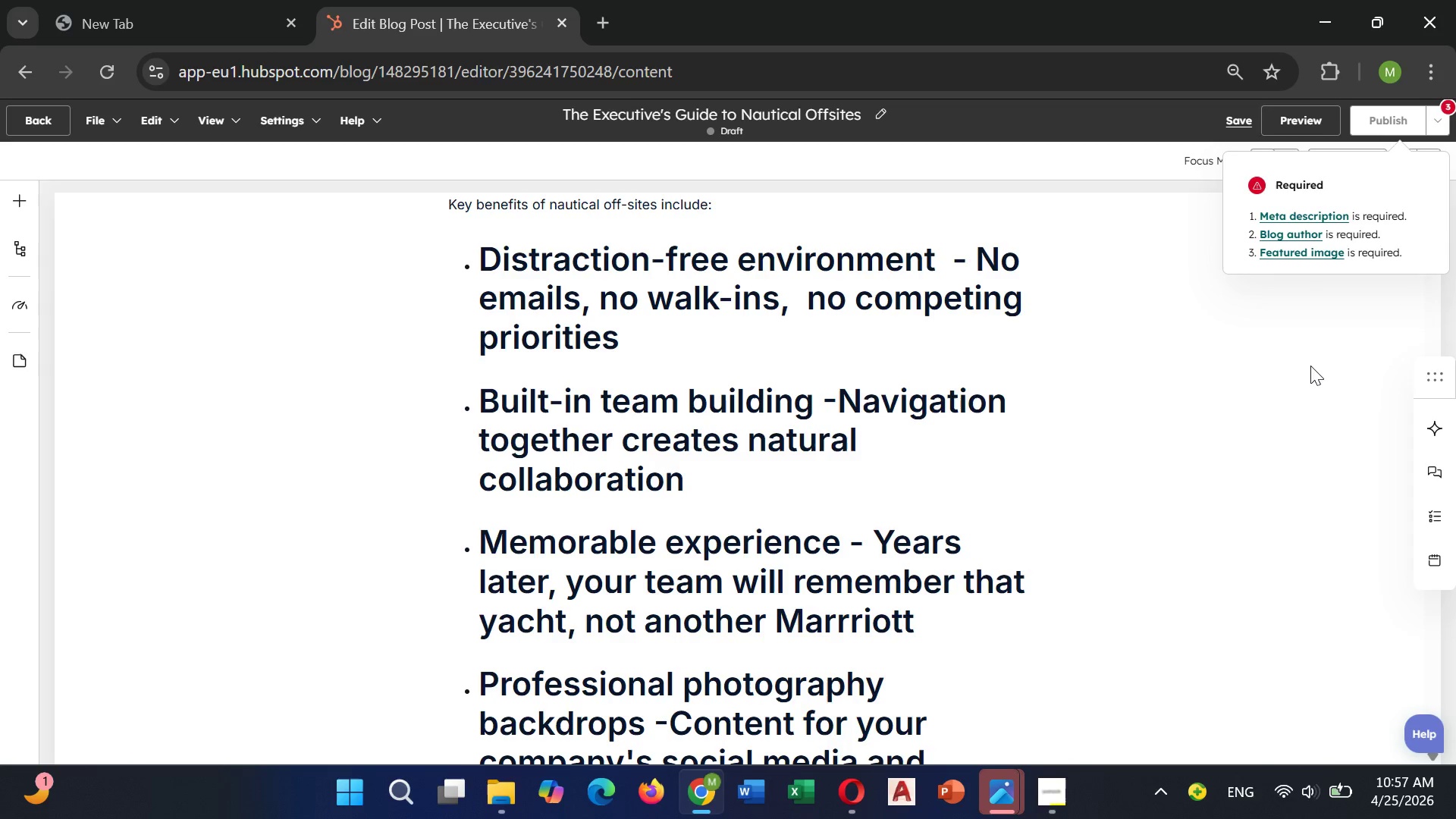 
left_click([1285, 362])
 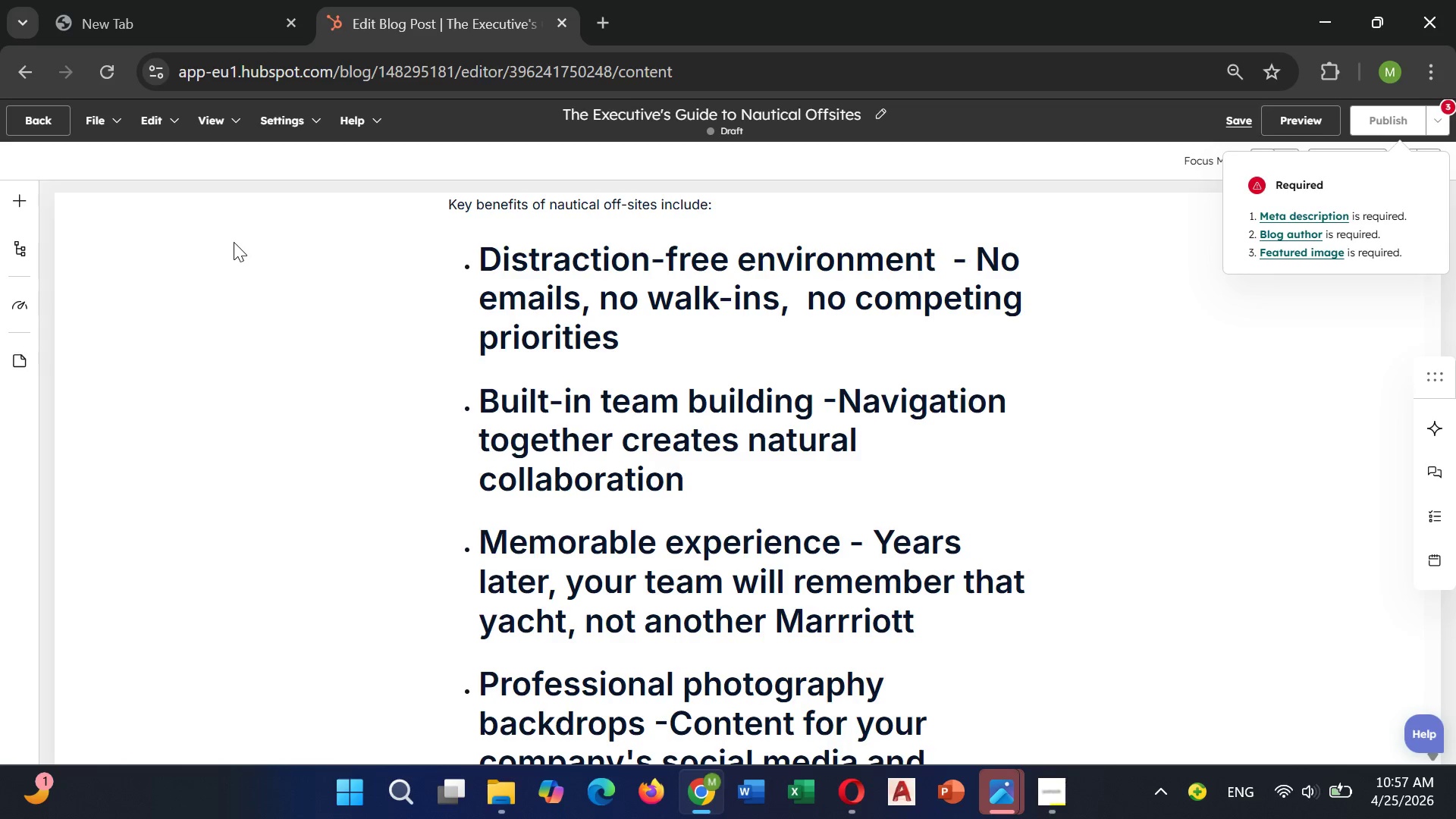 
double_click([234, 242])
 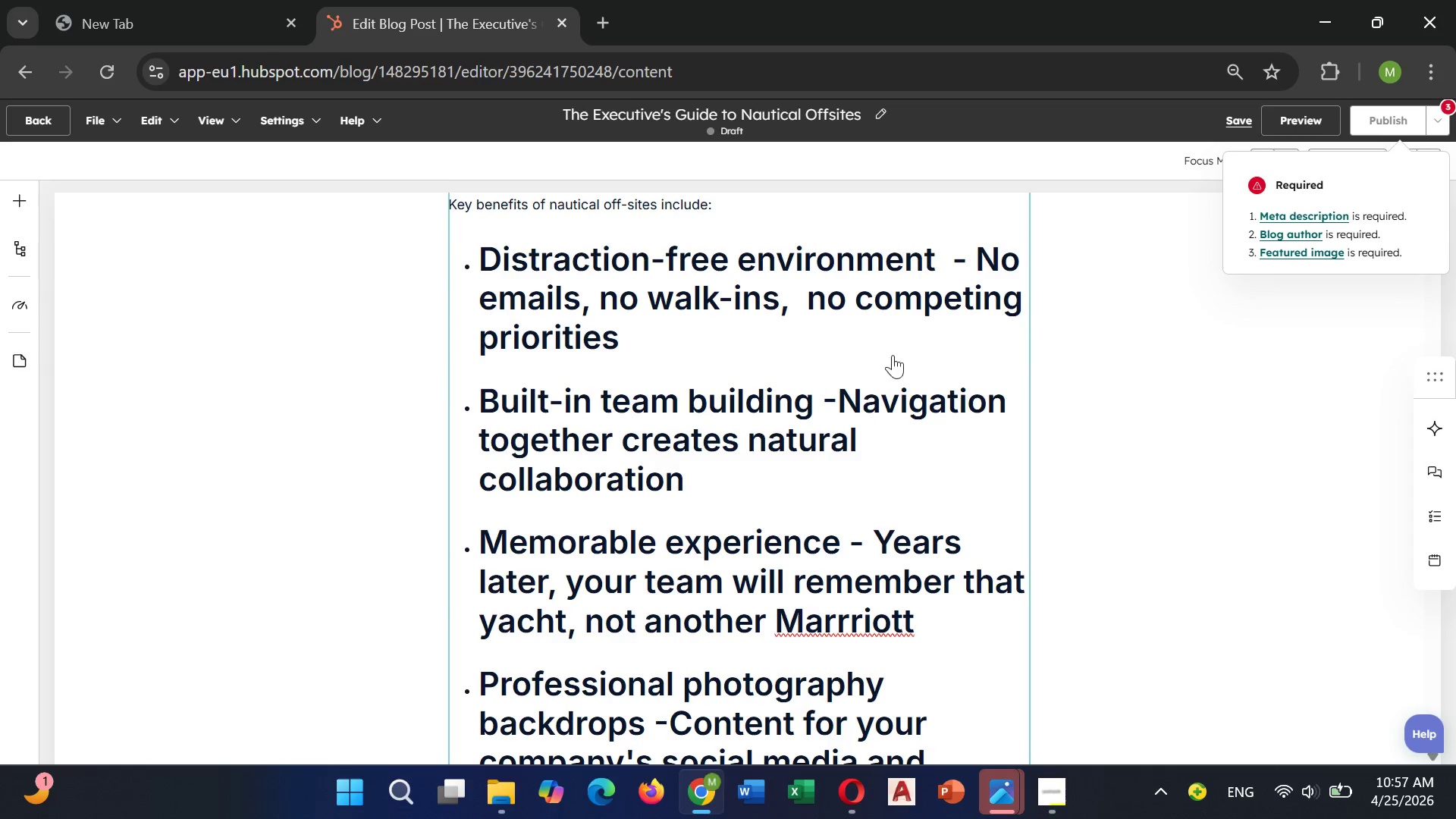 
scroll: coordinate [882, 358], scroll_direction: up, amount: 3.0
 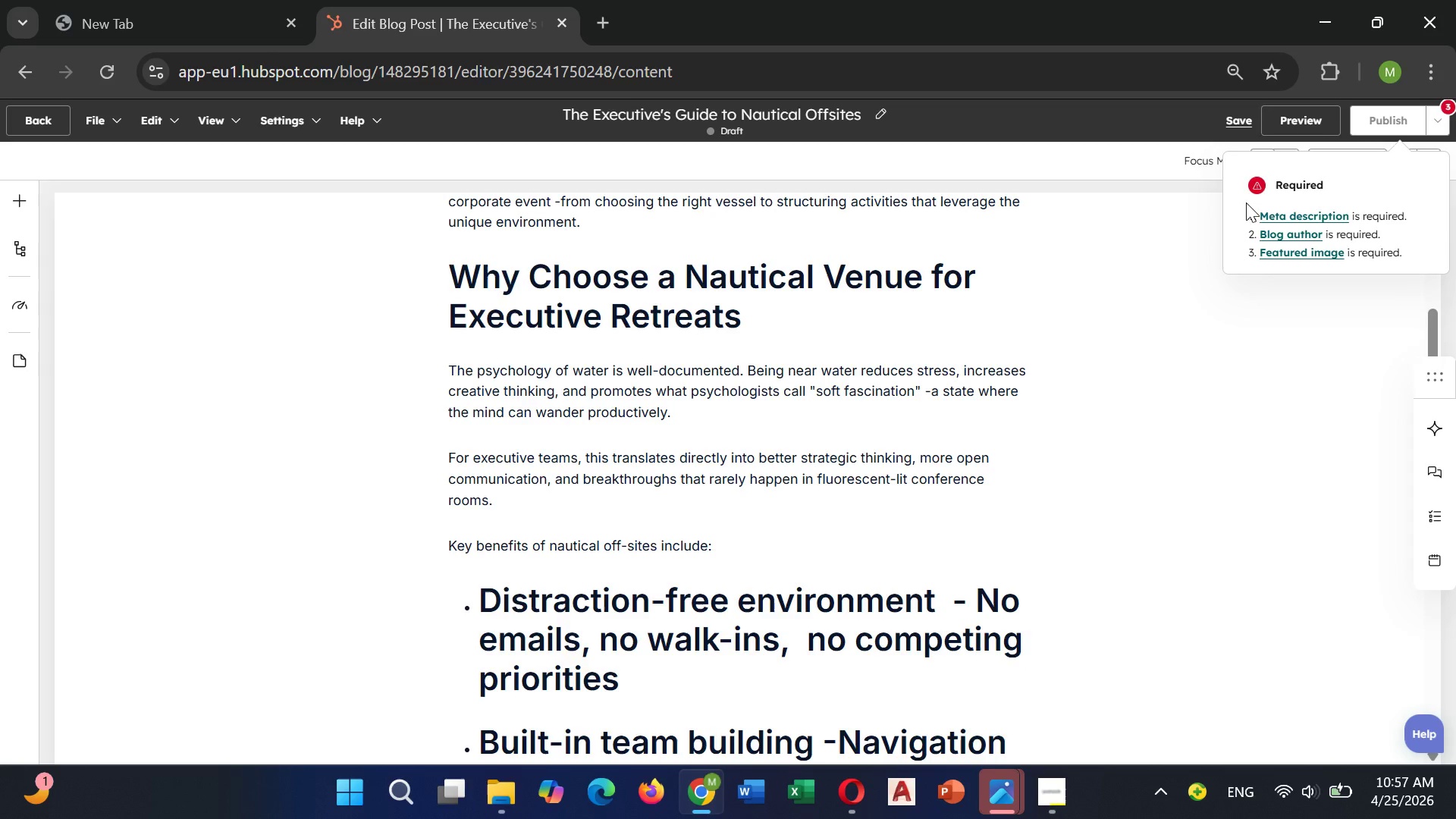 
left_click([1187, 219])
 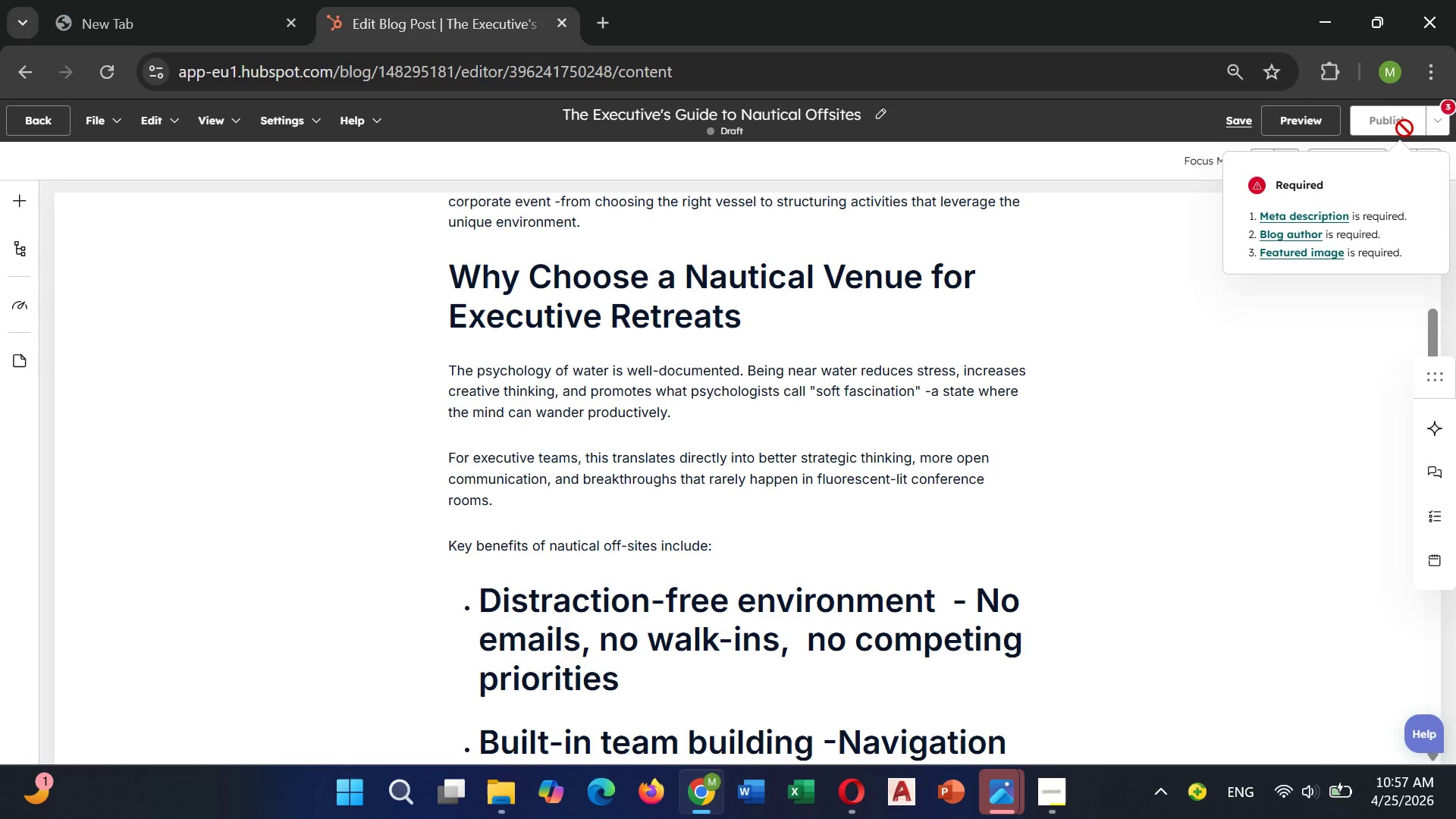 
left_click([1404, 128])
 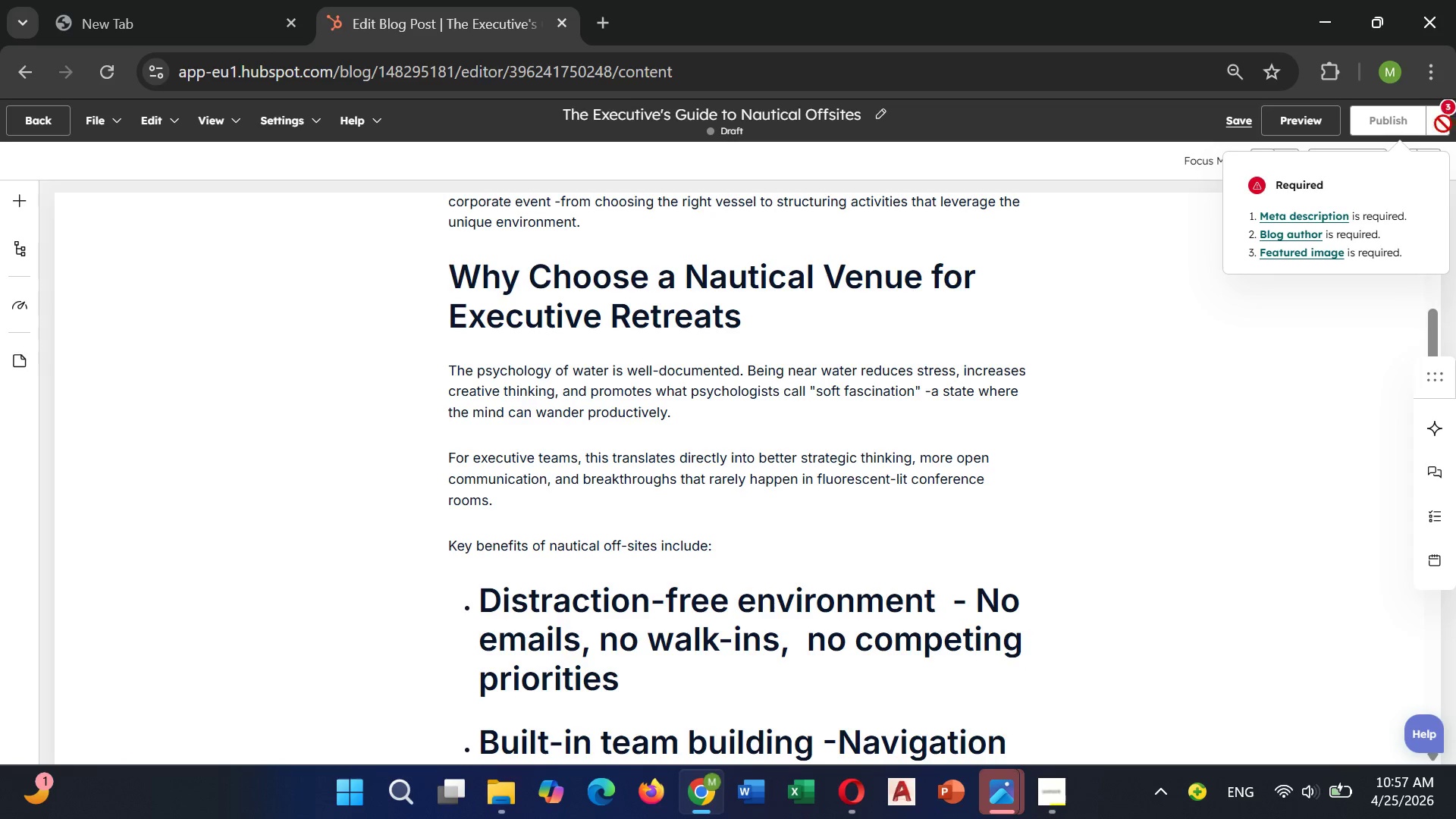 
left_click([1446, 117])
 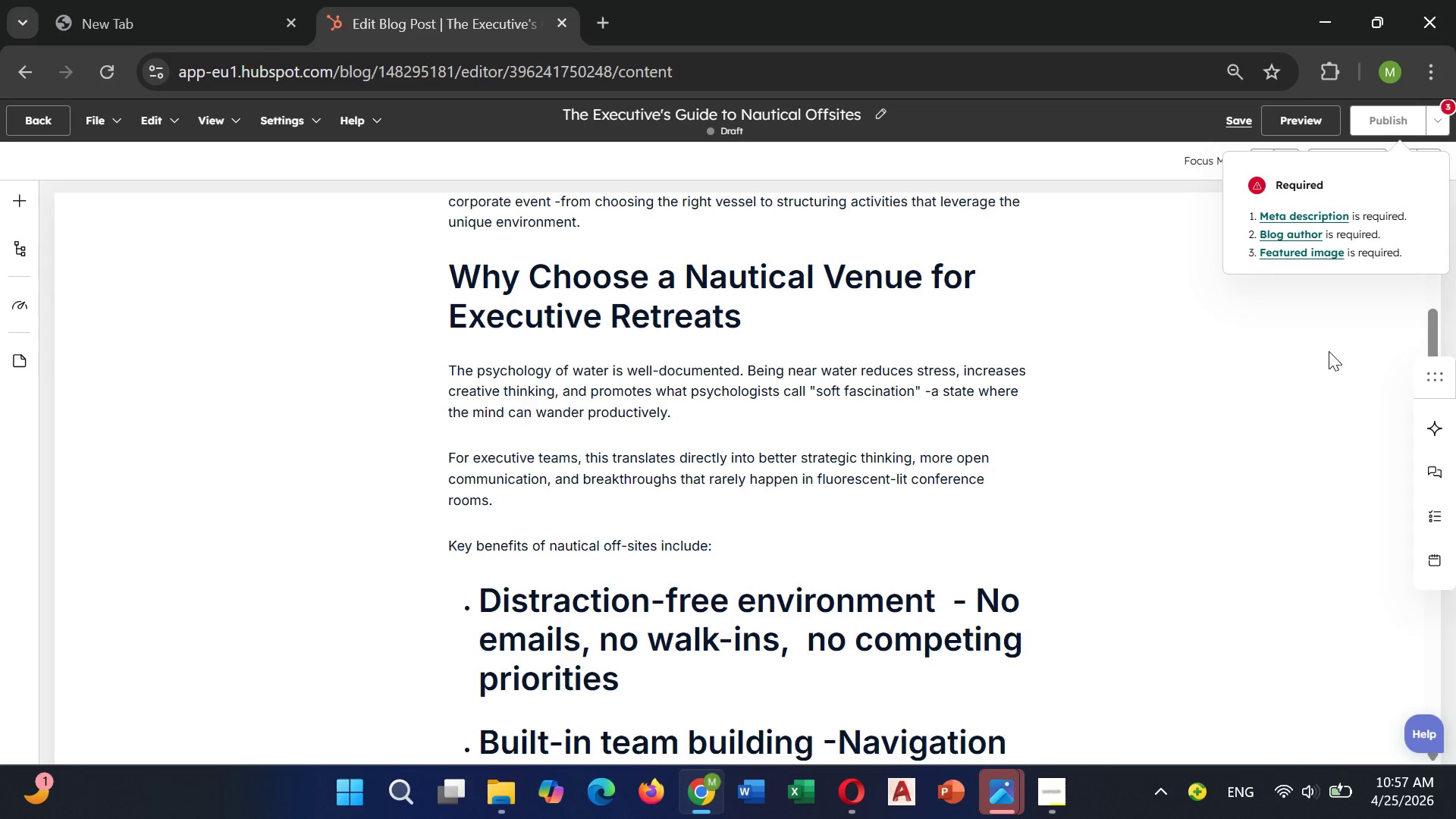 
double_click([1329, 351])
 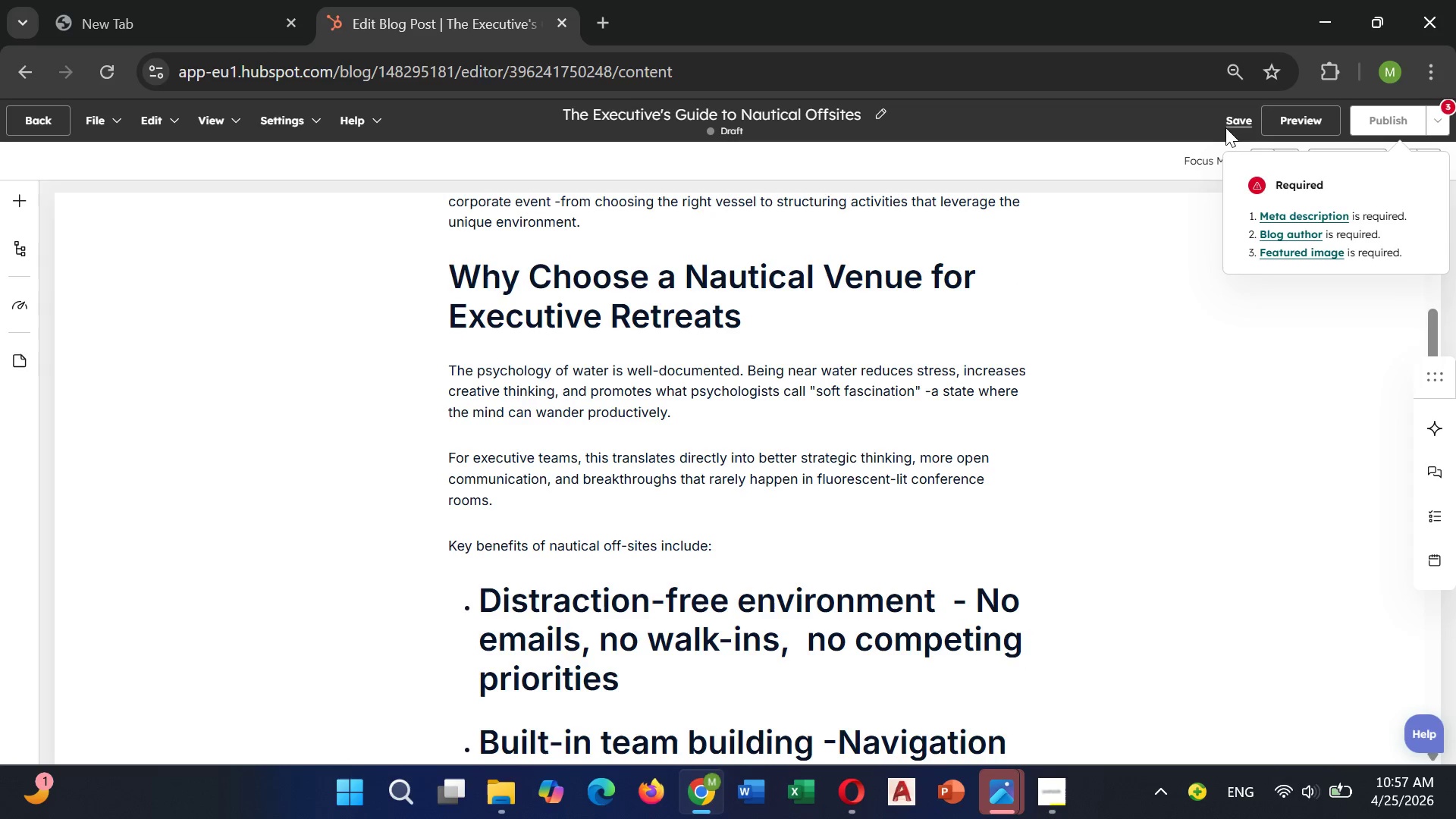 
left_click([1235, 123])
 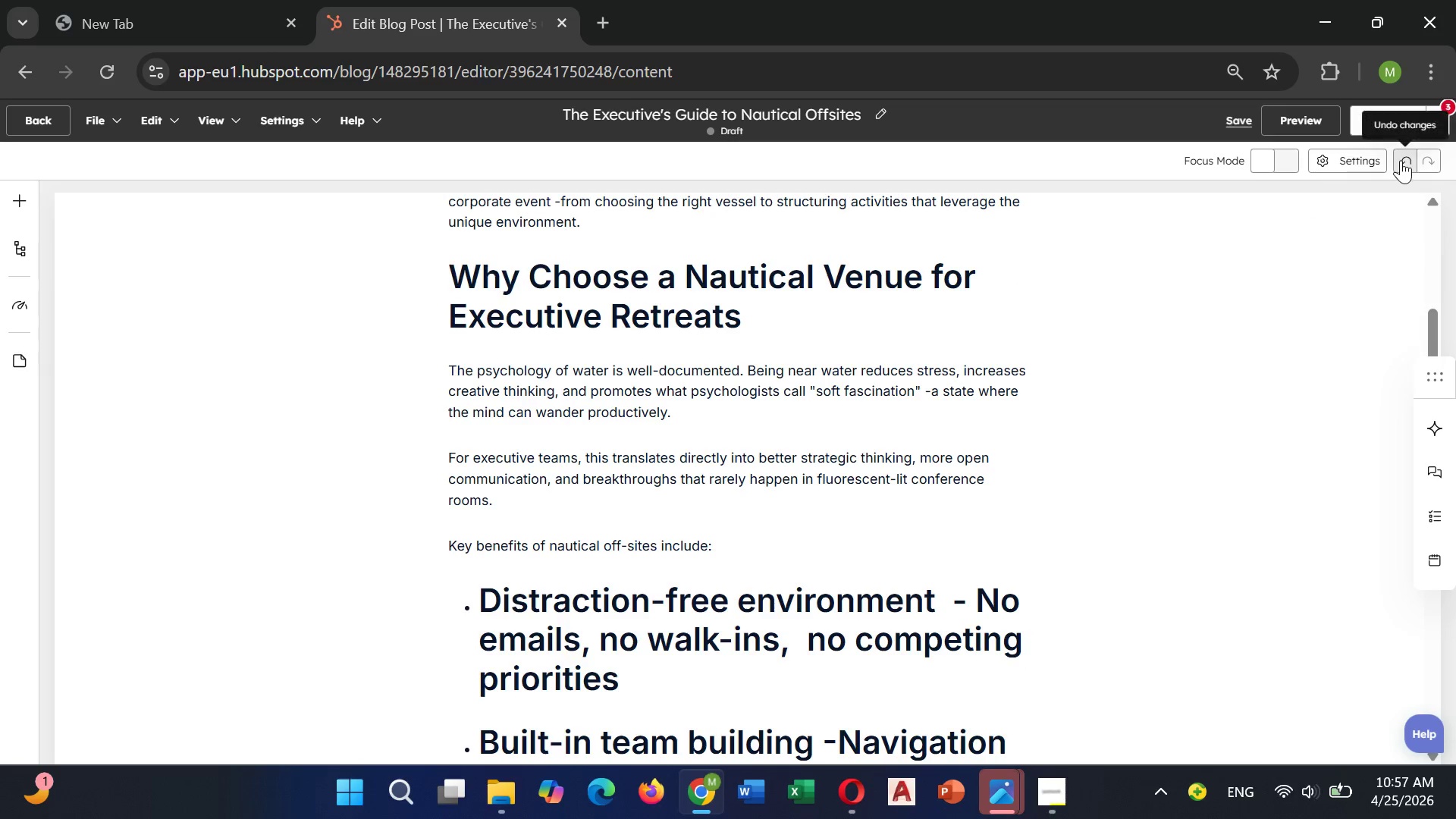 
left_click([1401, 160])
 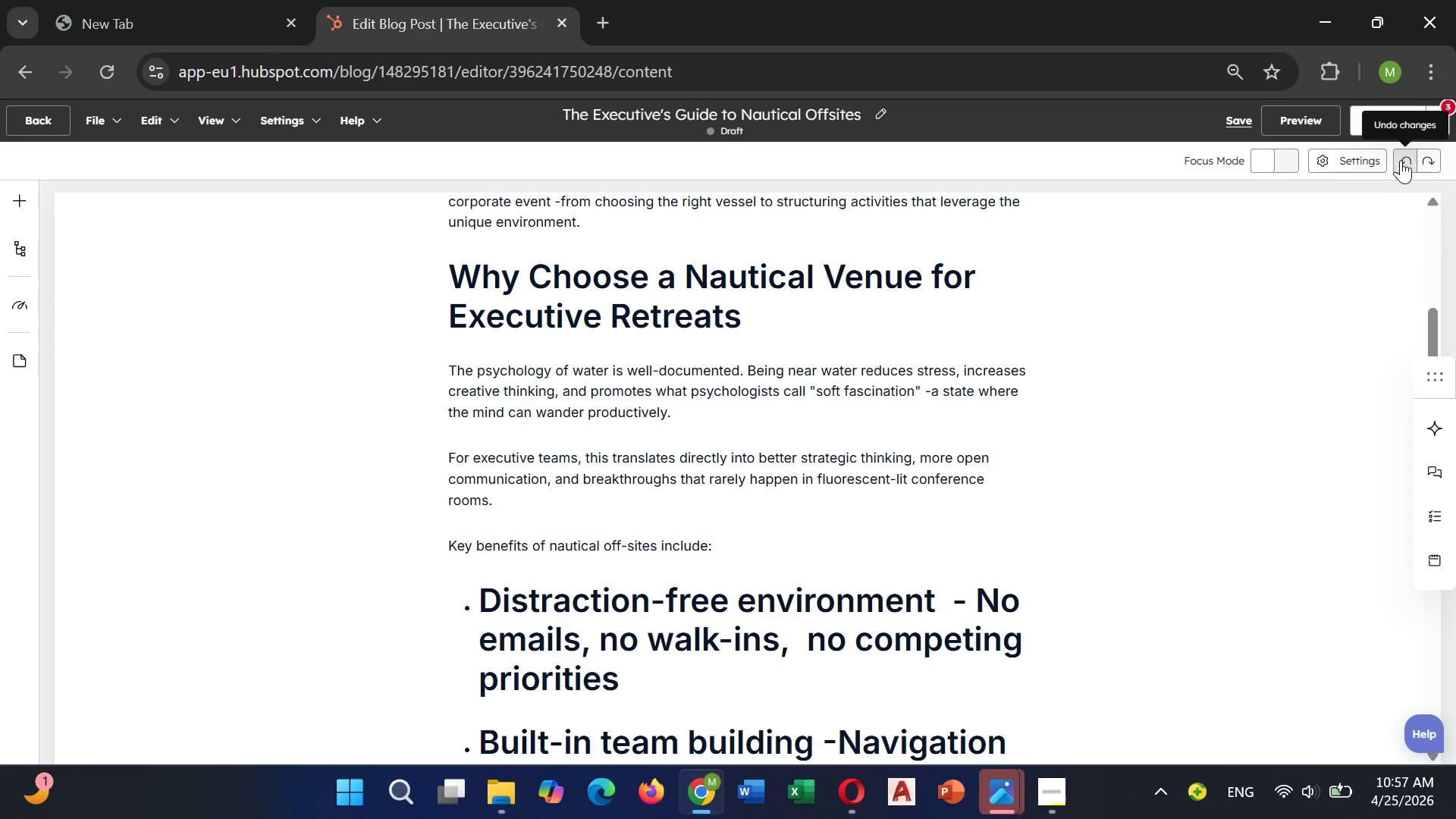 
left_click([1401, 160])
 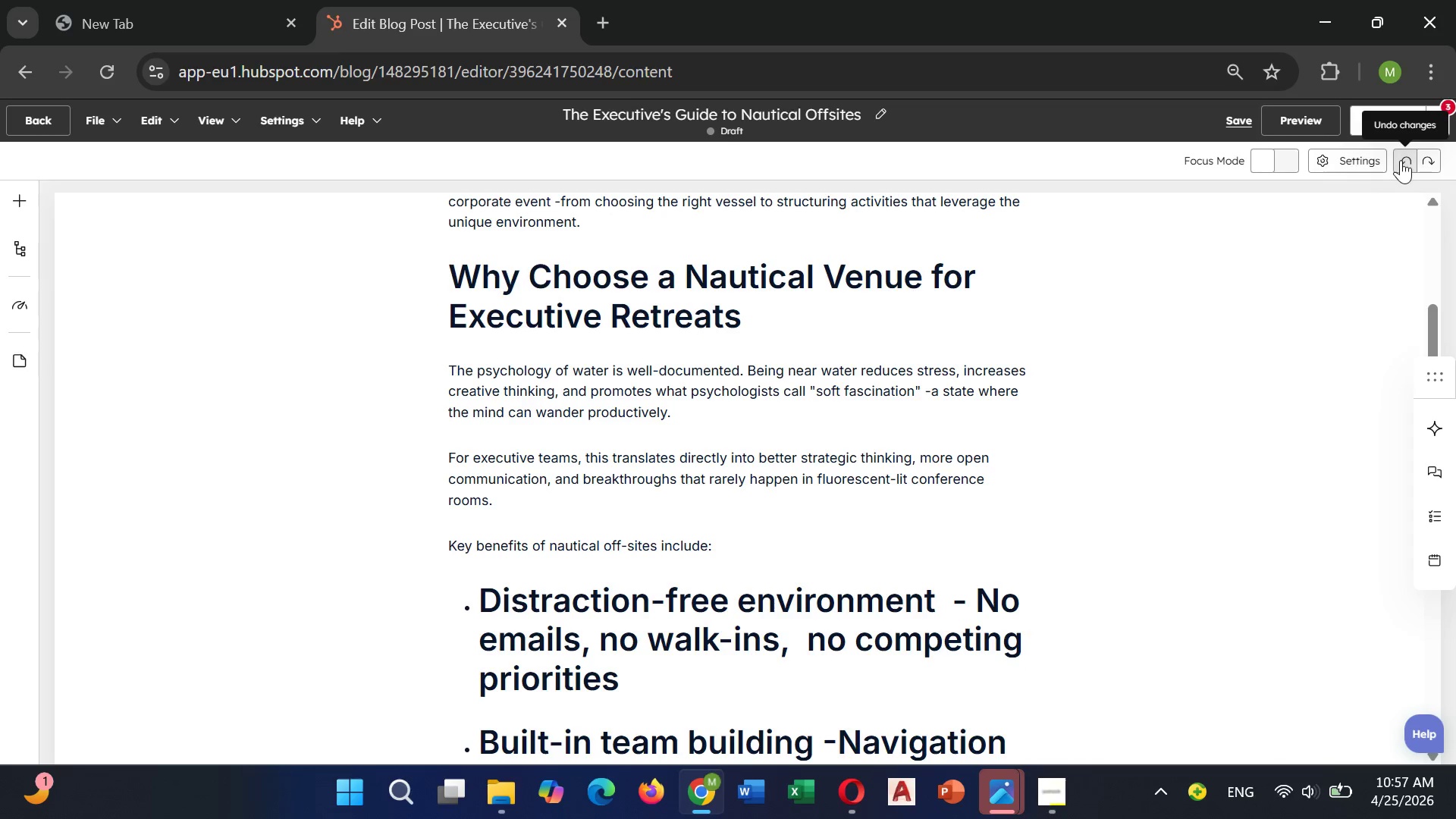 
left_click([1401, 160])
 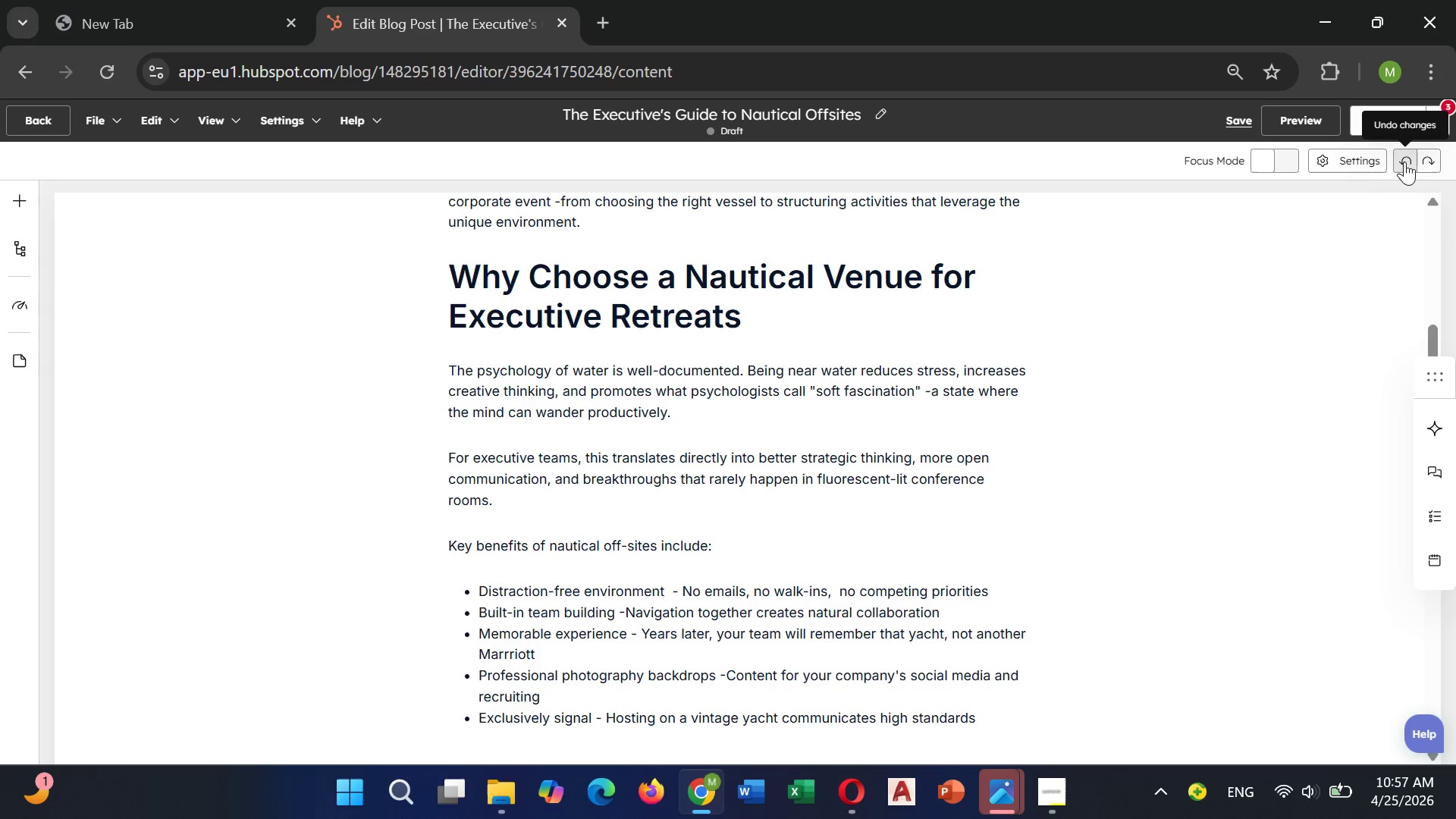 
double_click([1404, 162])
 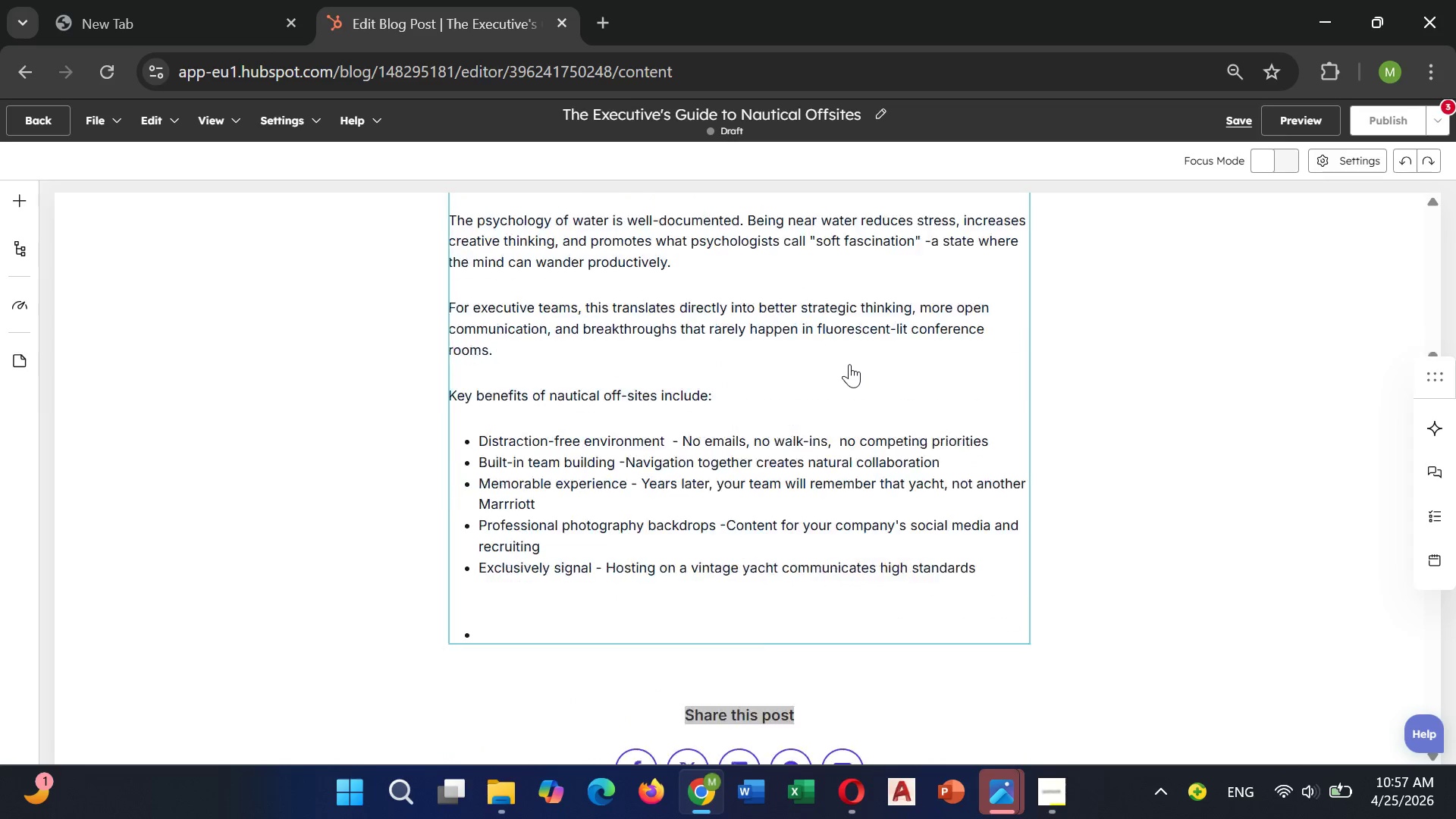 
left_click([483, 431])
 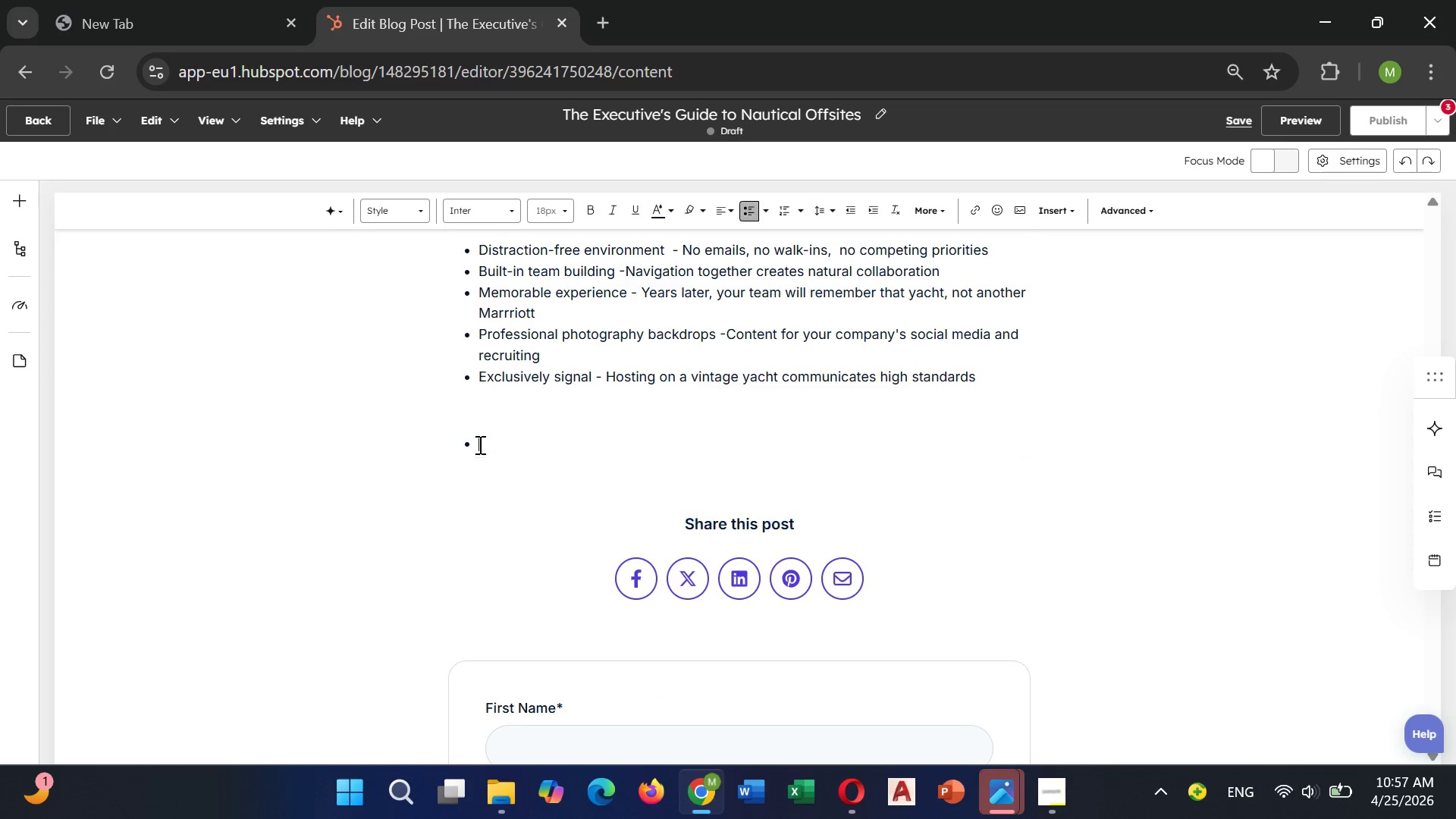 
scroll: coordinate [849, 362], scroll_direction: down, amount: 3.0
 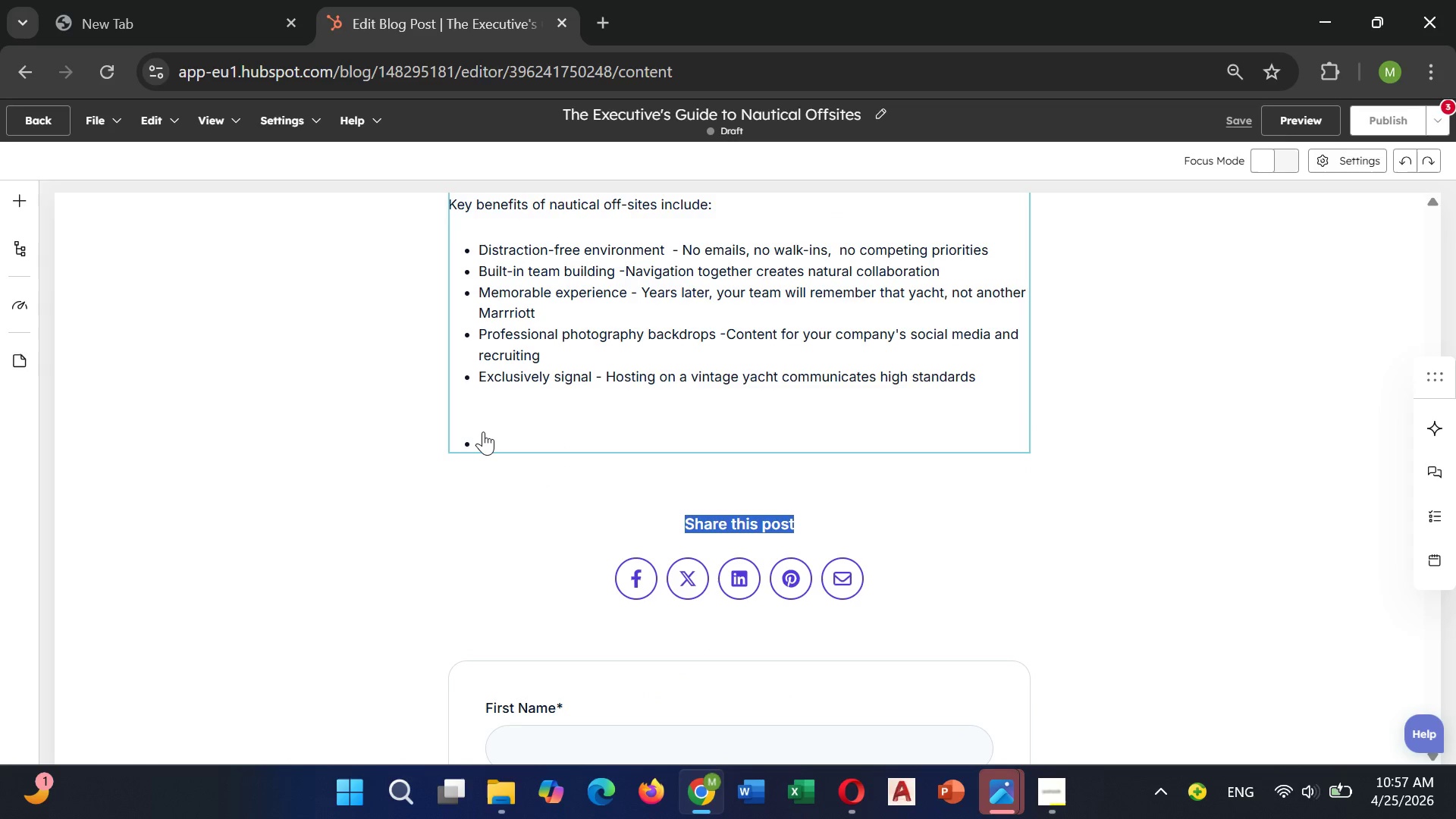 
left_click([479, 444])
 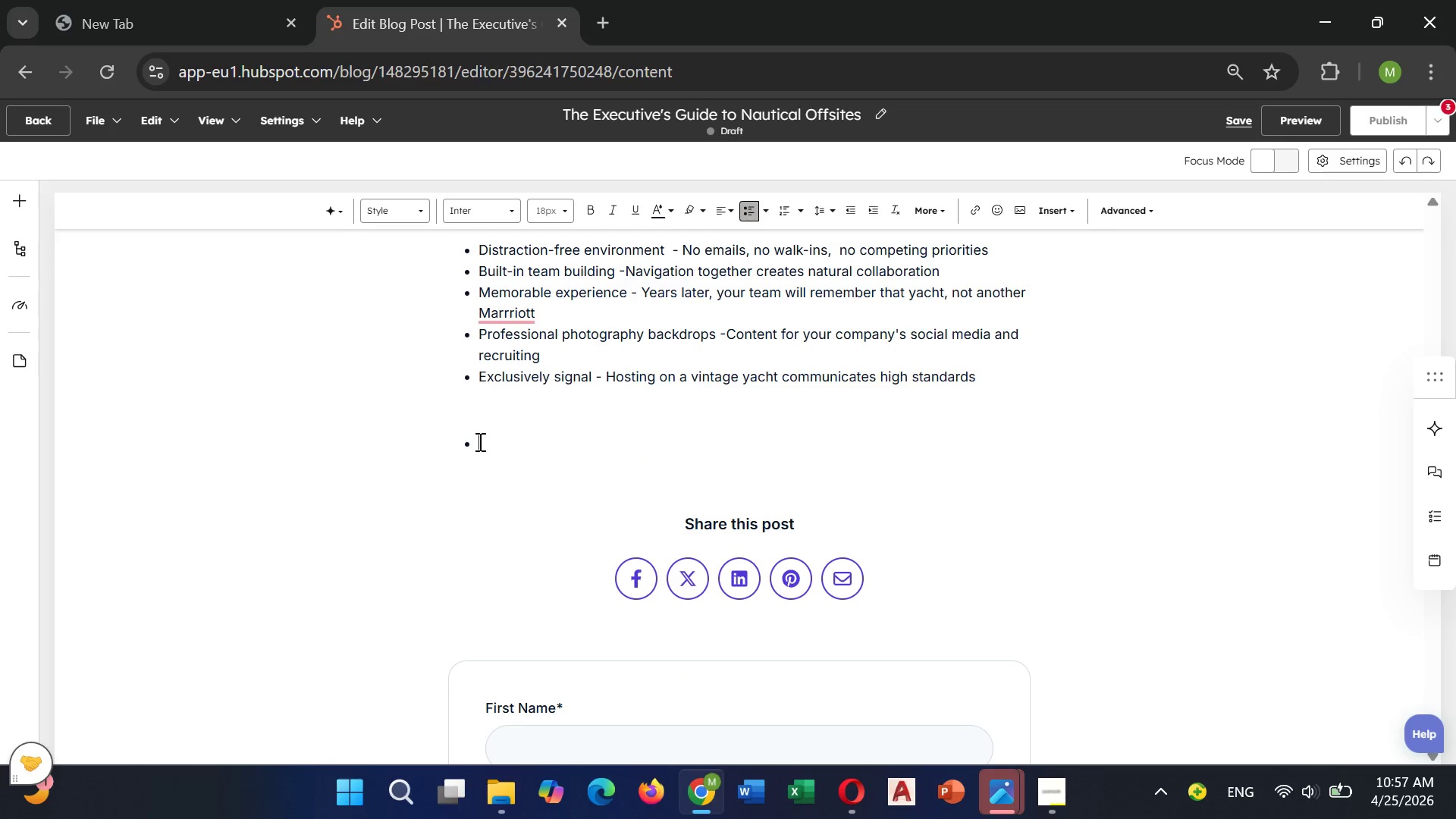 
left_click([479, 441])
 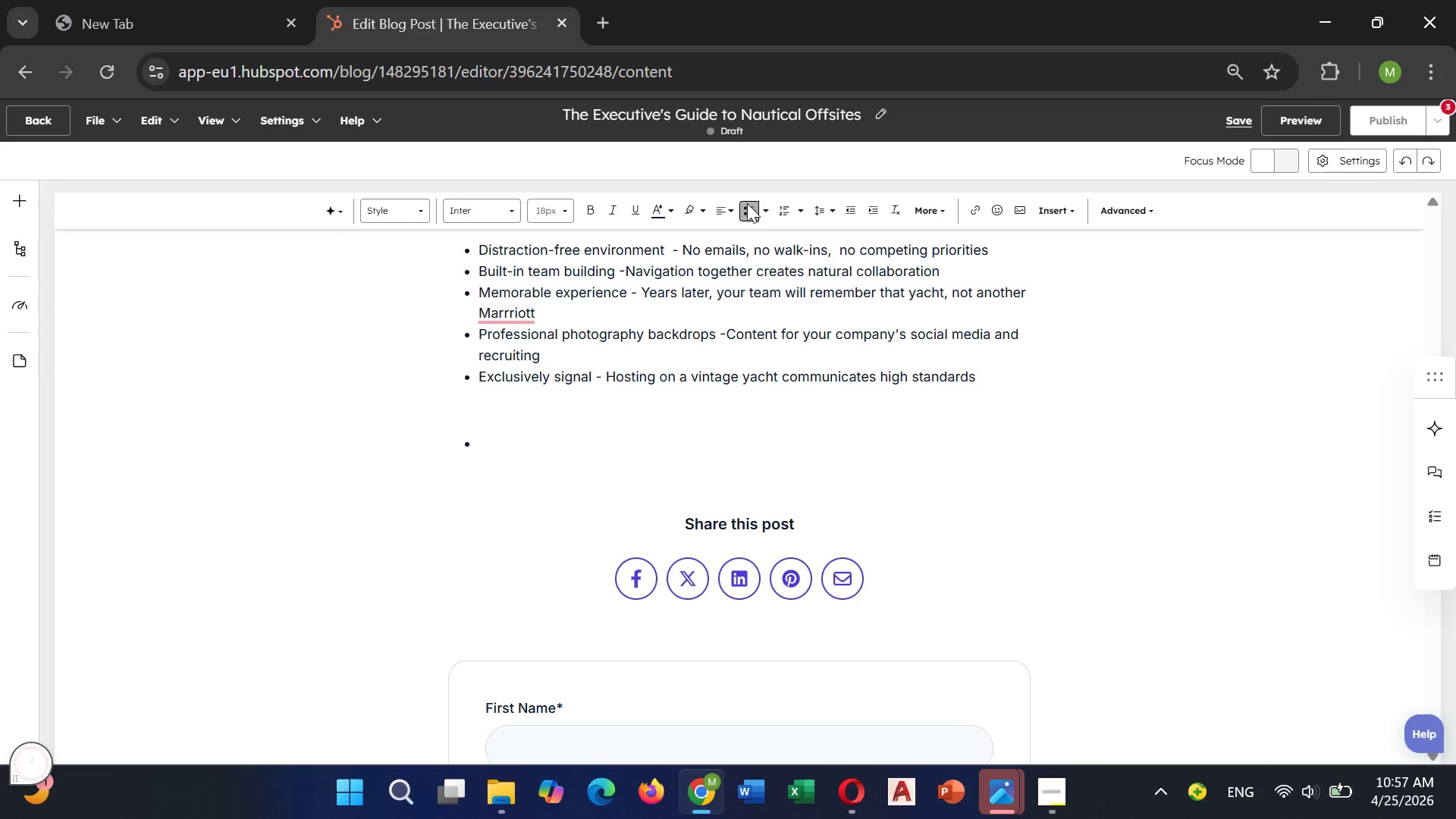 
left_click([747, 207])
 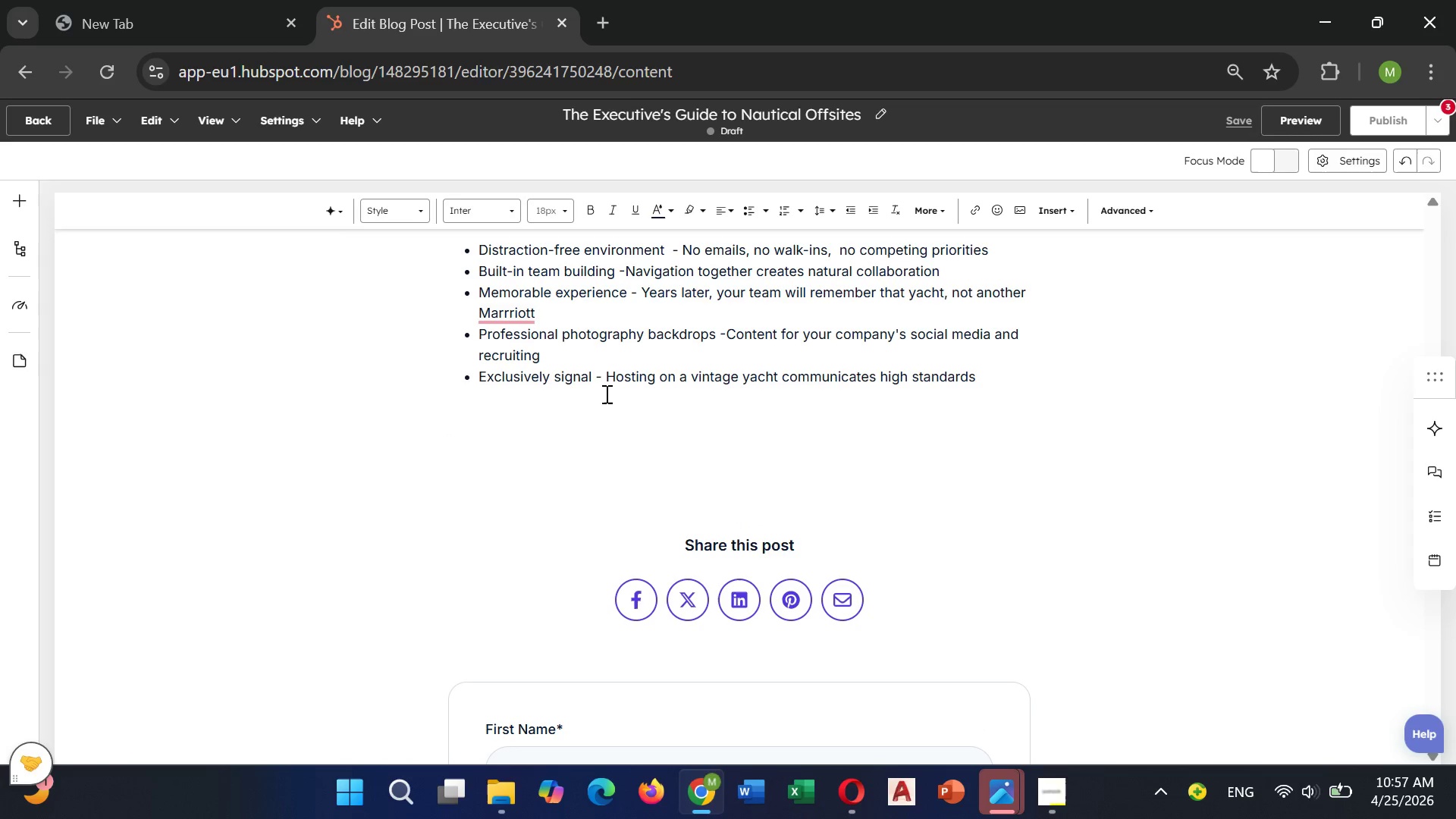 
wait(8.62)
 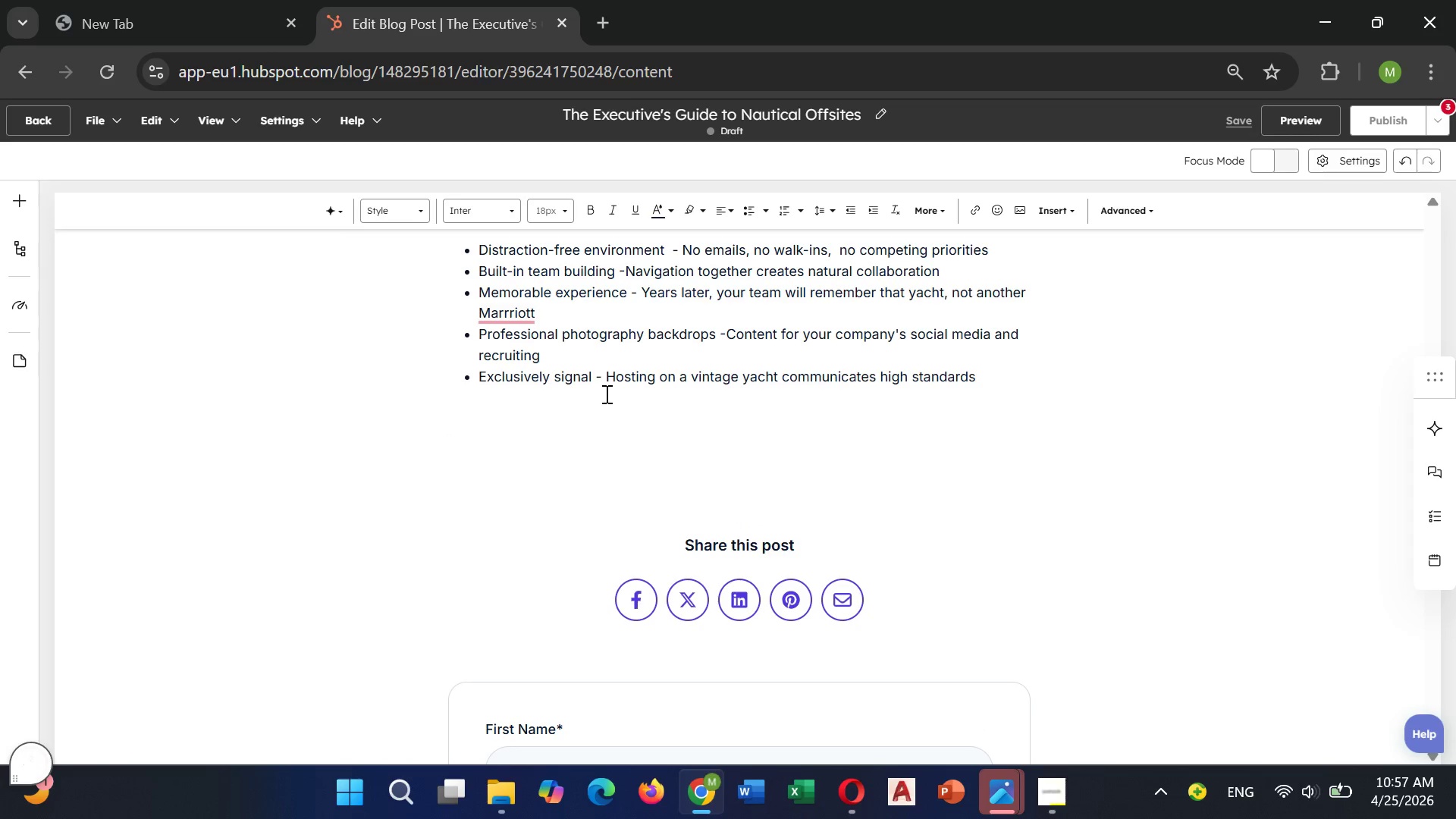 
type(Selecting)
 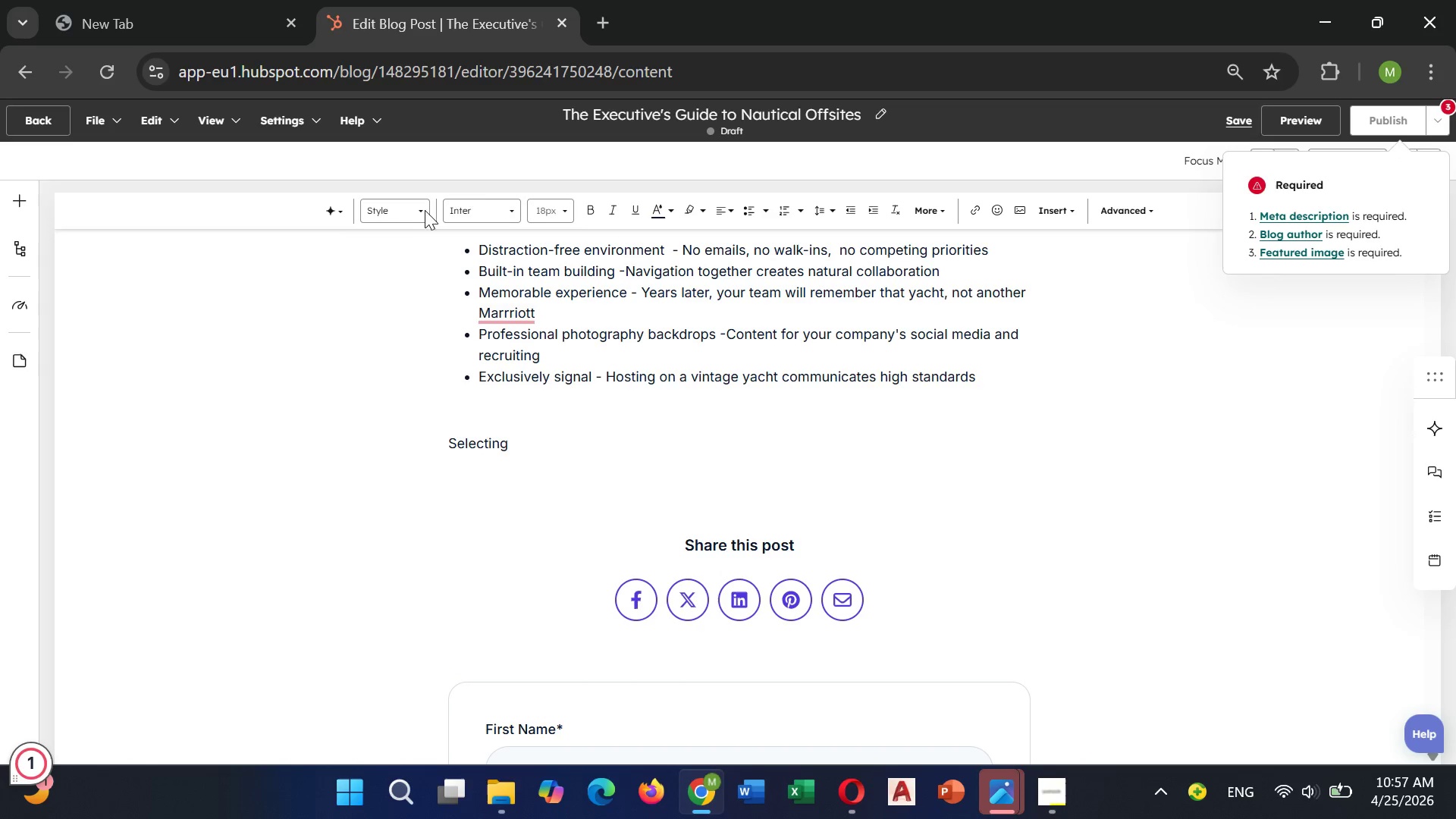 
left_click([413, 204])
 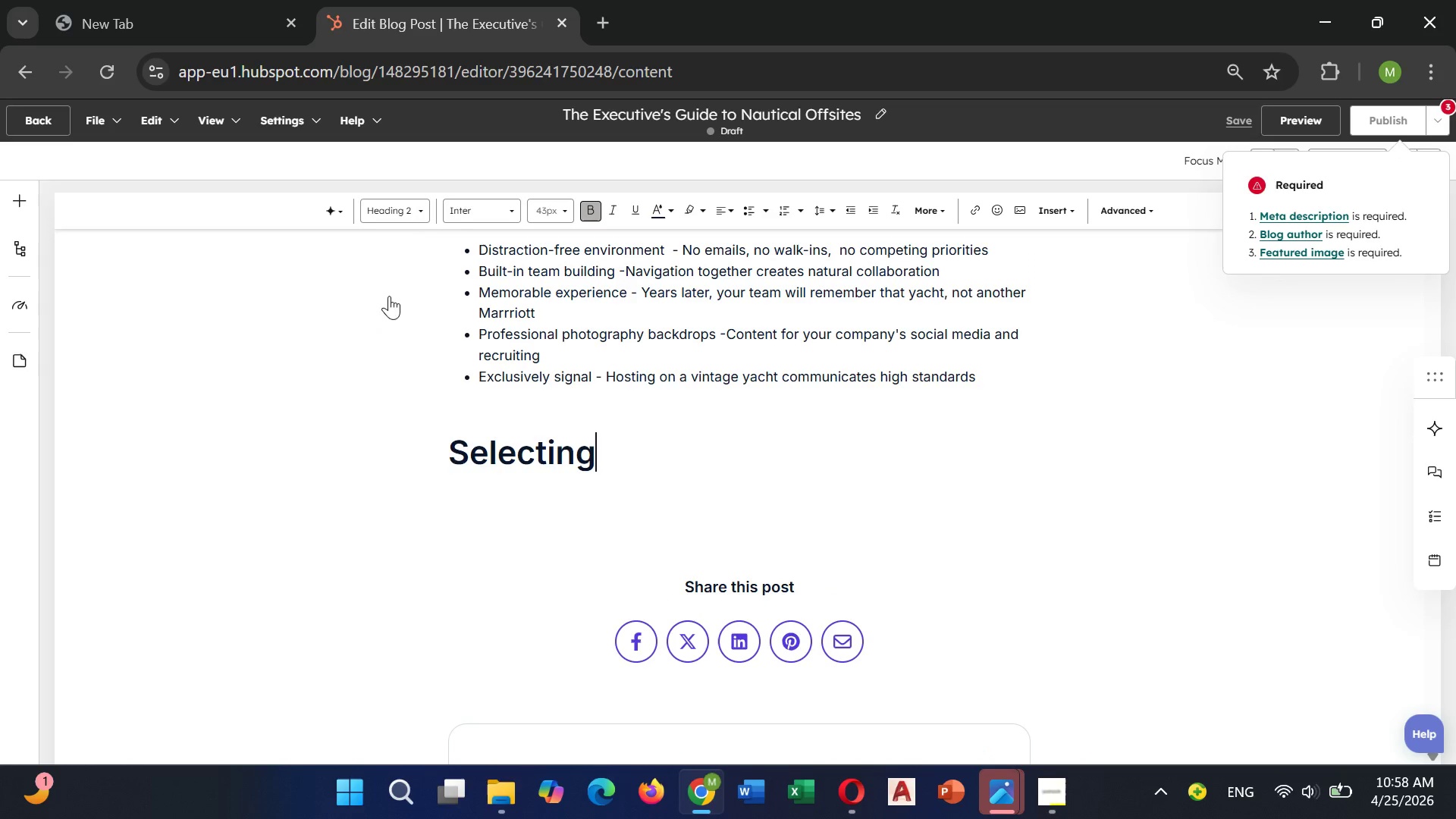 
left_click([389, 296])
 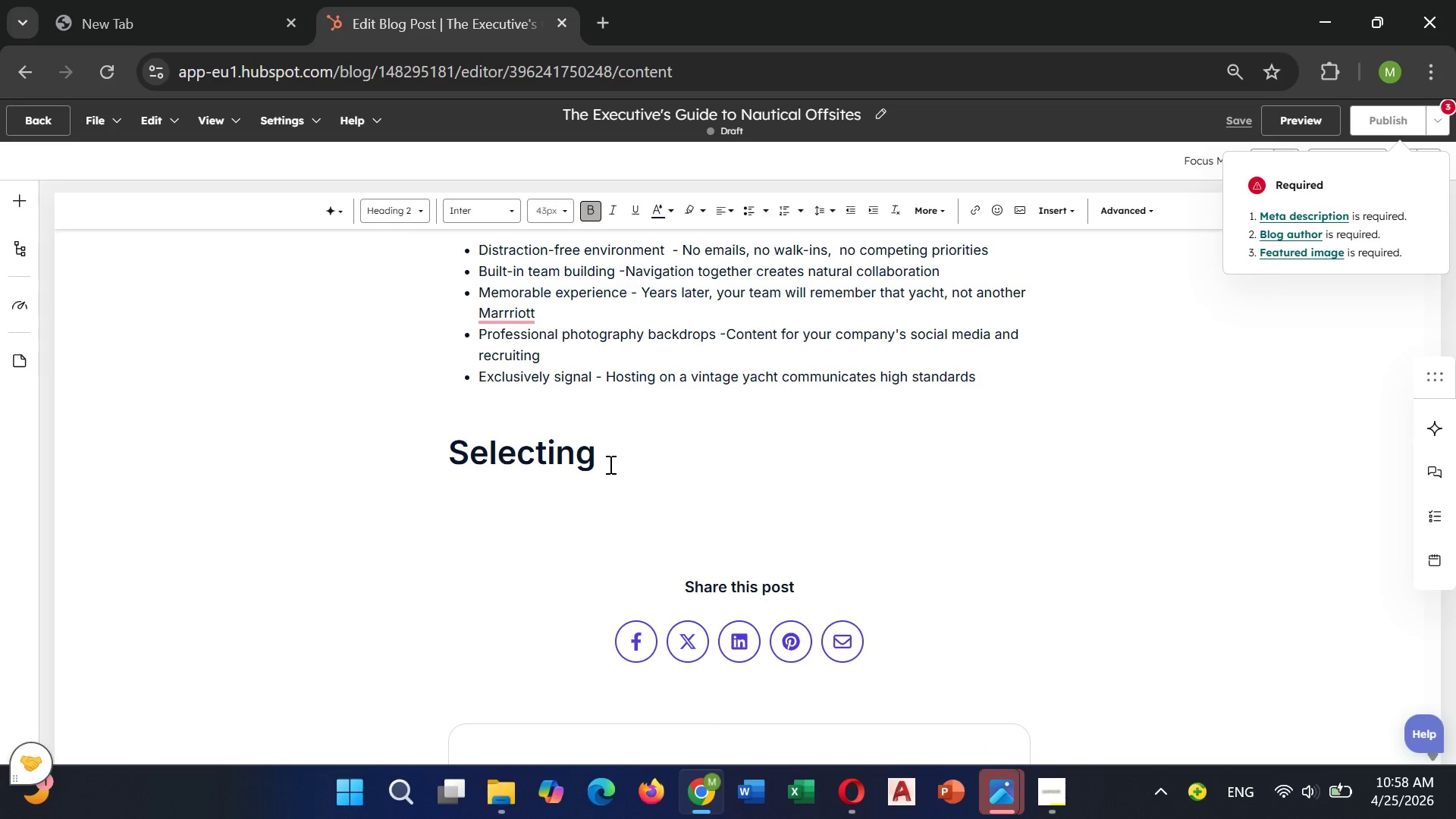 
left_click([609, 464])
 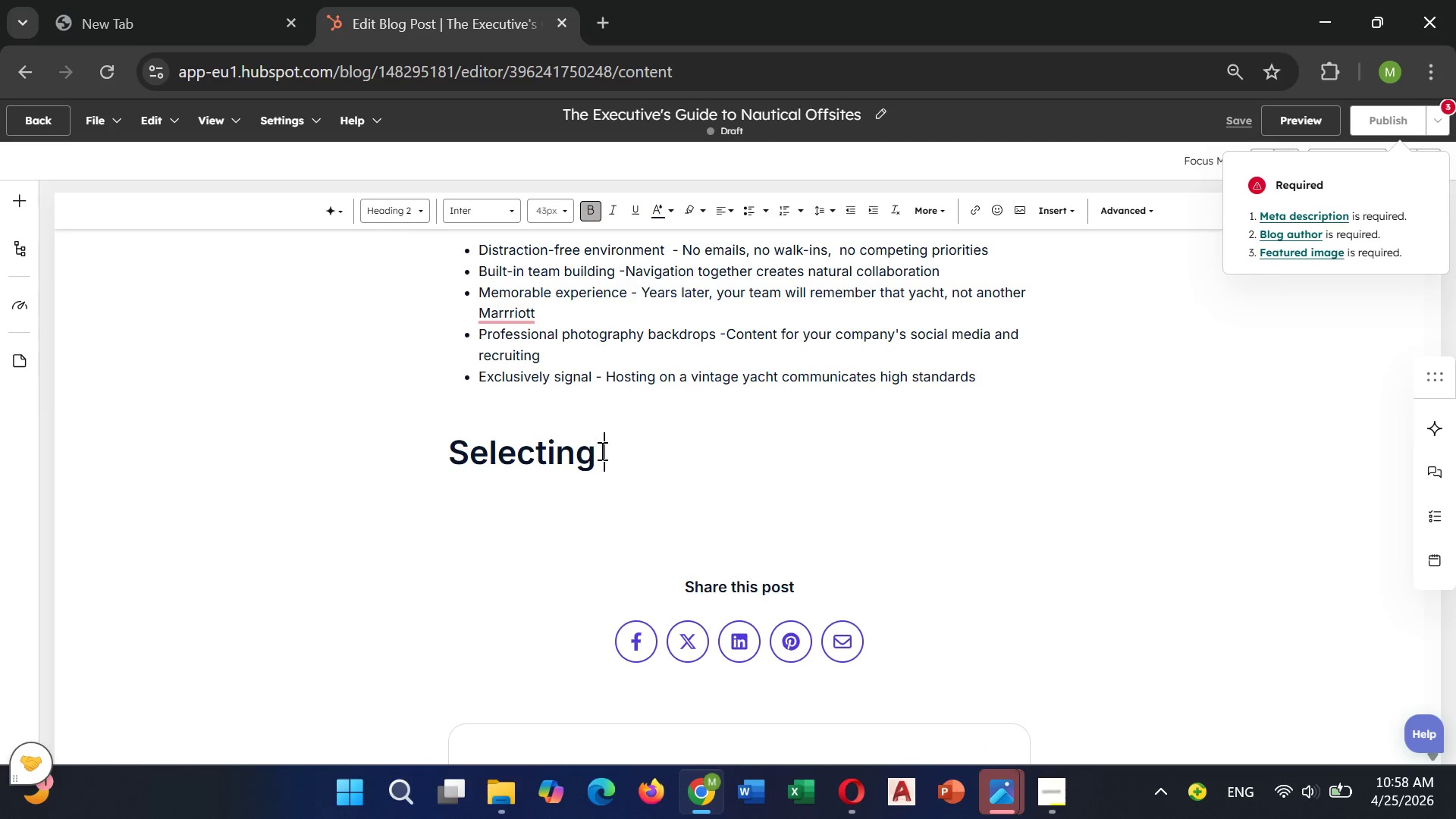 
key(Space)
 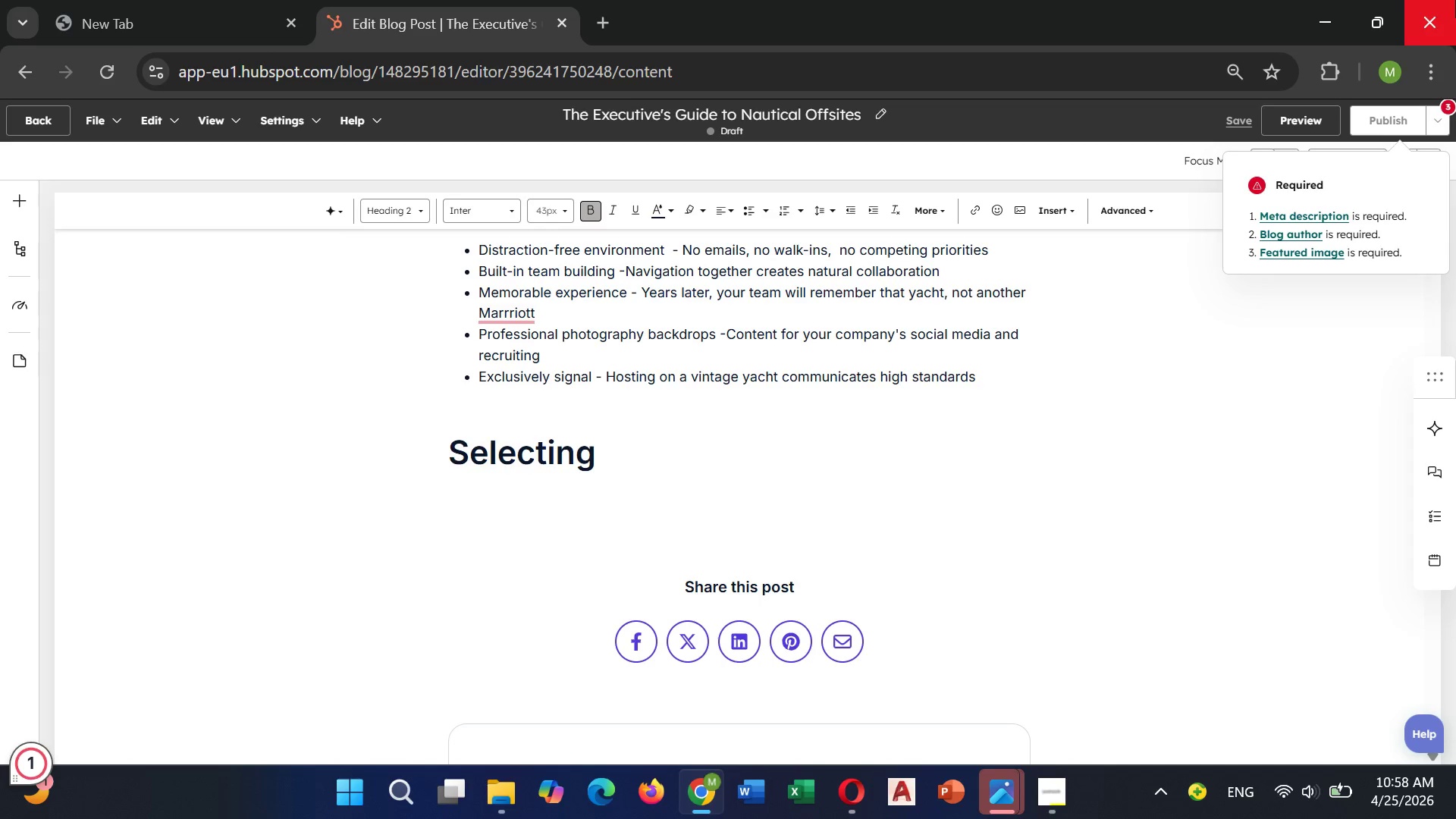 
type(the right)
 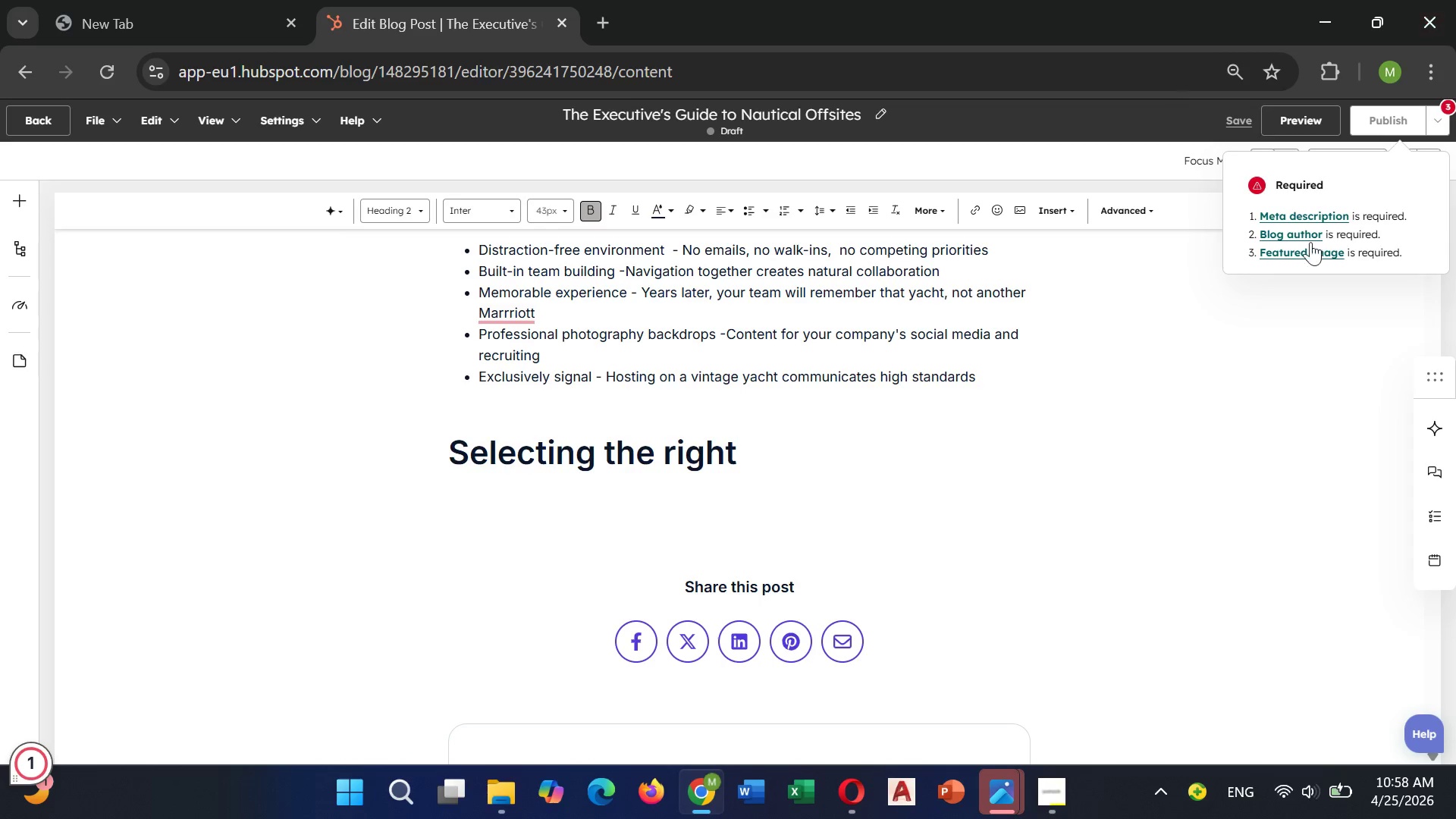 
wait(14.06)
 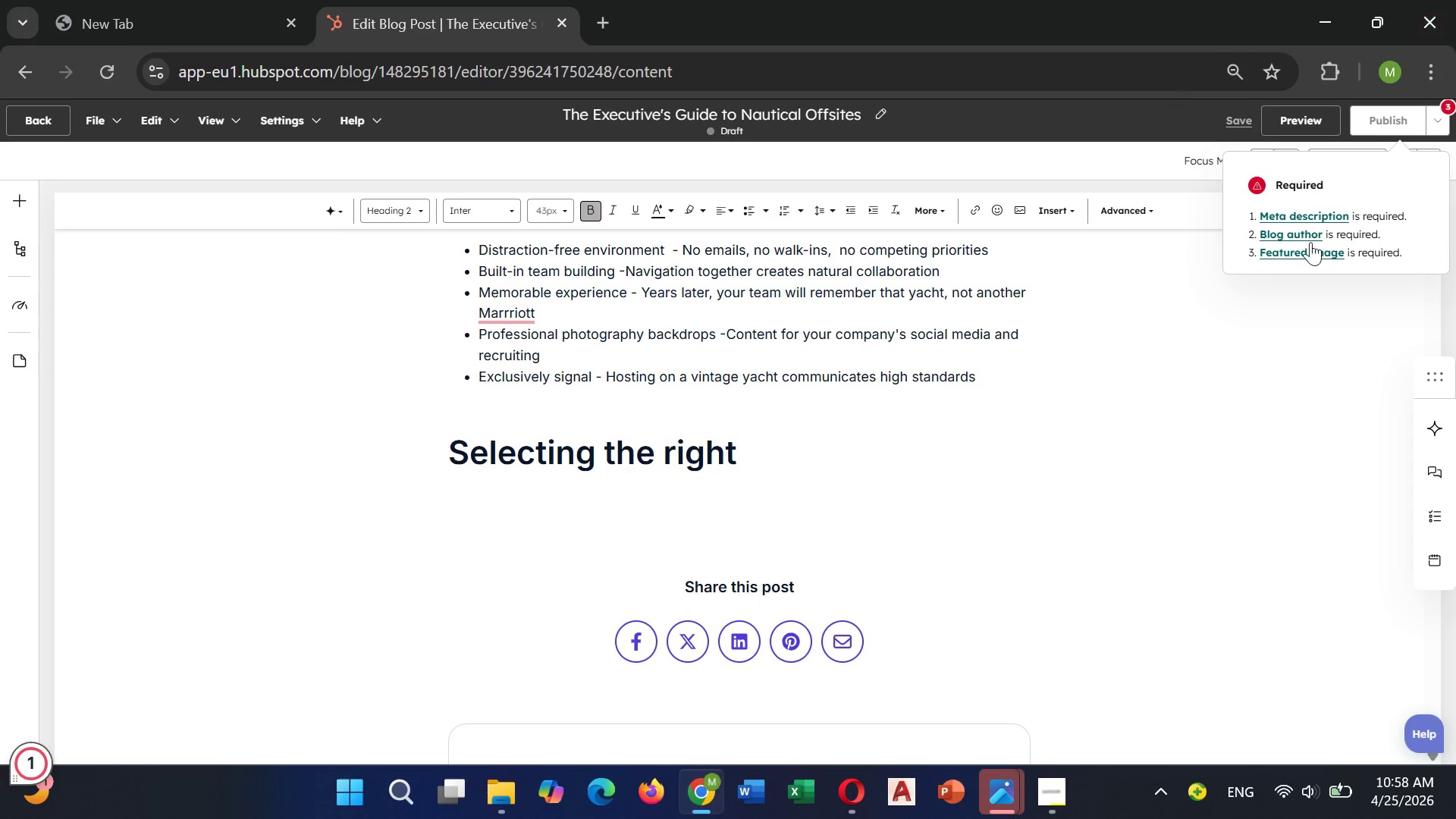 
scroll: coordinate [1344, 346], scroll_direction: down, amount: 2.0
 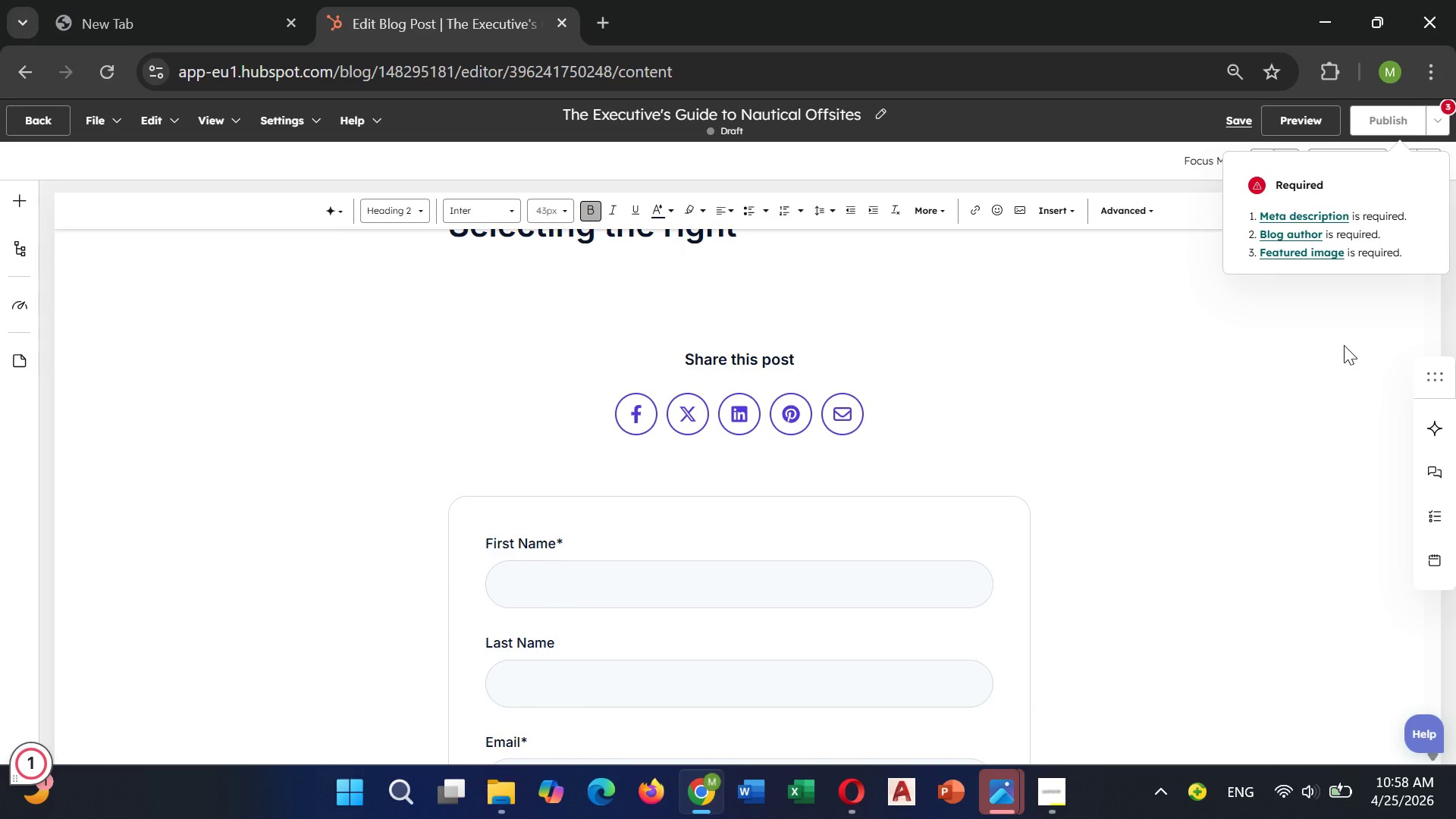 
scroll: coordinate [1344, 345], scroll_direction: up, amount: 4.0
 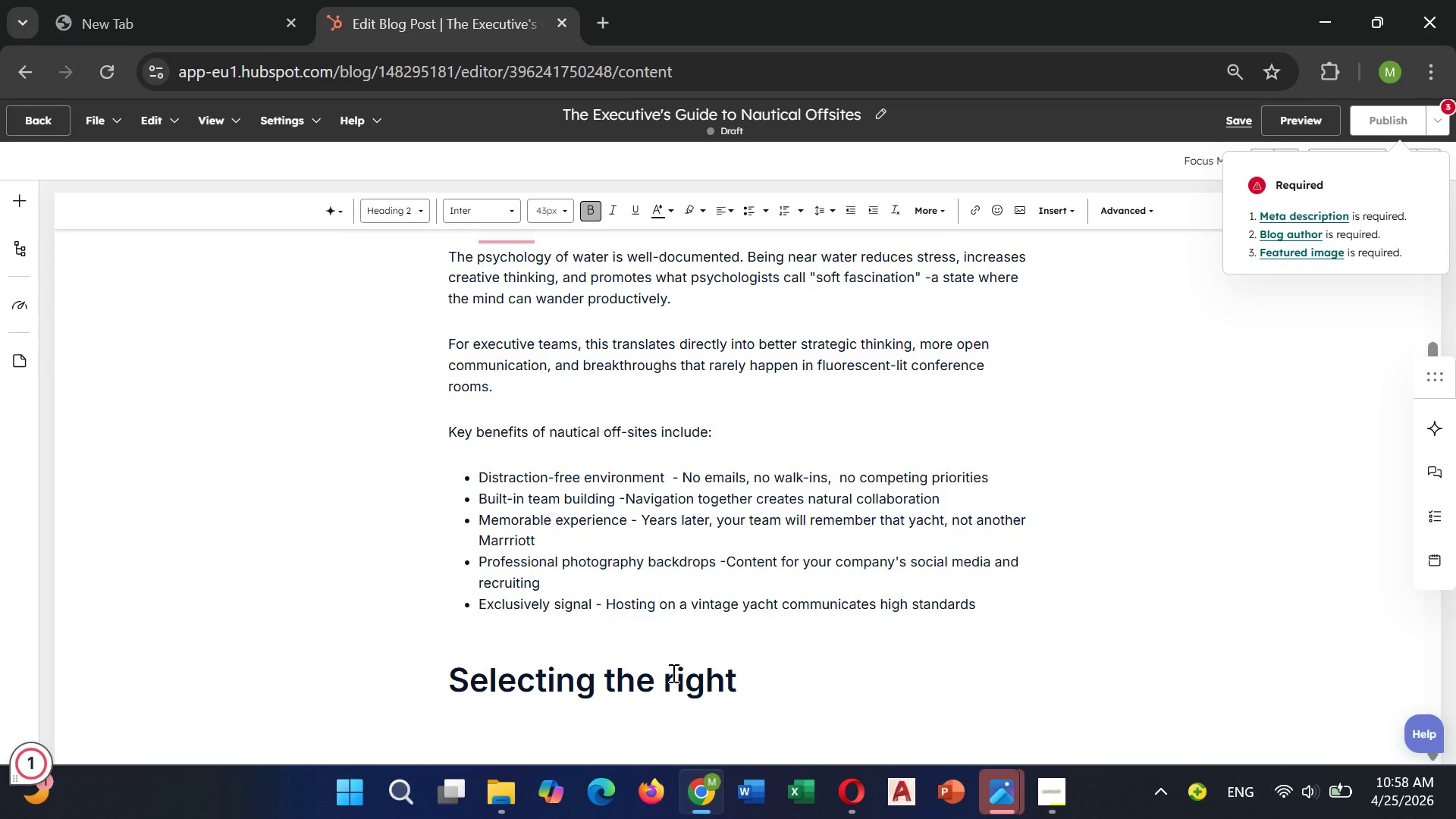 
wait(14.39)
 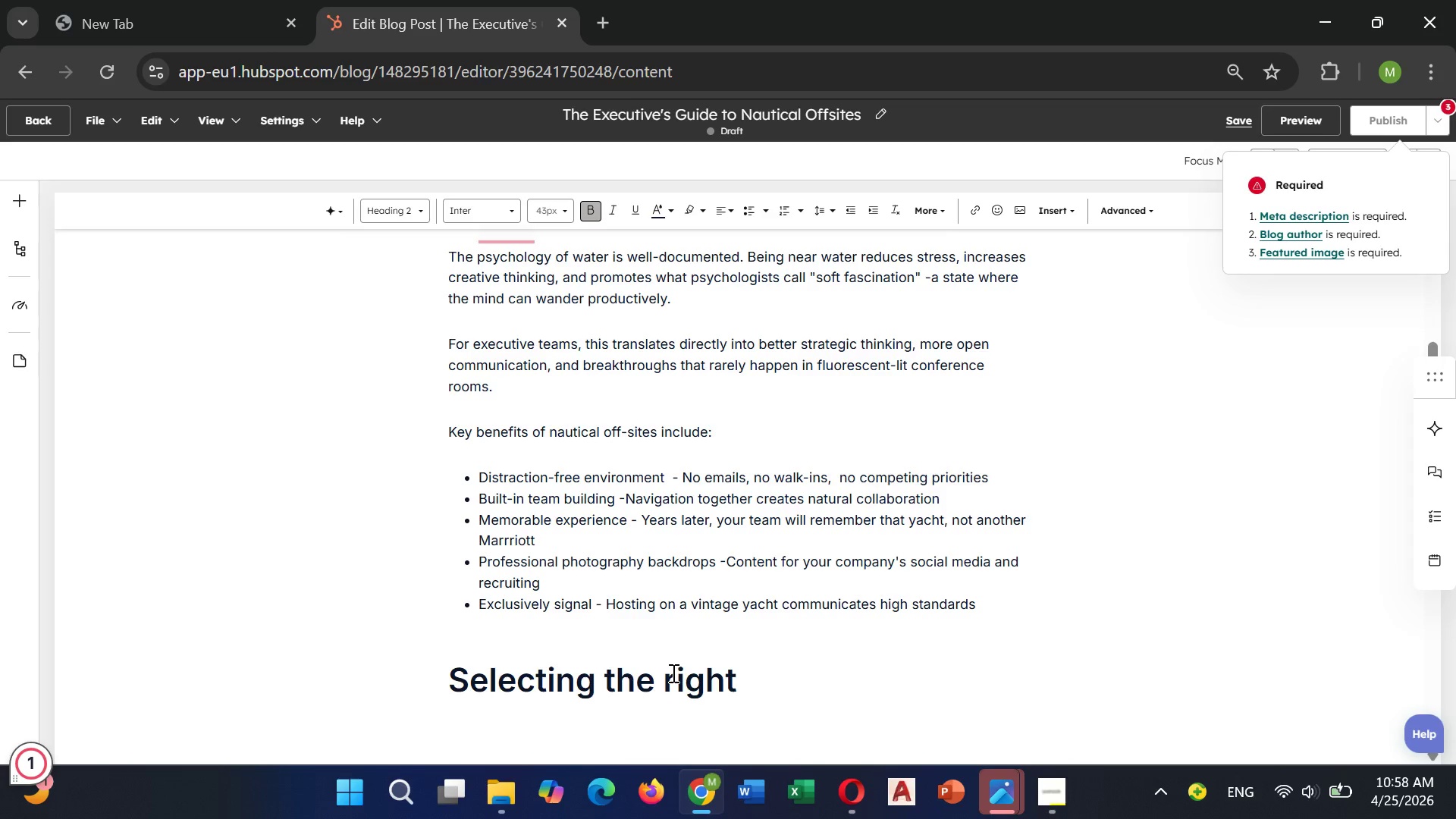 
left_click([680, 676])
 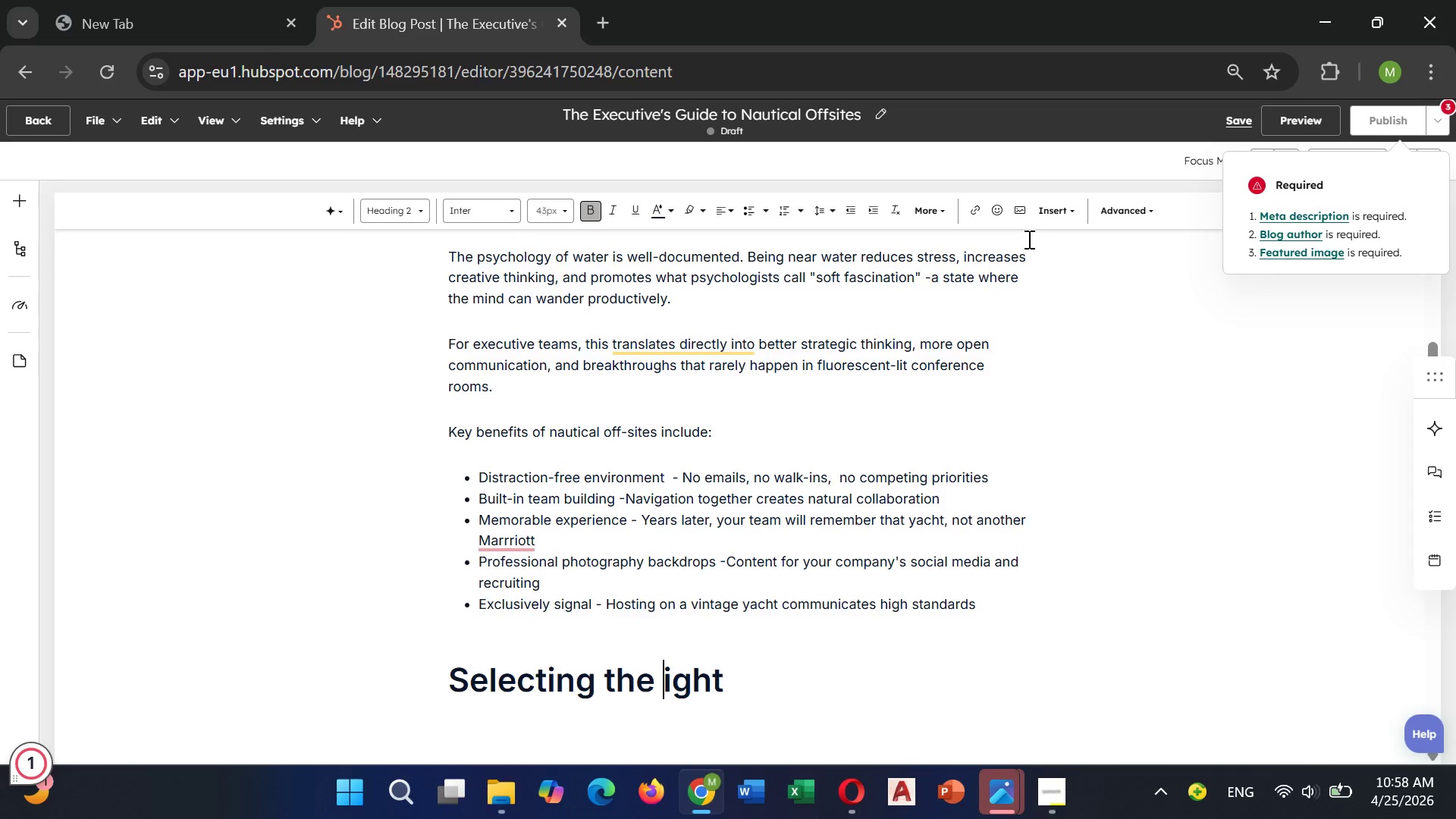 
key(Backspace)
 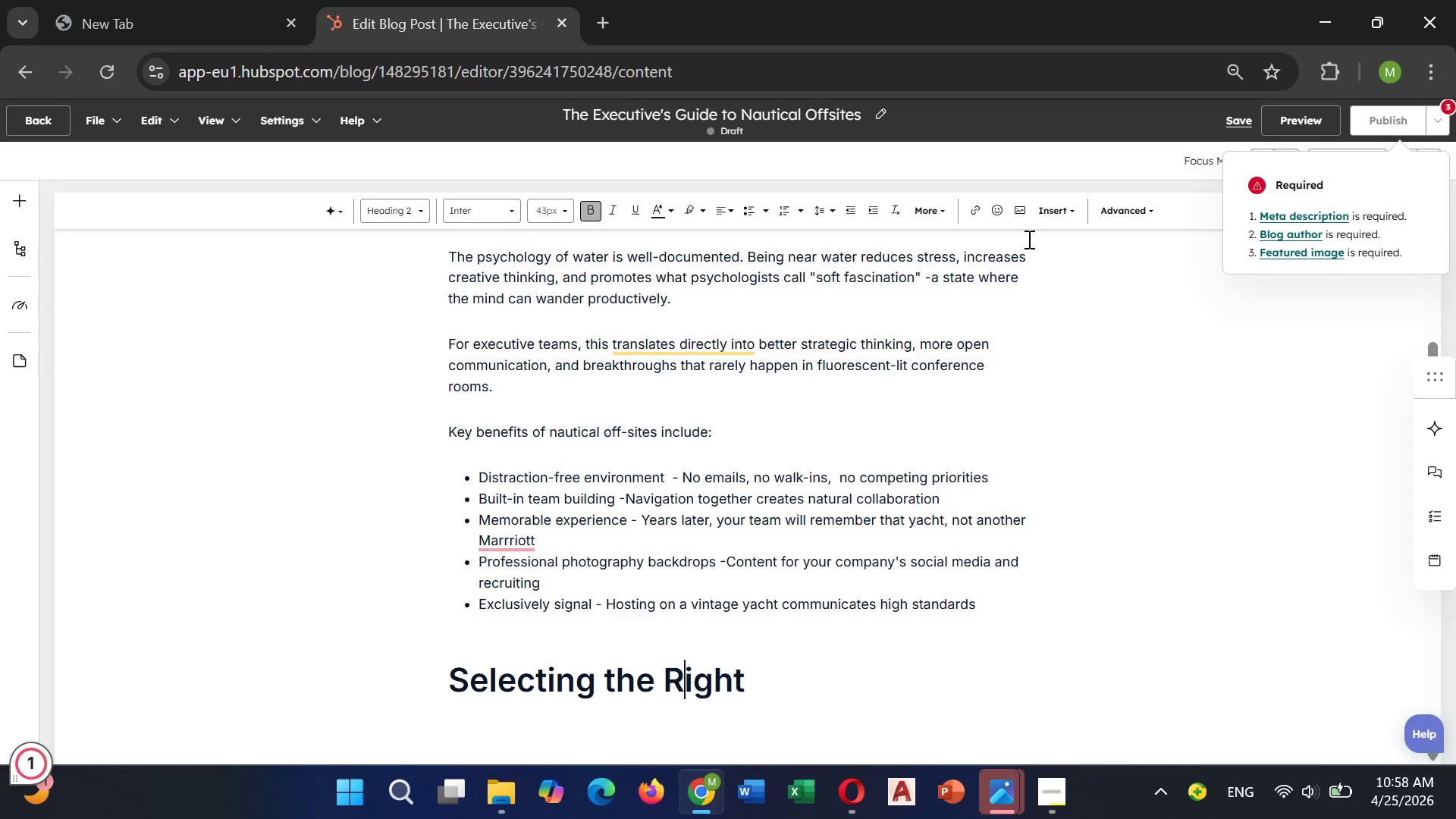 
key(Shift+R)
 